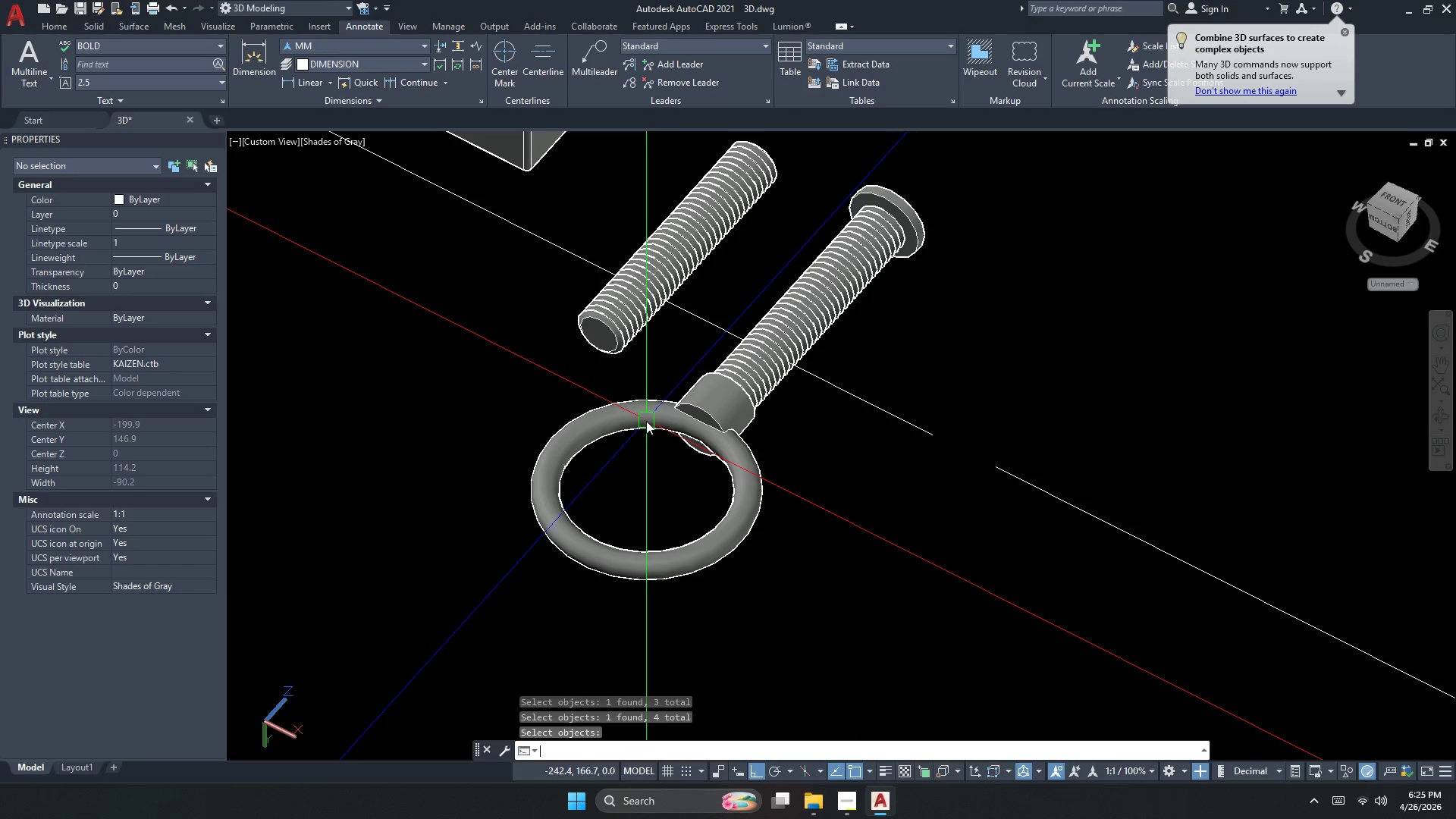 
left_click([643, 420])
 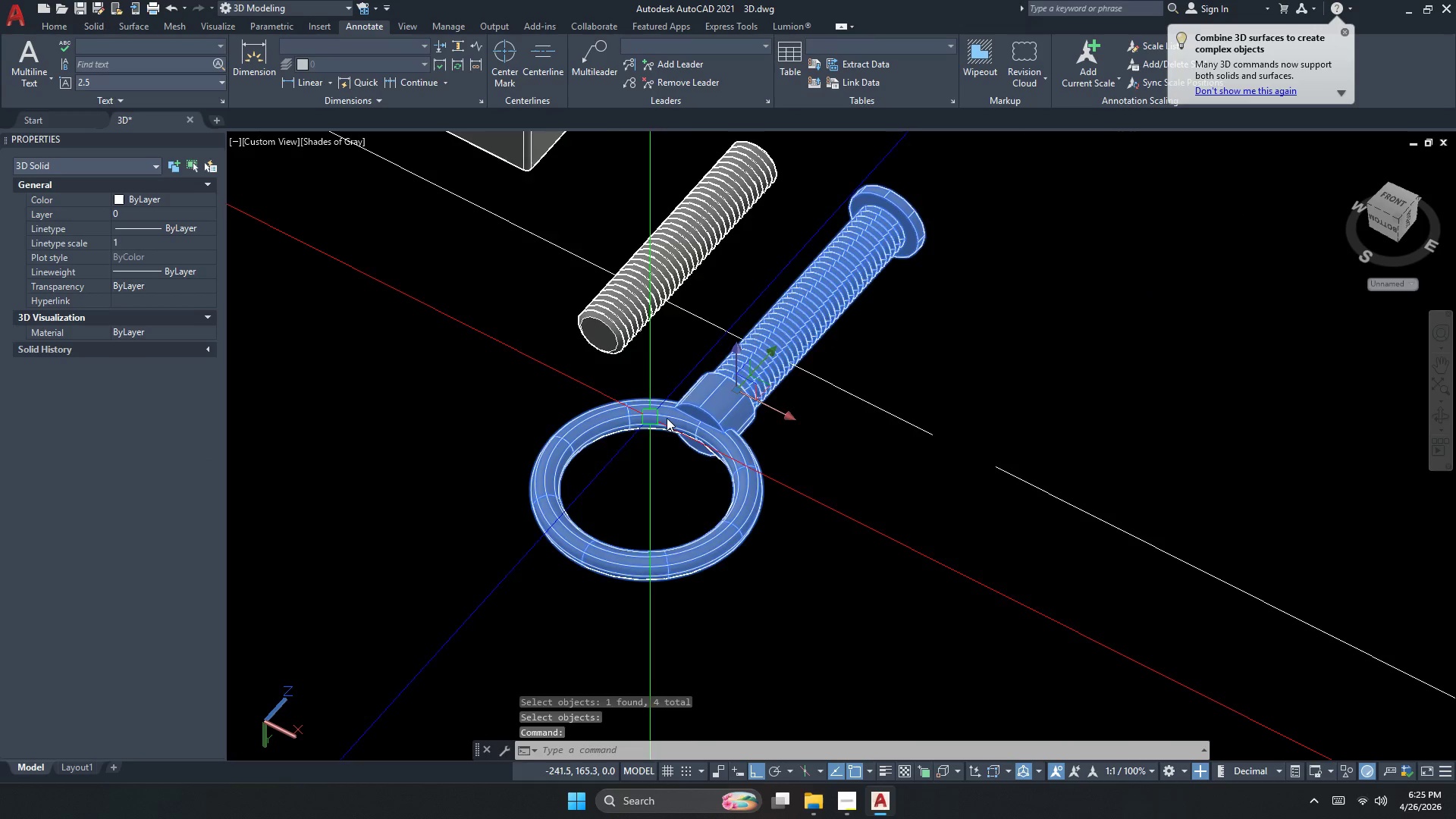 
key(Escape)
 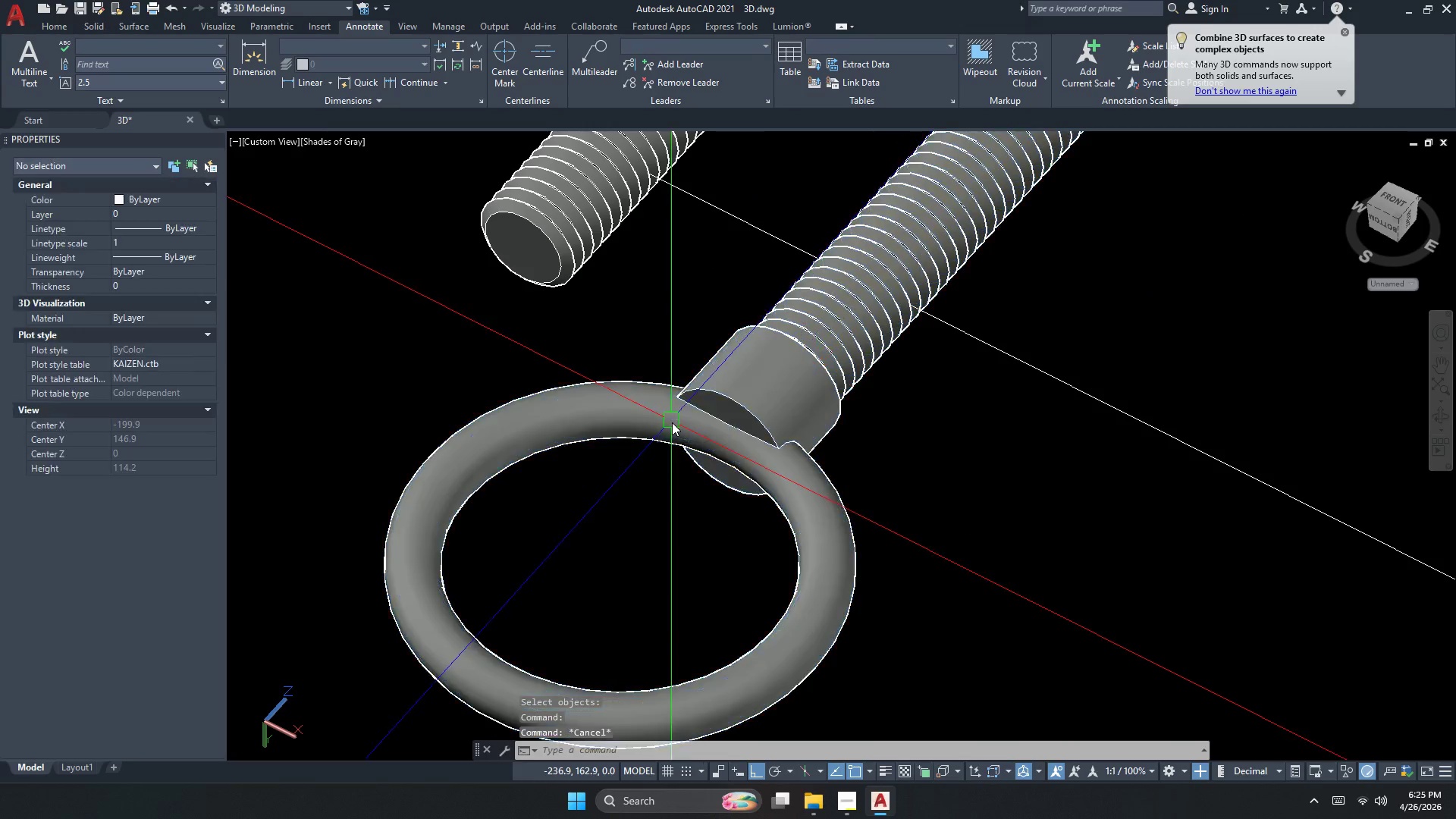 
key(Escape)
 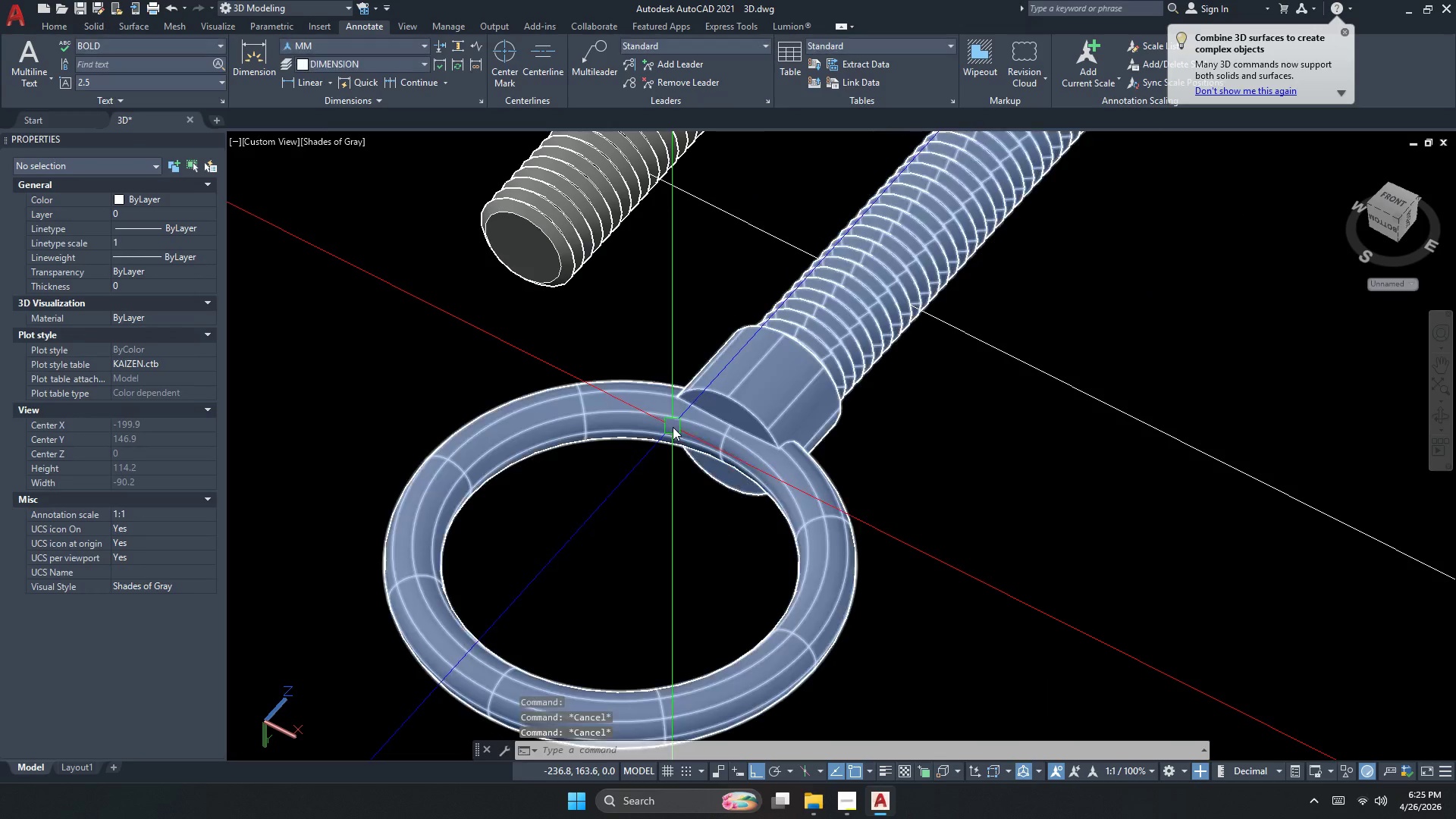 
scroll: coordinate [672, 419], scroll_direction: up, amount: 2.0
 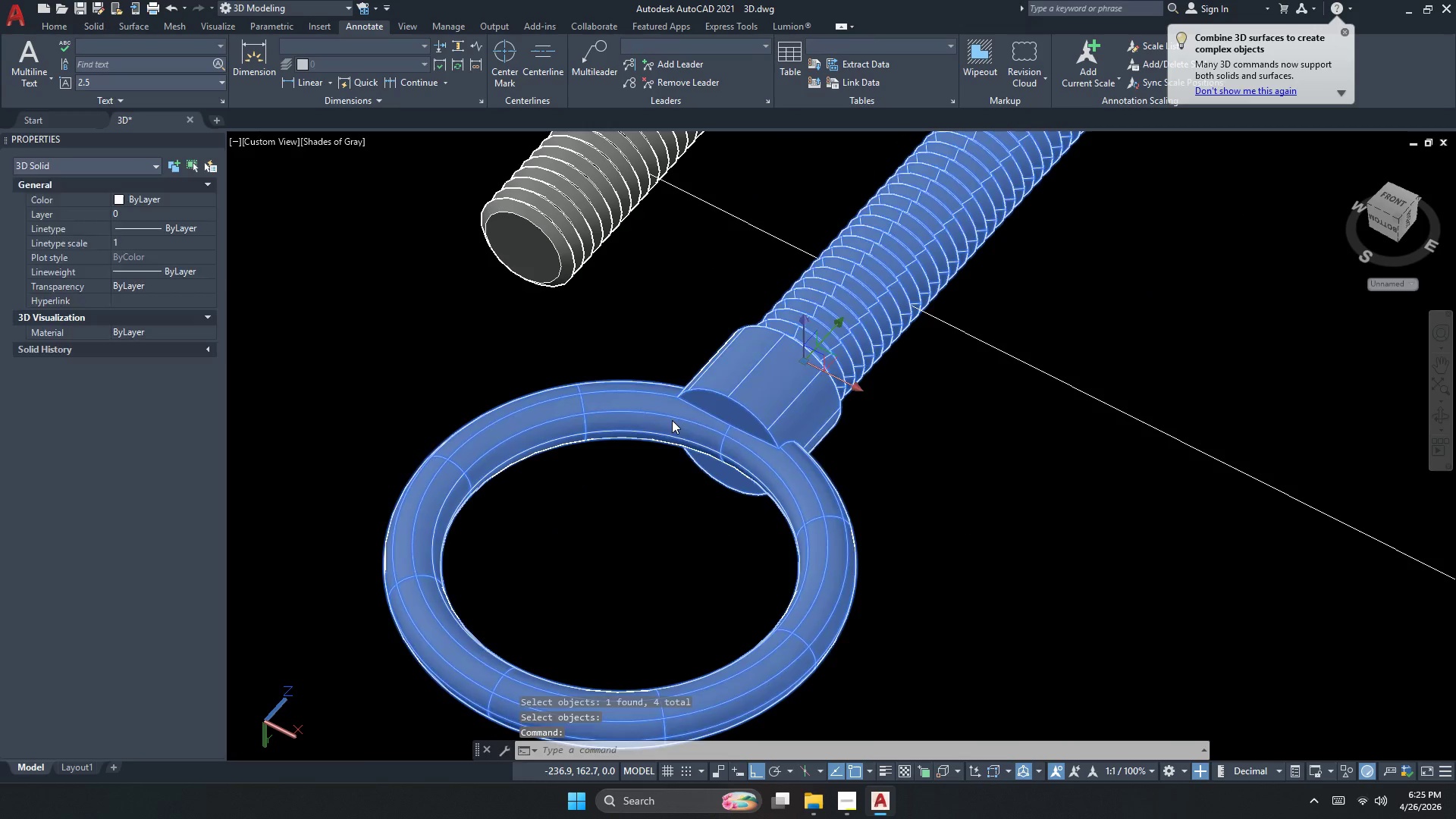 
key(Escape)
 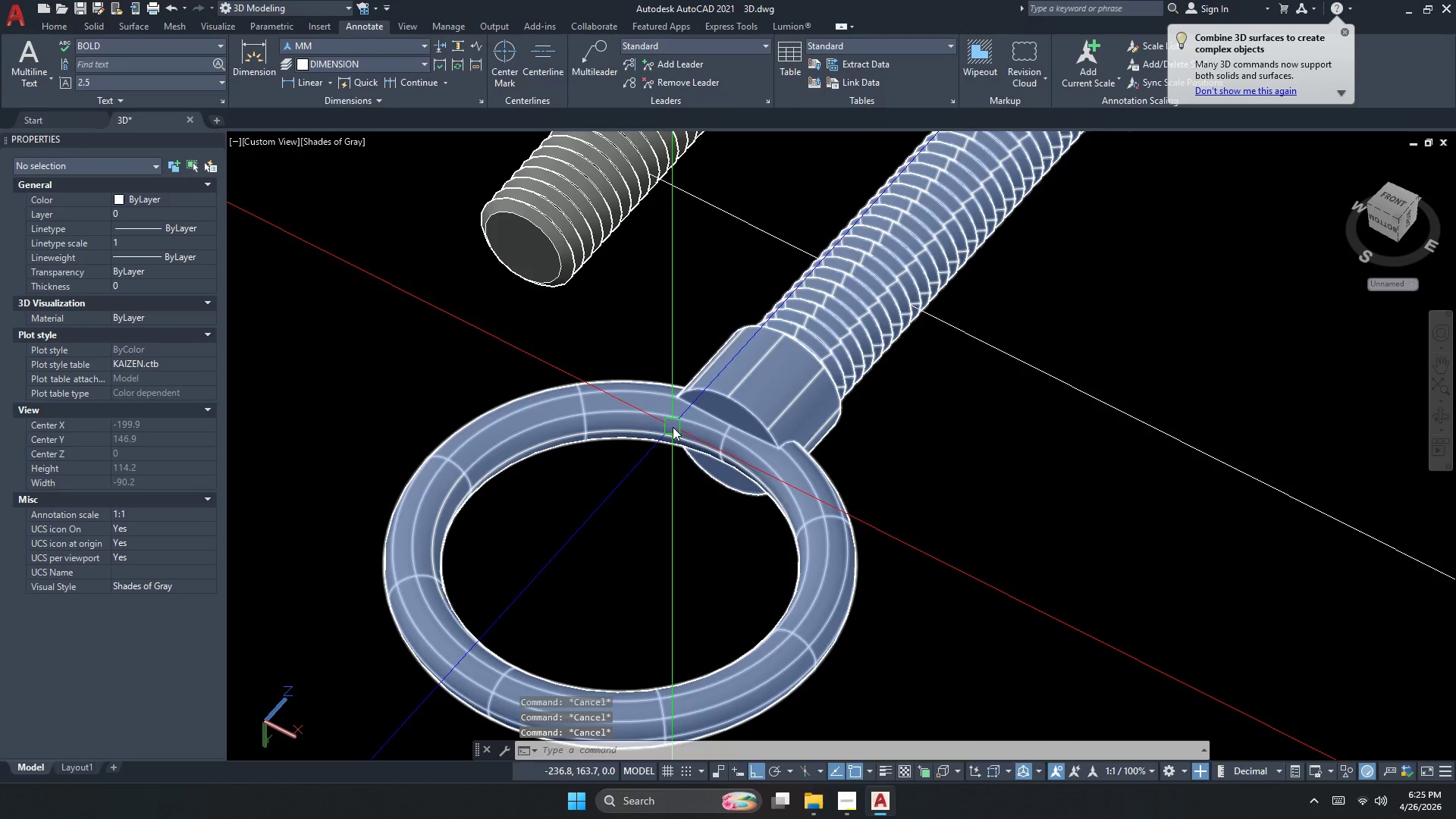 
key(F)
 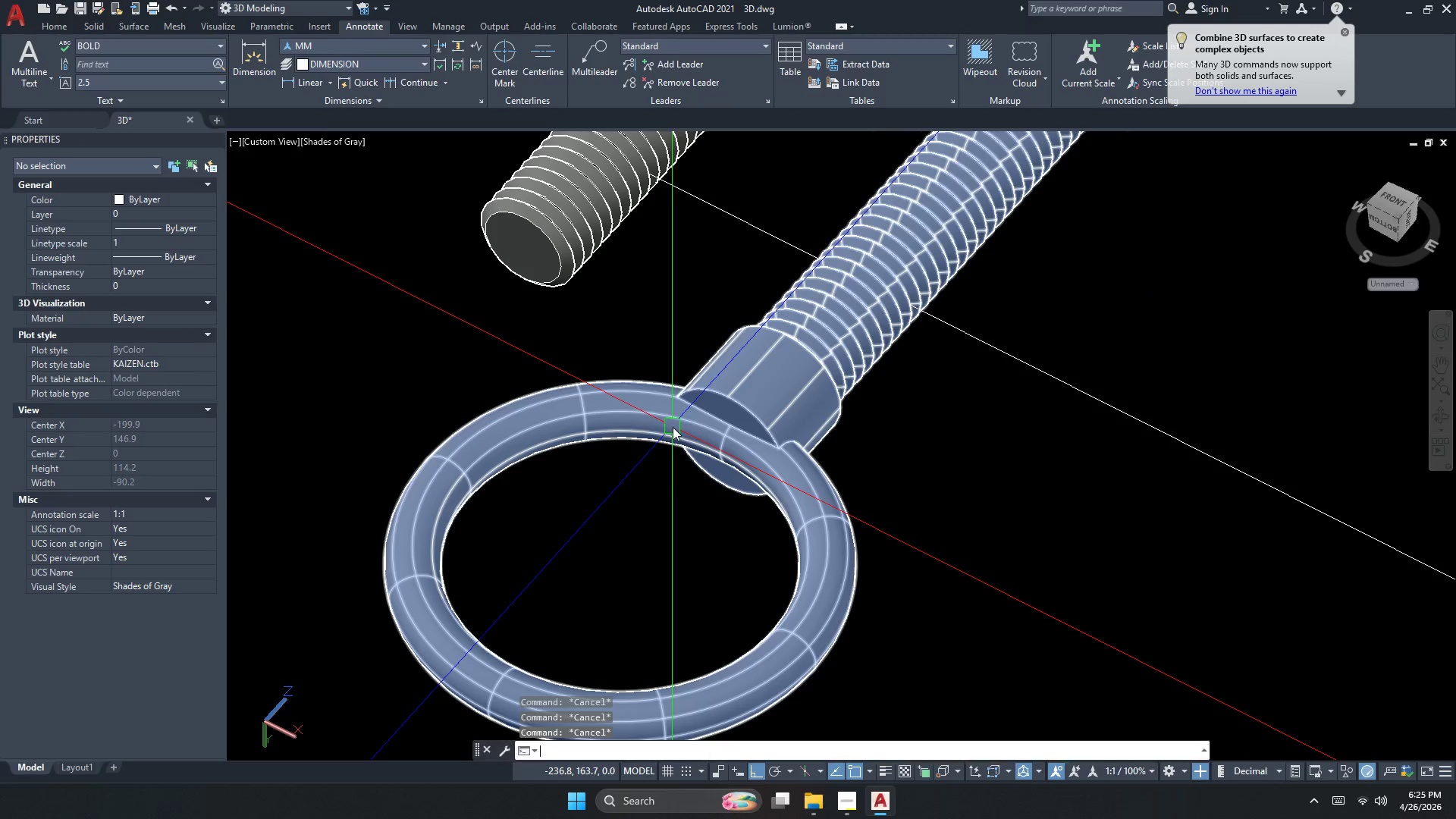 
key(Space)
 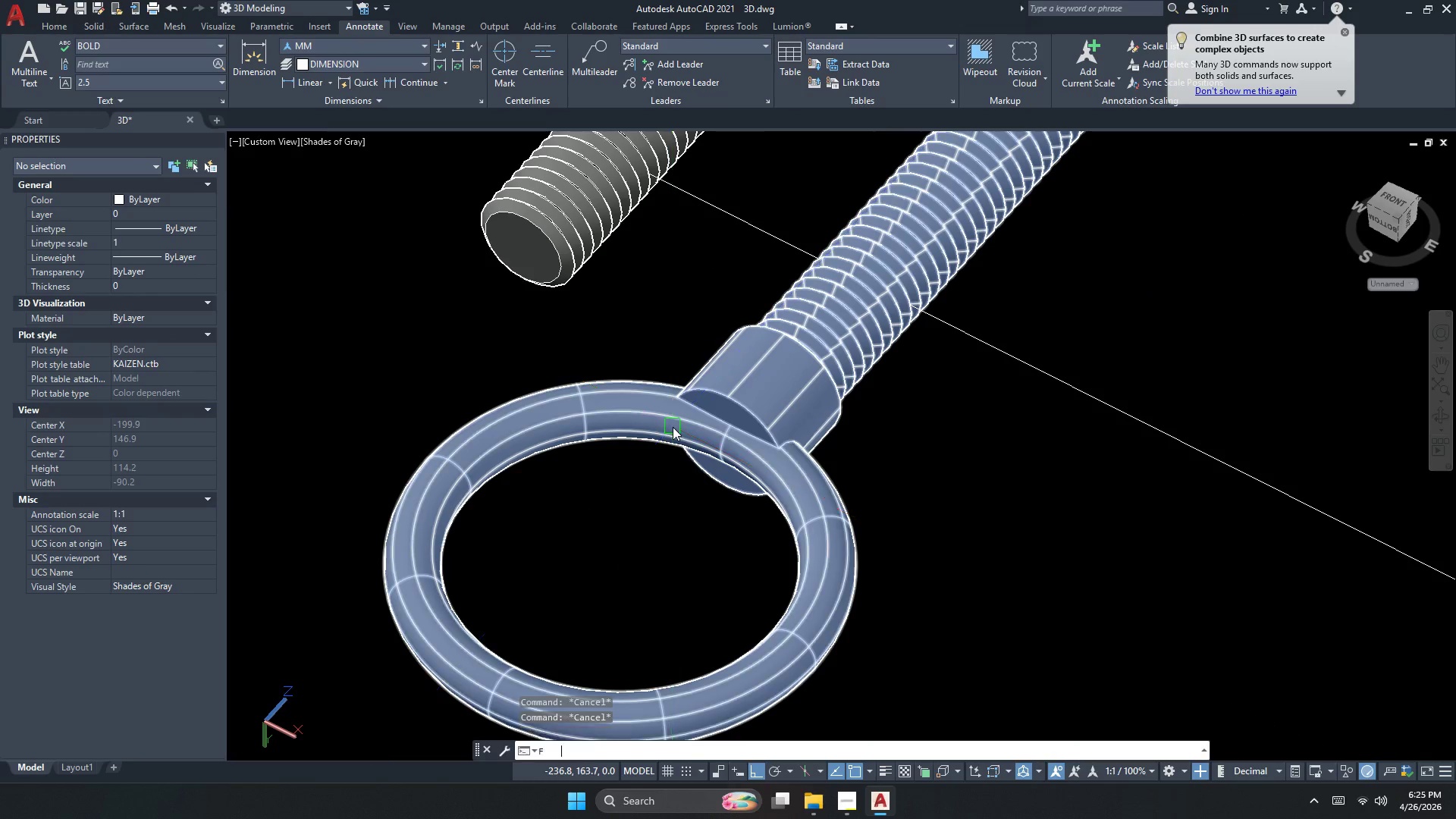 
key(R)
 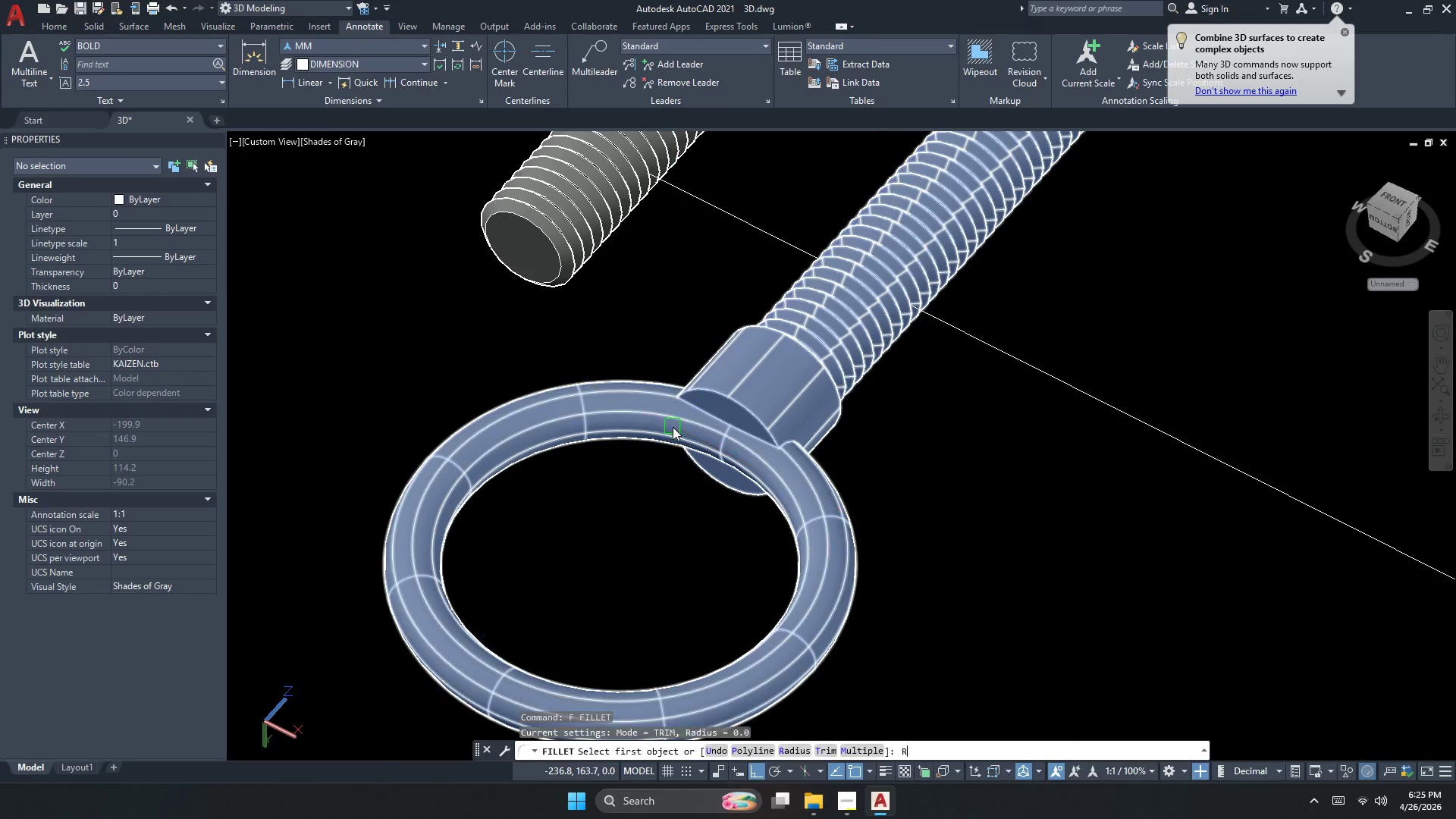 
key(Space)
 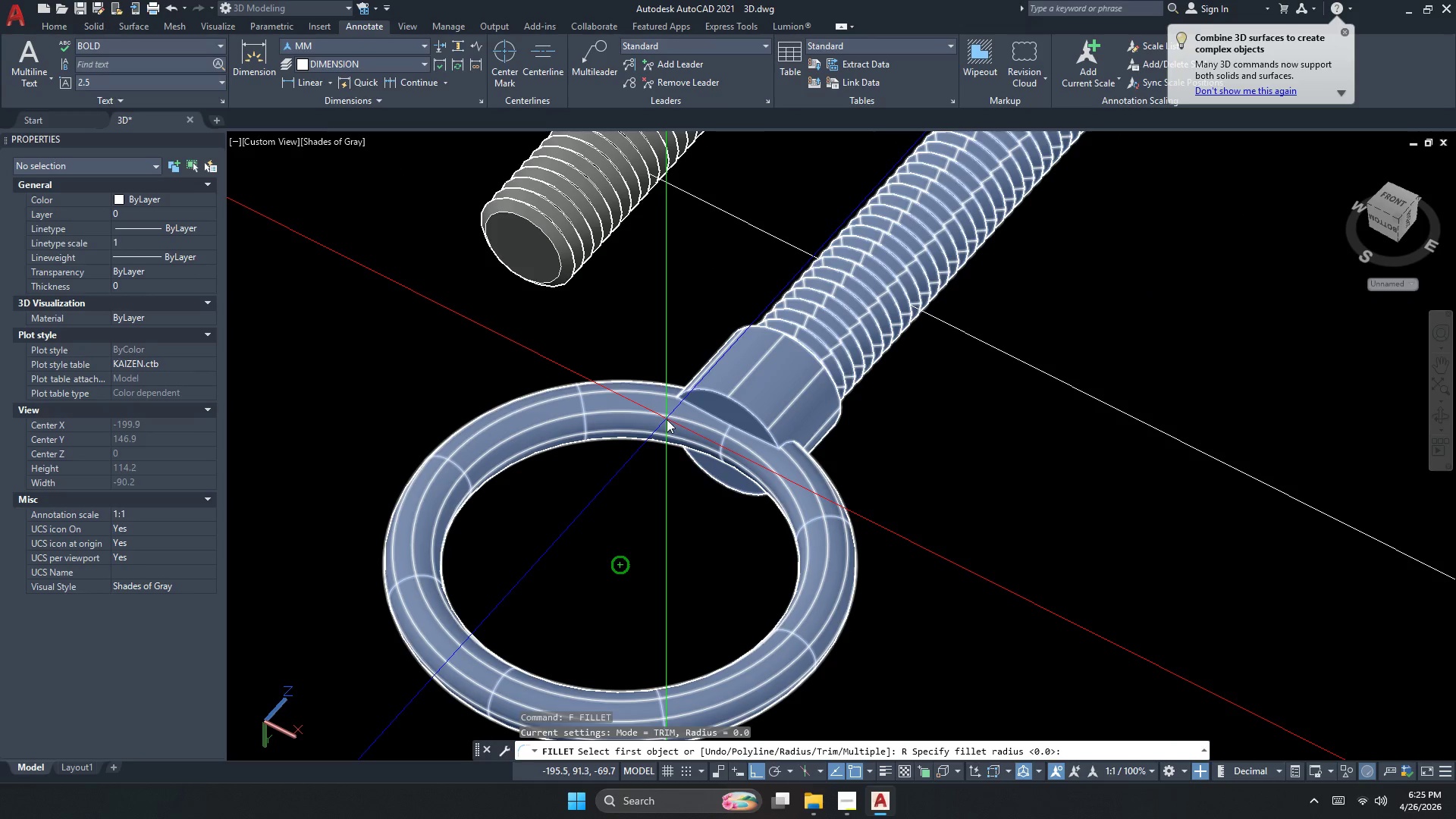 
key(Numpad2)
 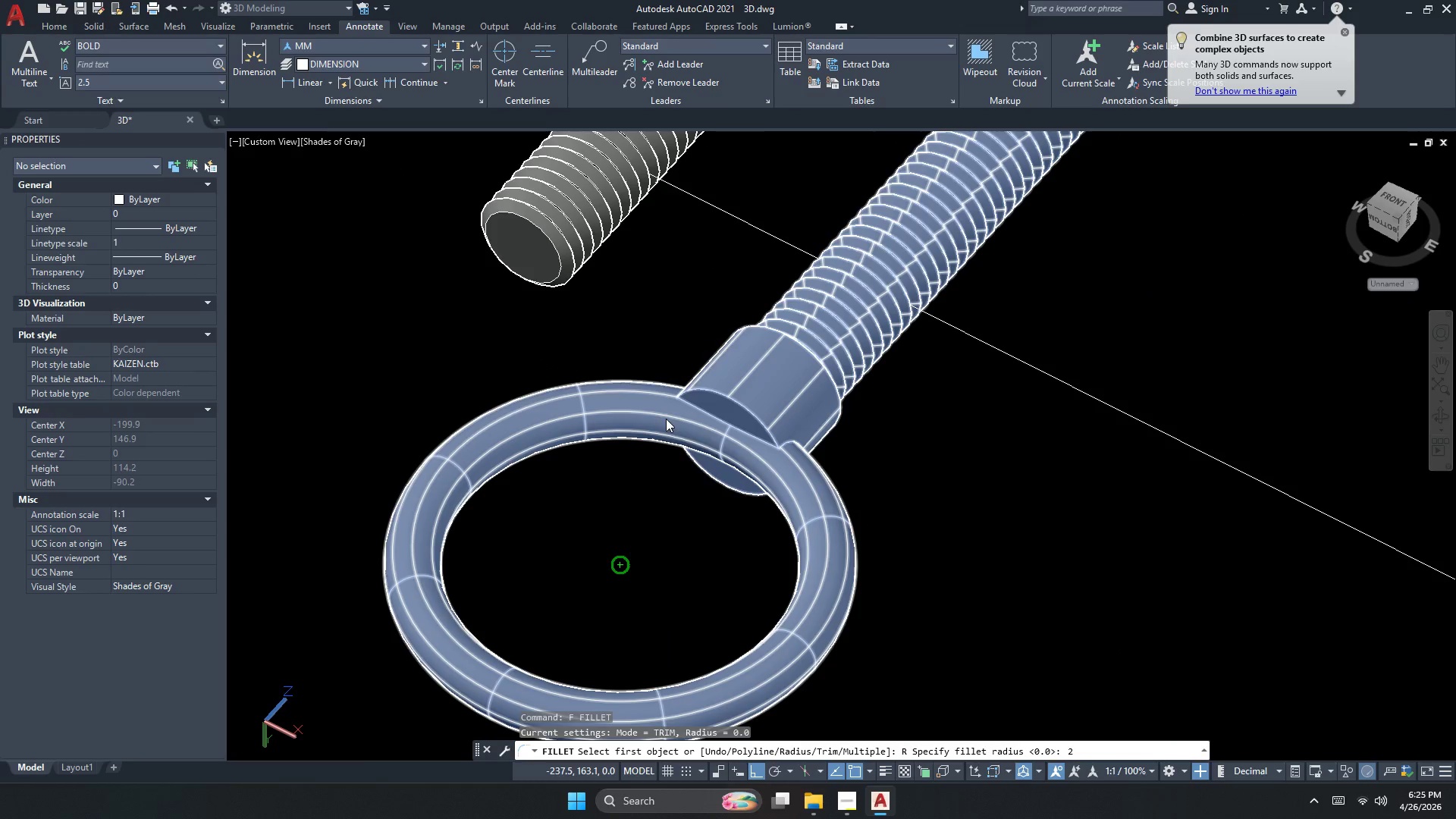 
key(NumpadEnter)
 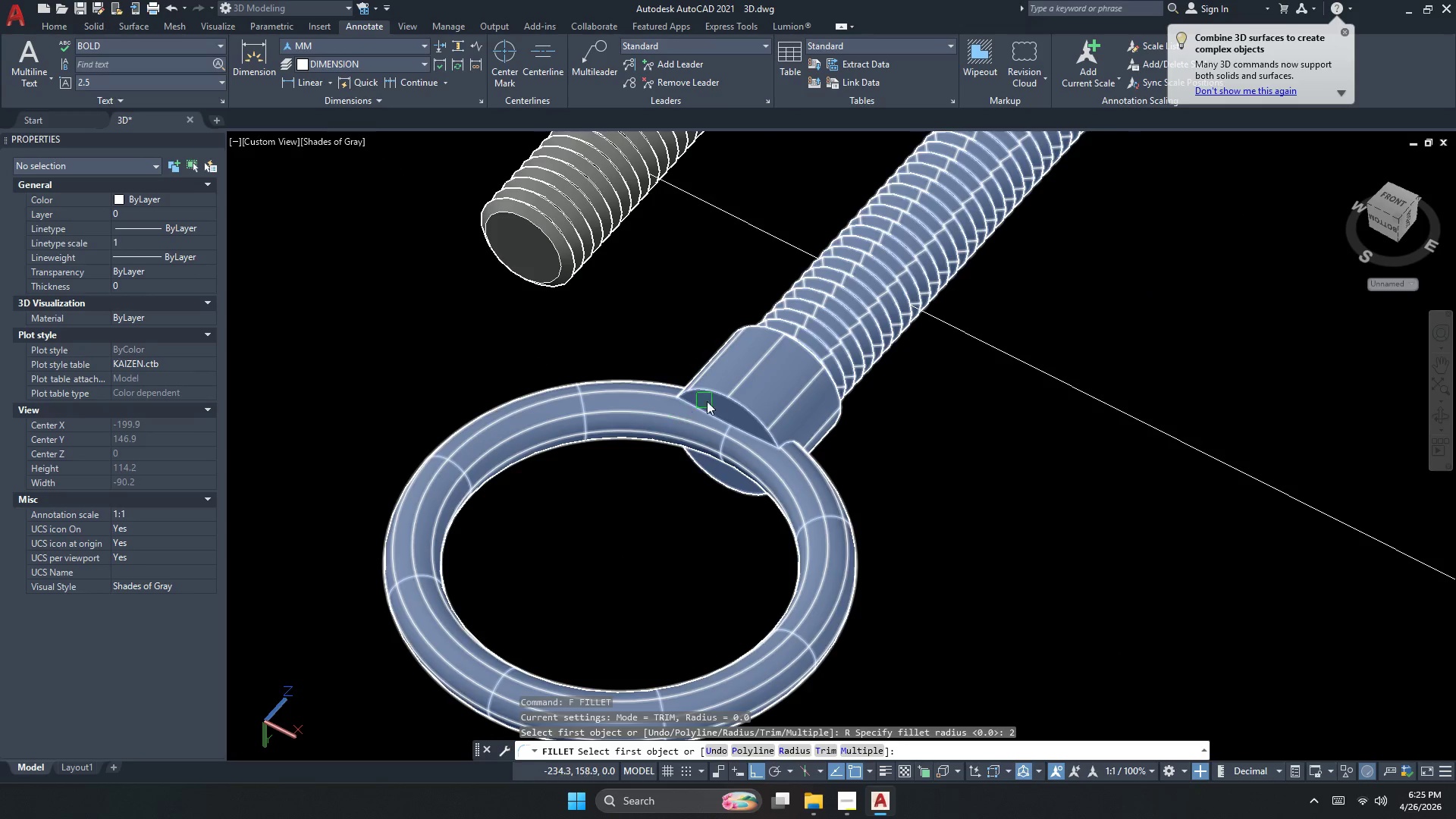 
left_click([710, 433])
 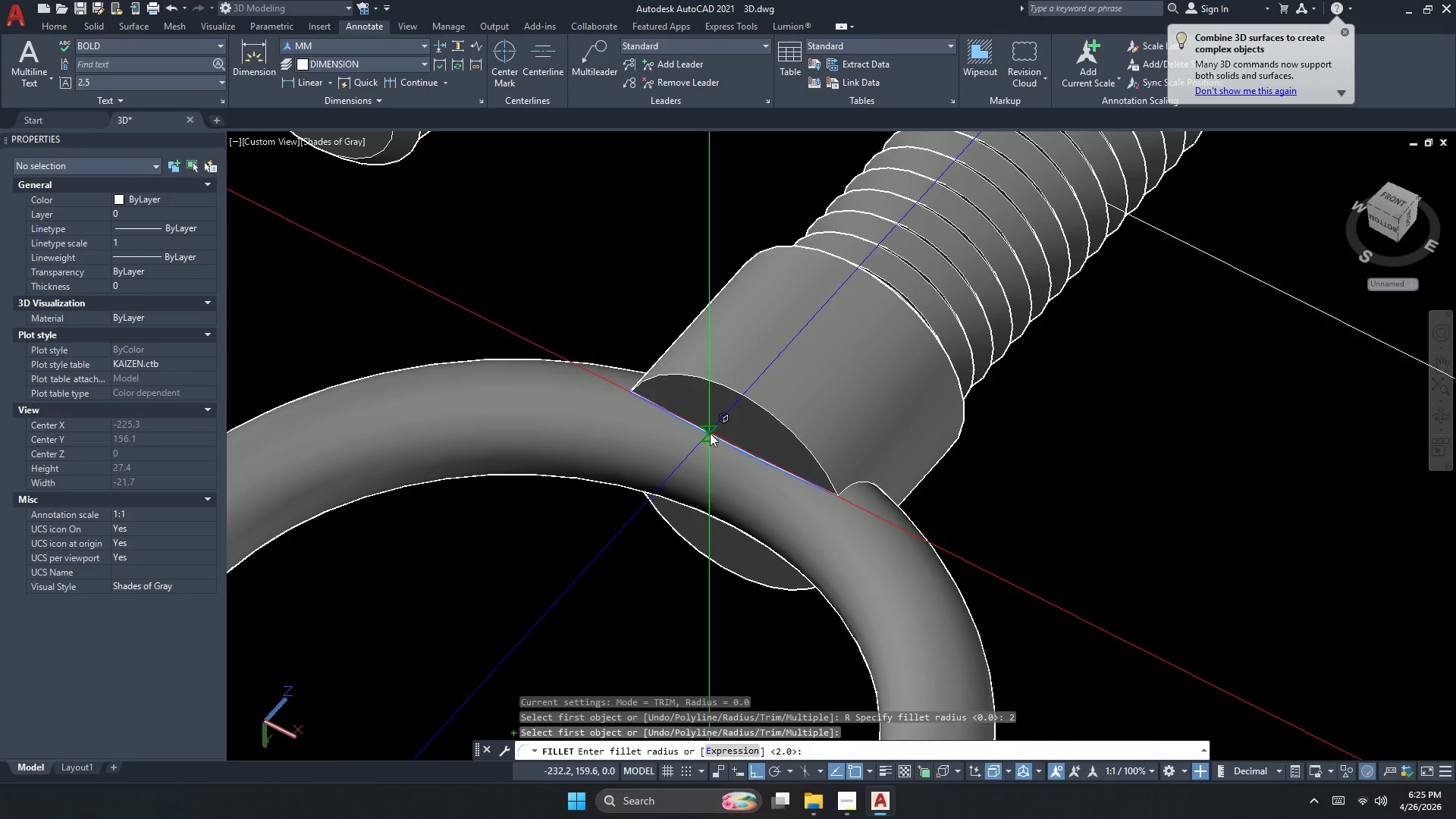 
scroll: coordinate [726, 404], scroll_direction: up, amount: 2.0
 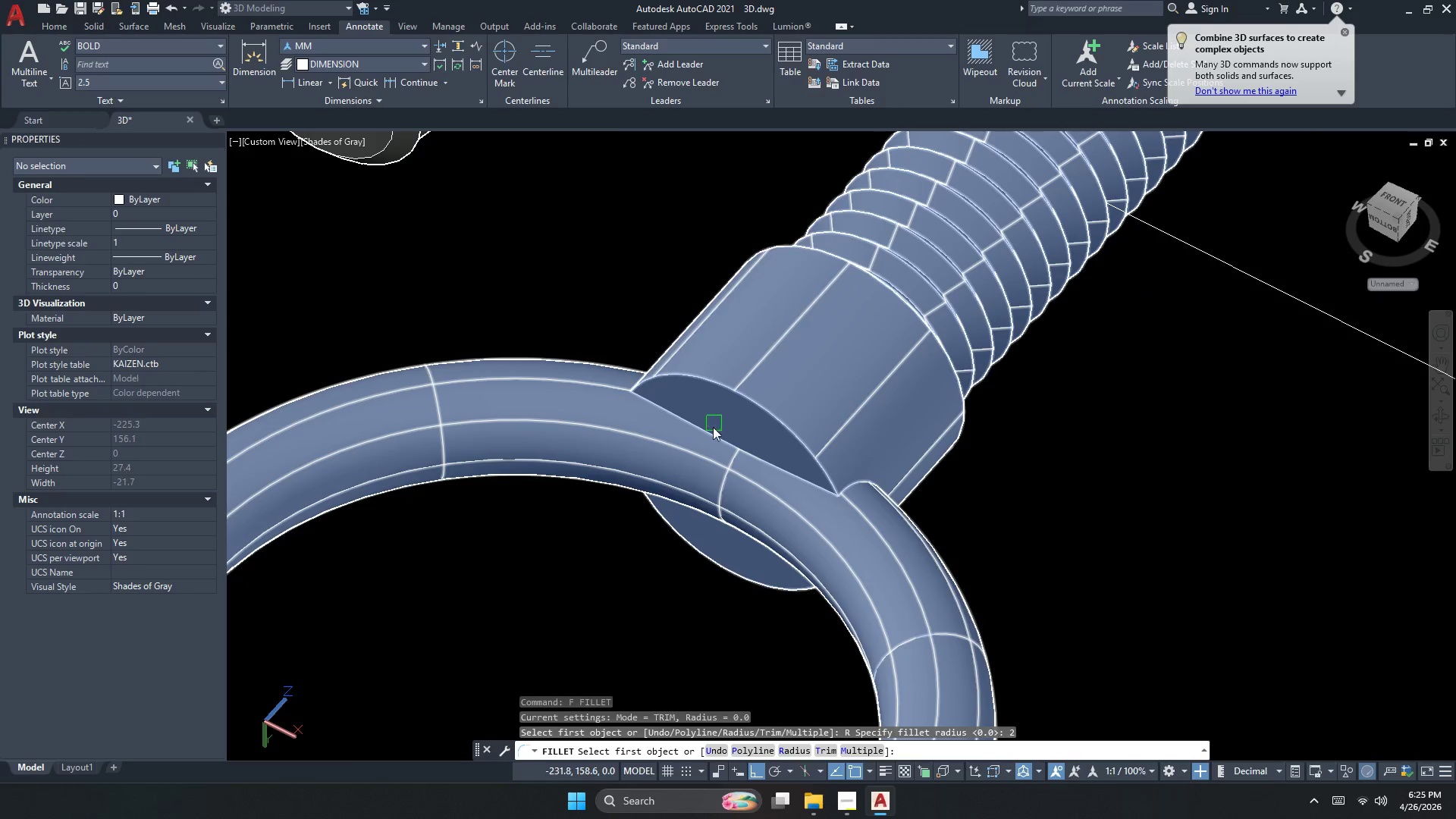 
key(Space)
 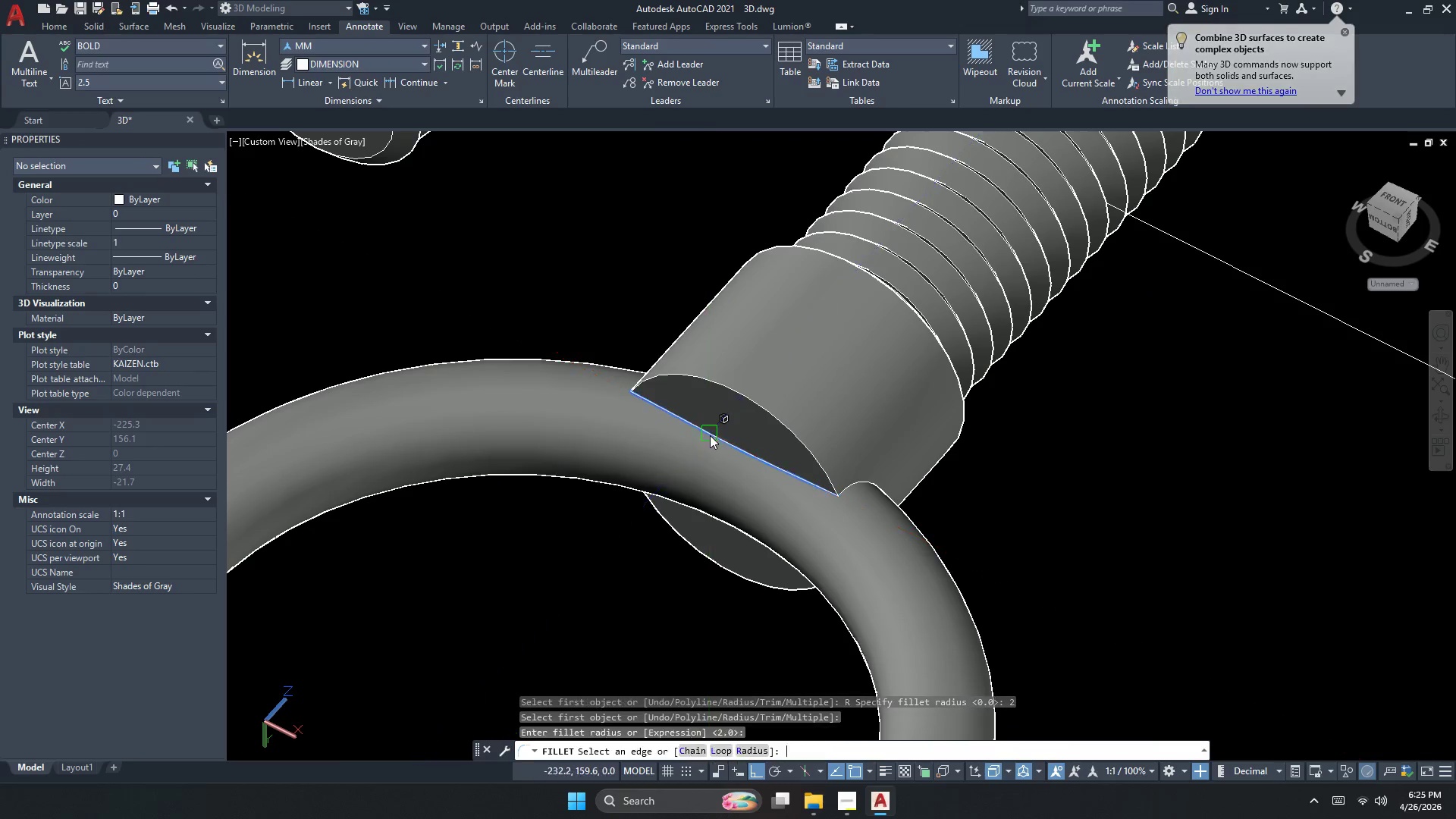 
key(Space)
 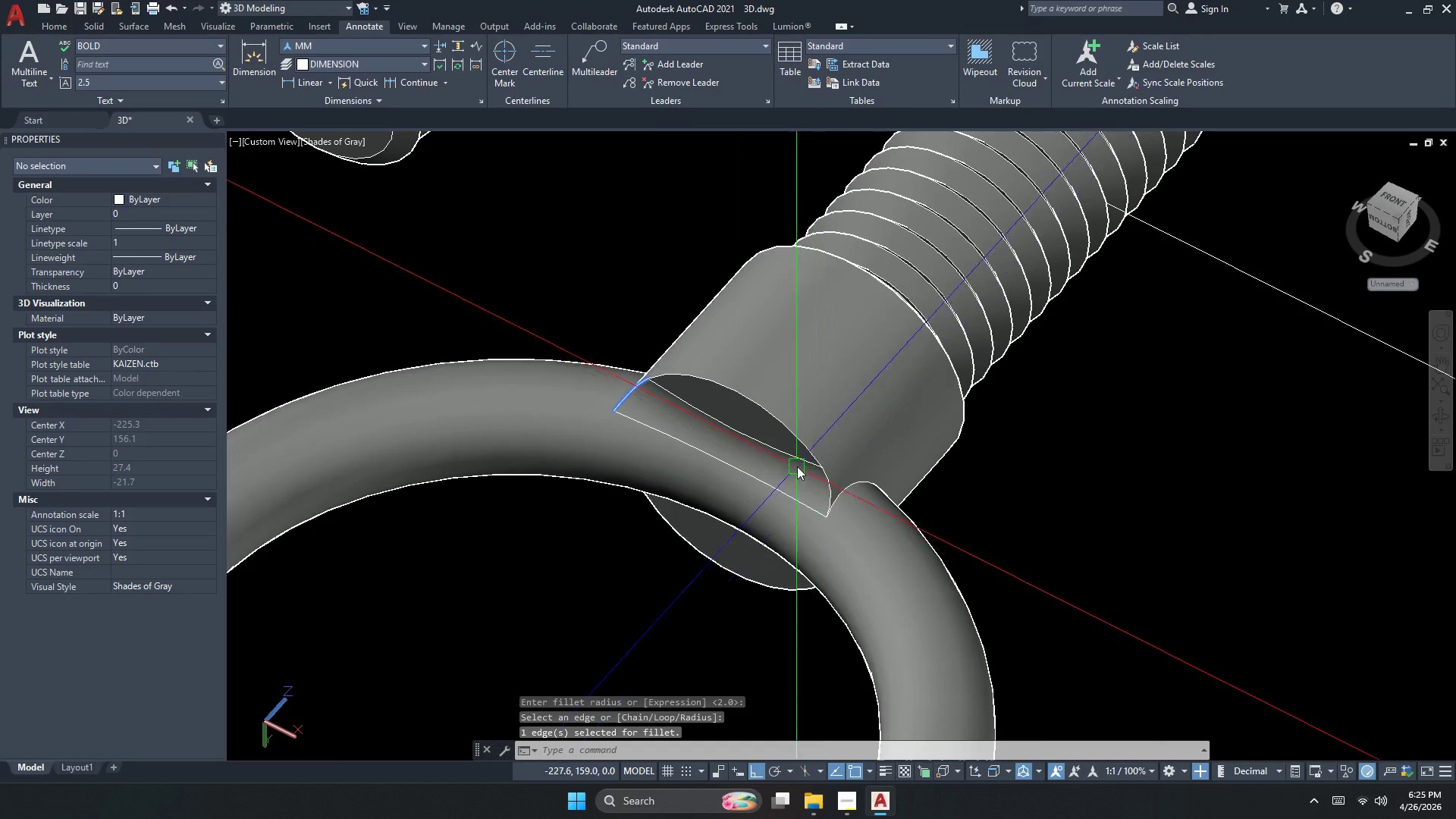 
key(Space)
 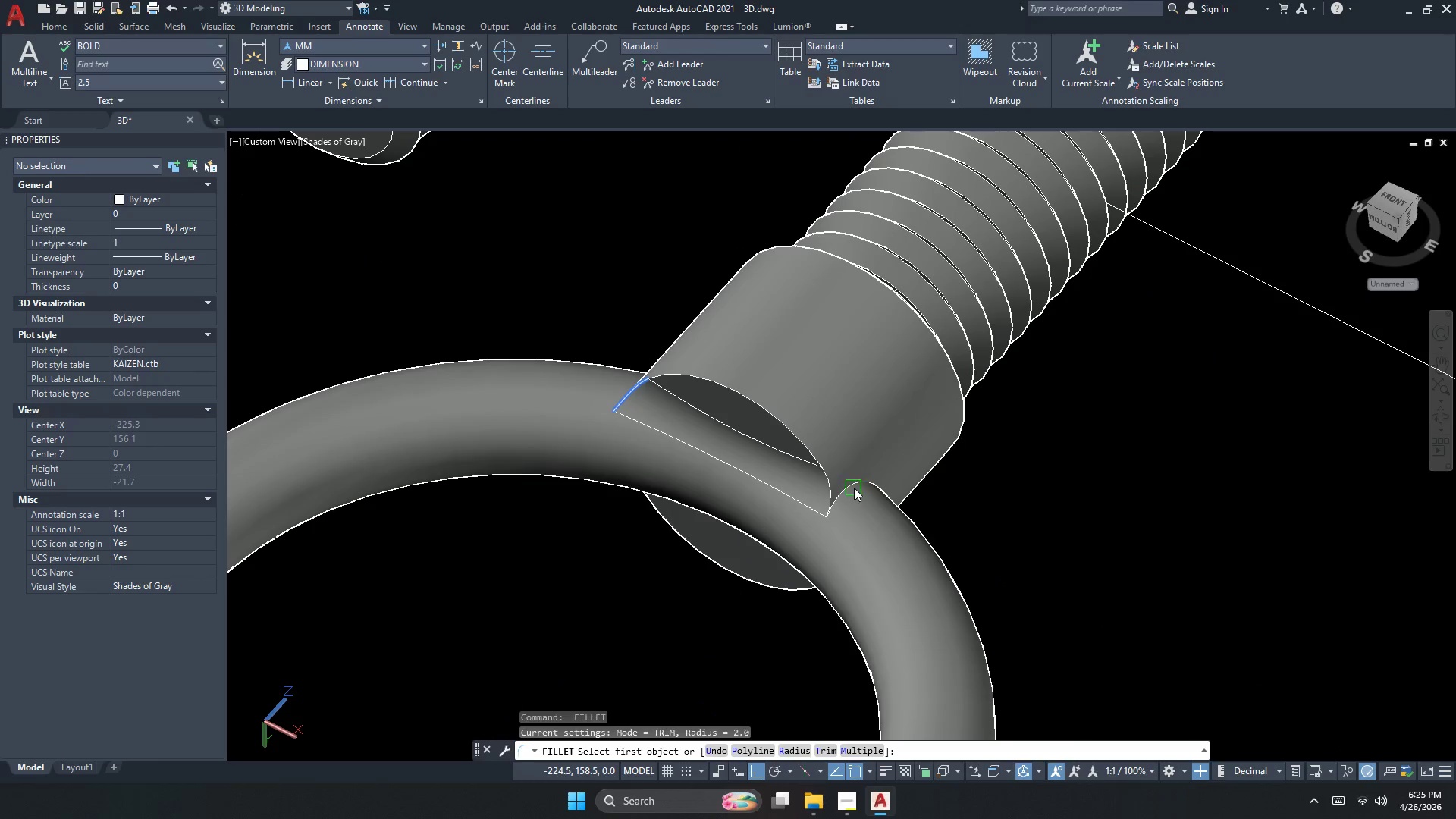 
left_click([854, 486])
 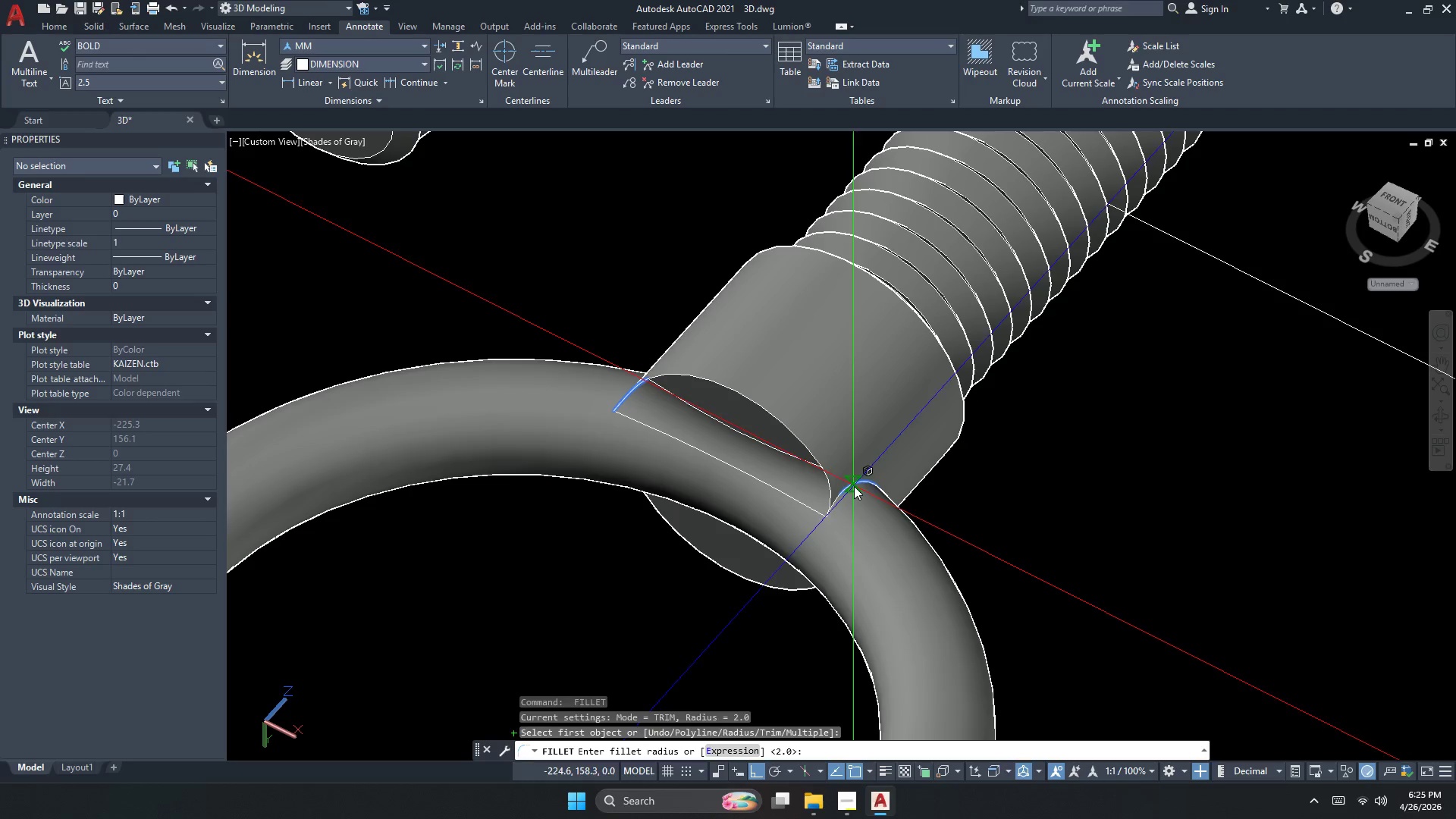 
key(Space)
 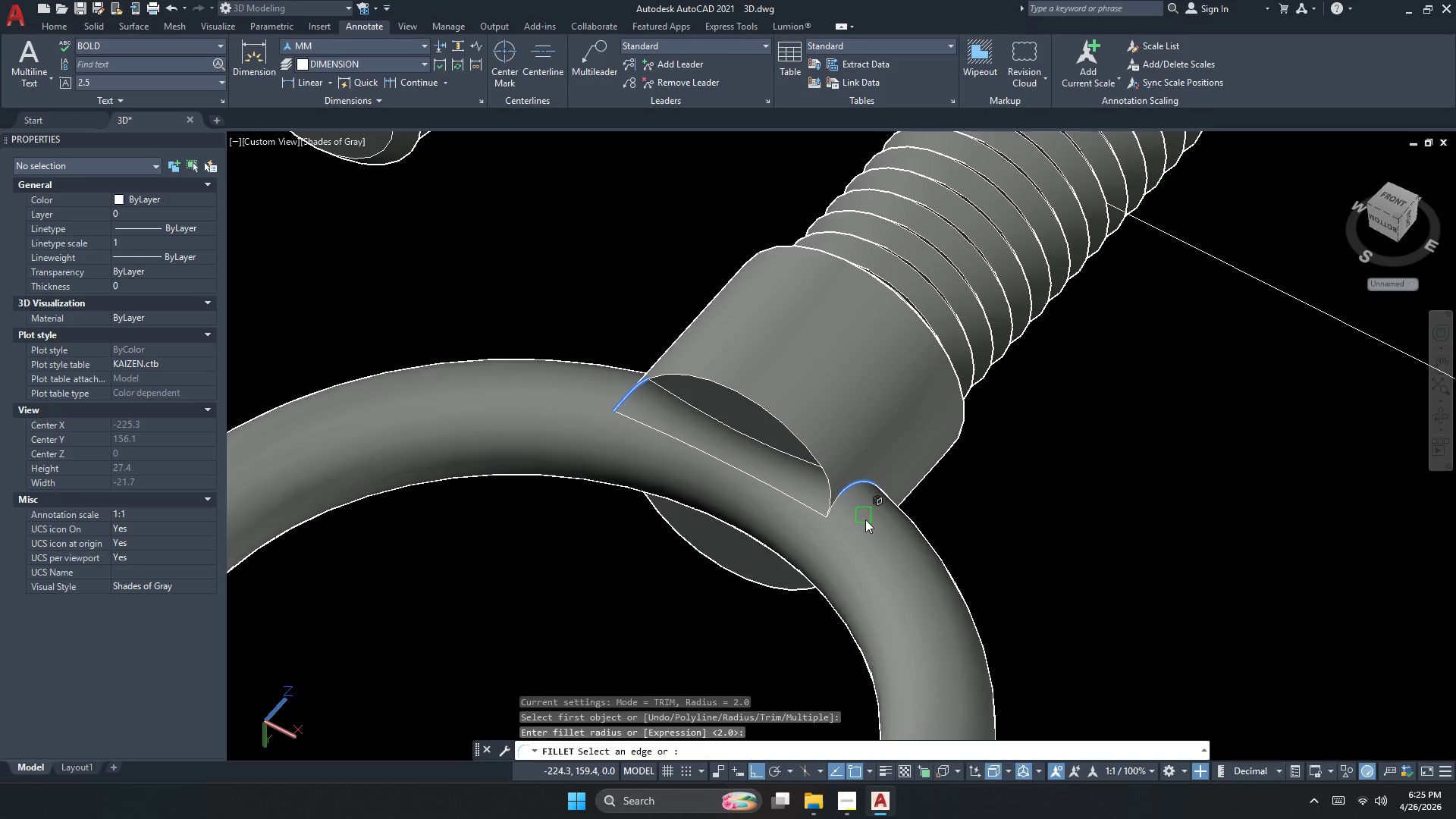 
key(Space)
 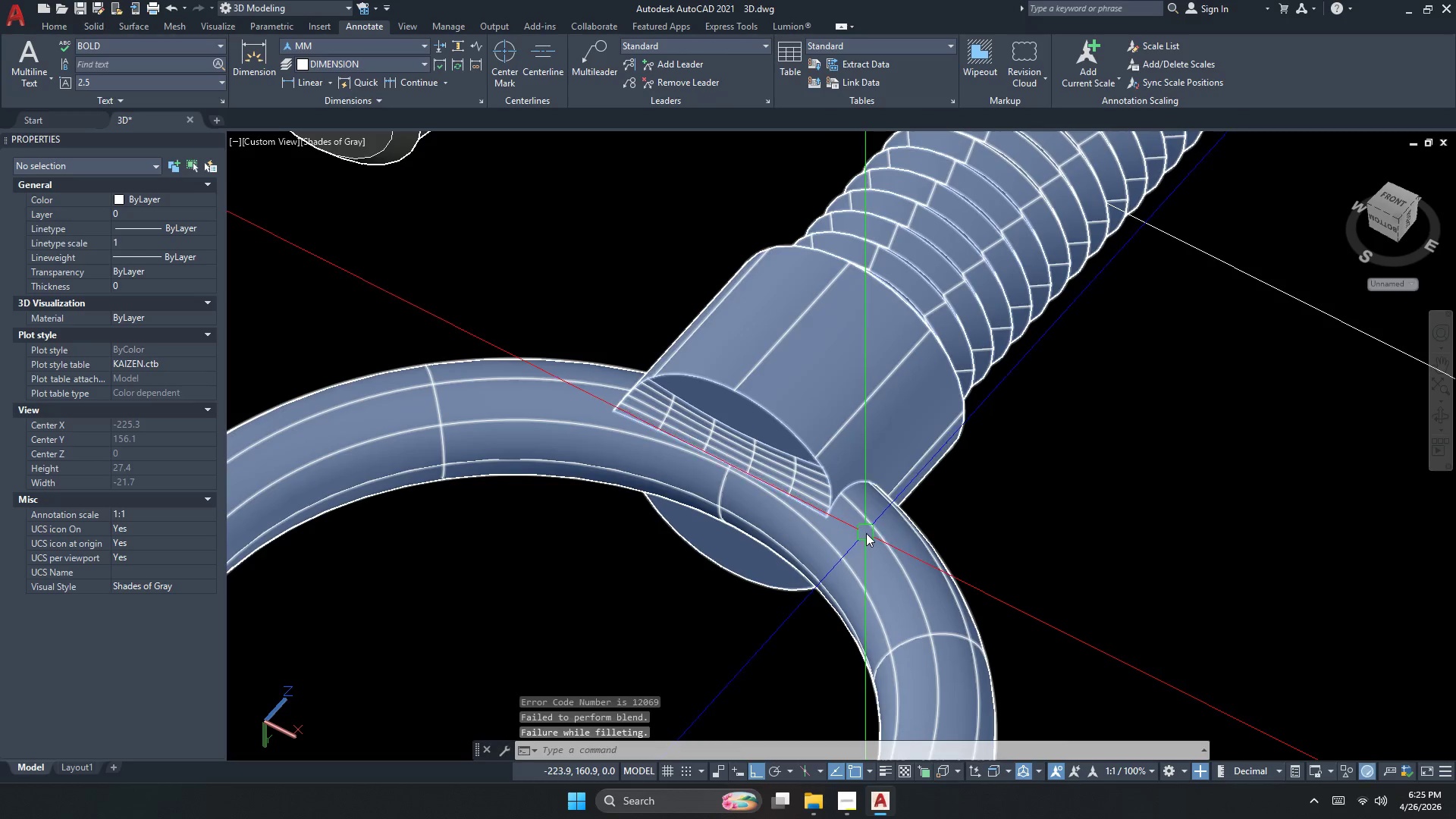 
key(Space)
 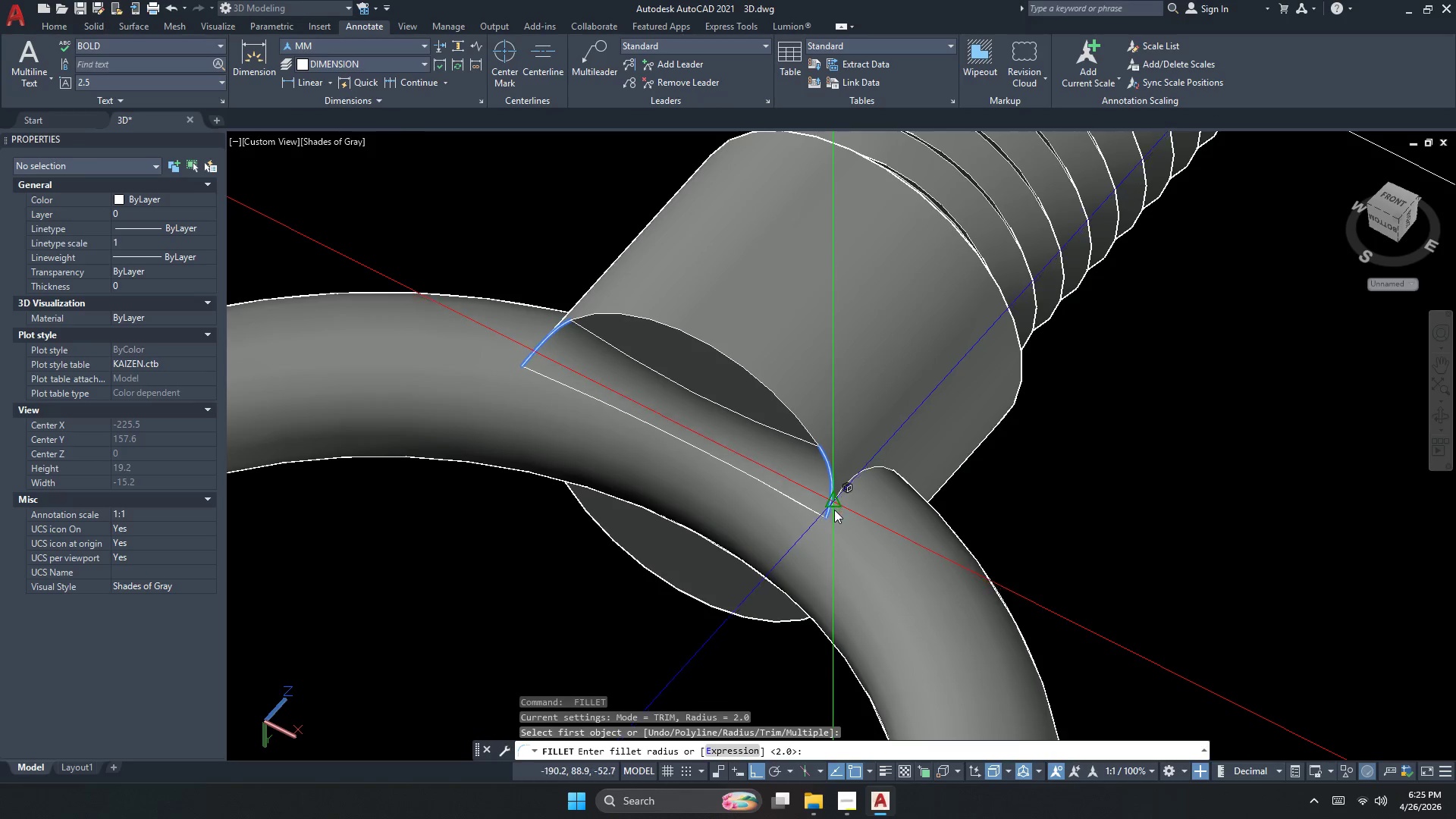 
scroll: coordinate [828, 516], scroll_direction: up, amount: 1.0
 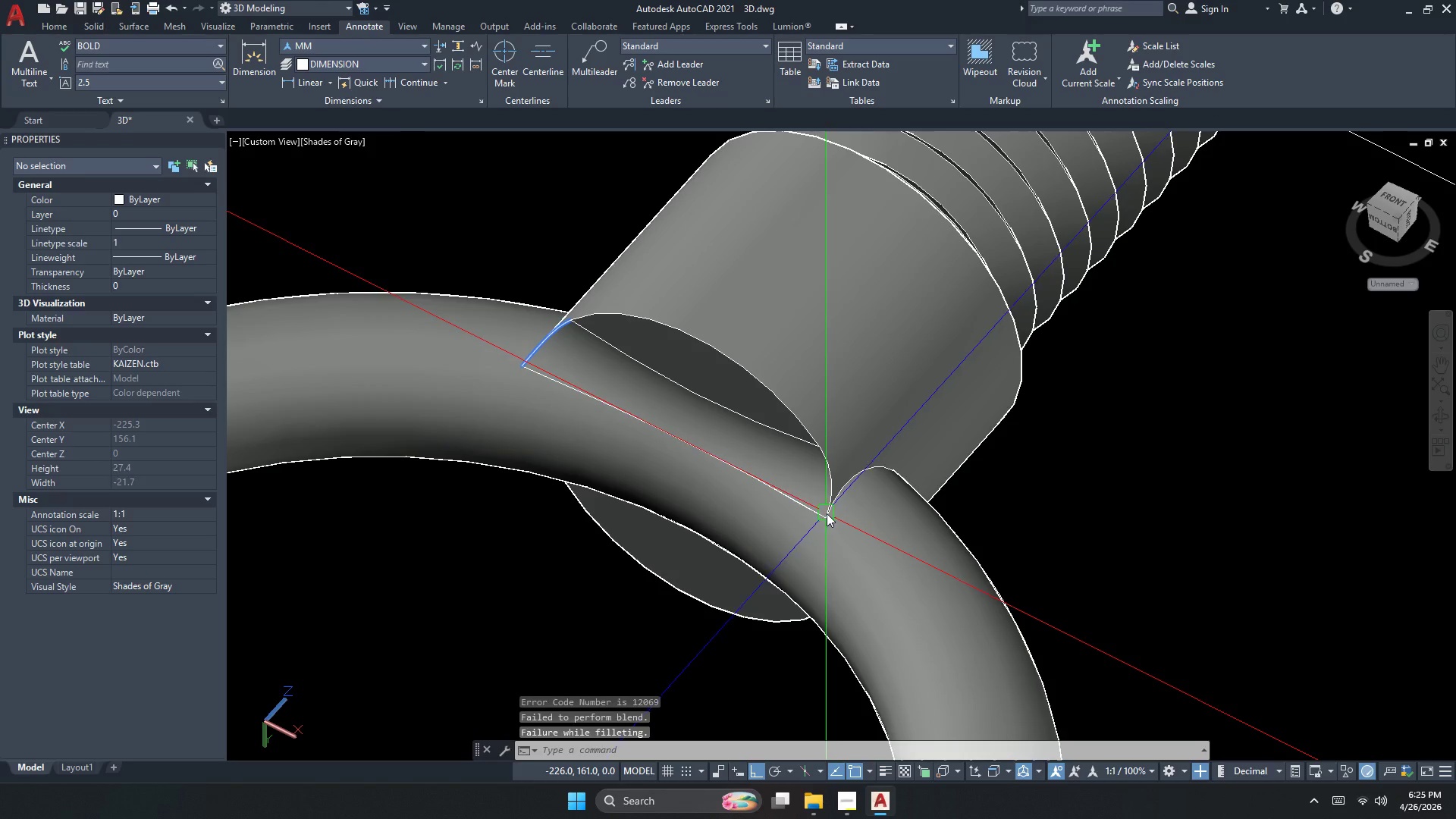 
key(Space)
 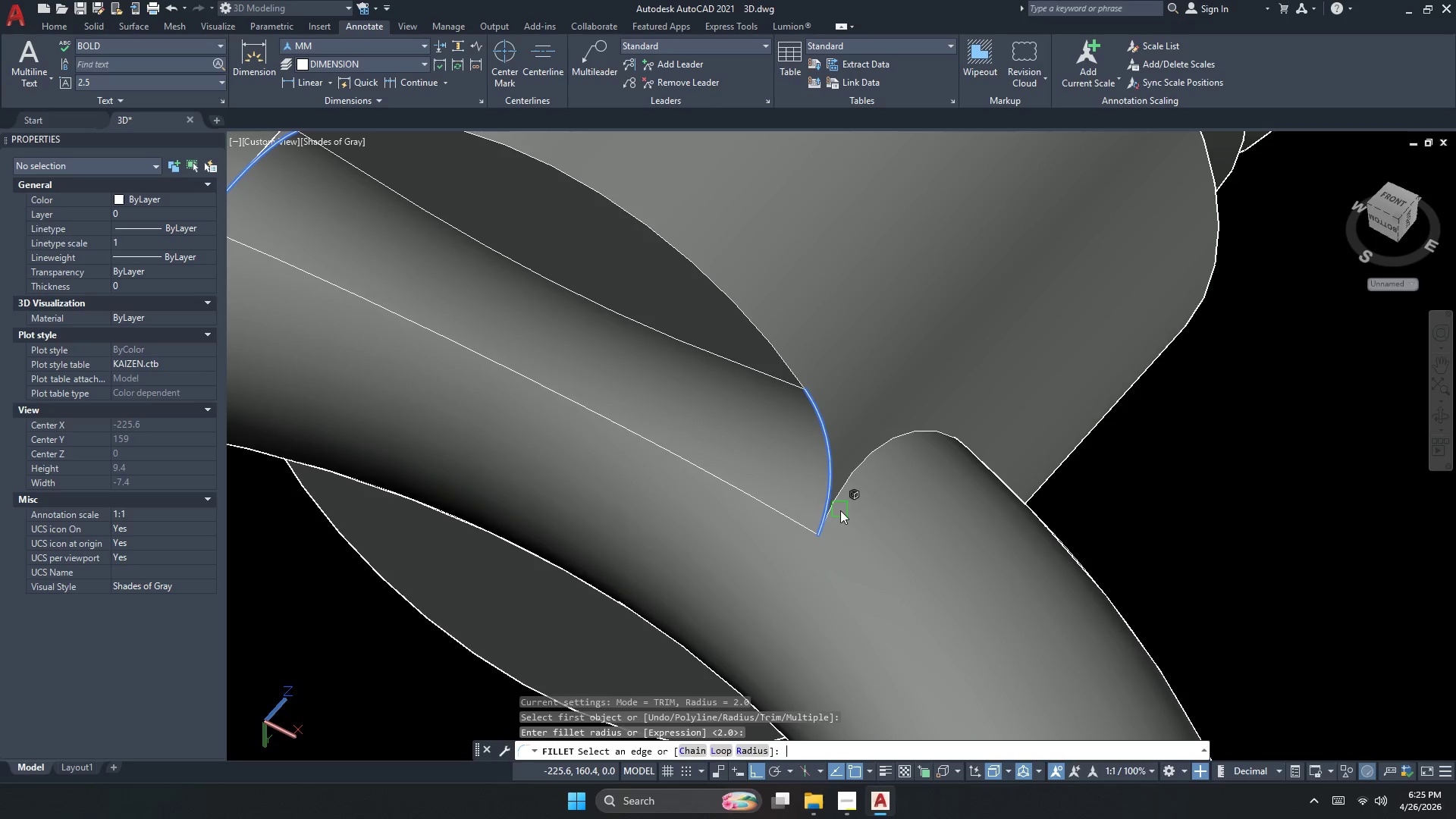 
key(Space)
 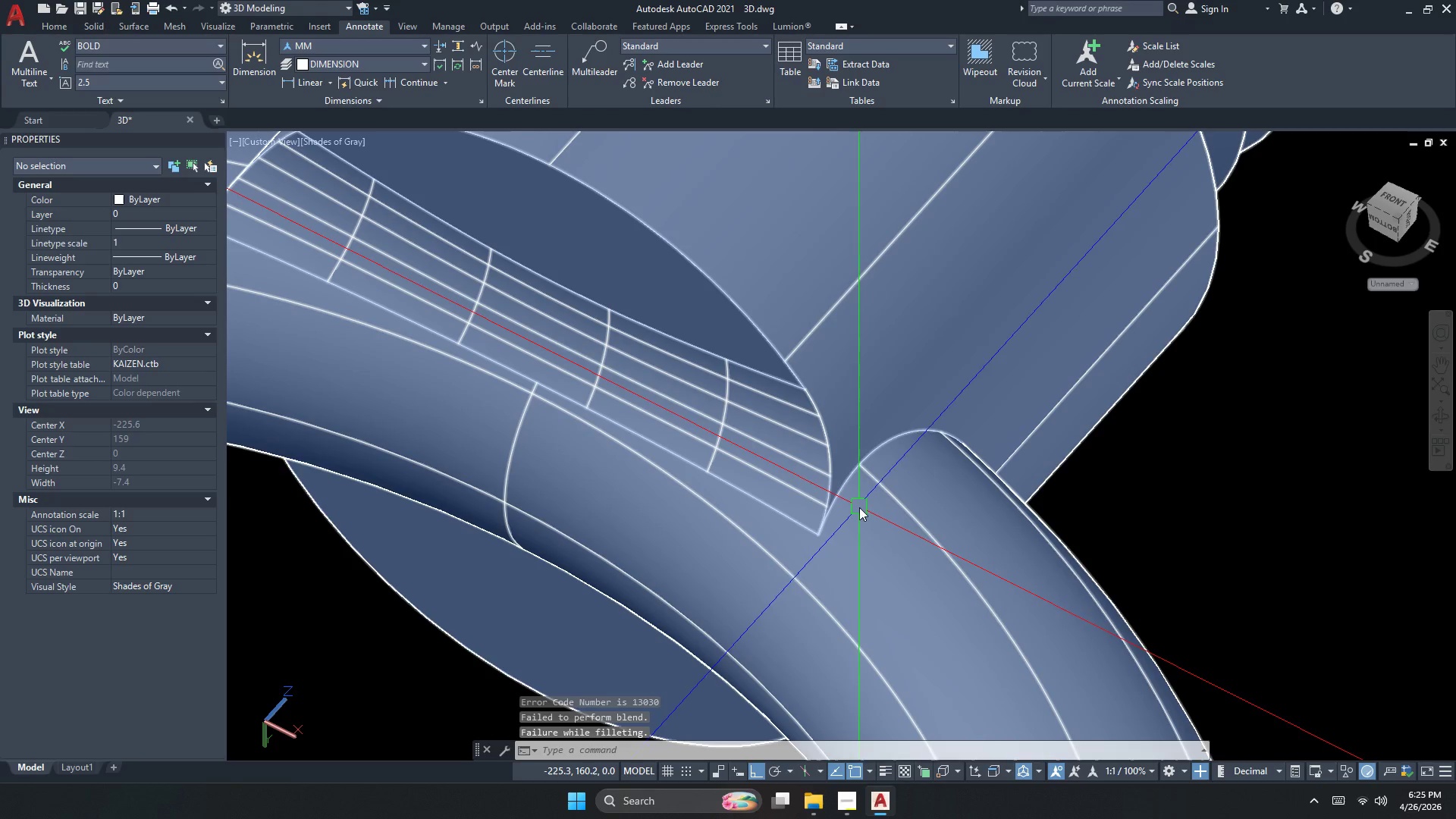 
scroll: coordinate [840, 510], scroll_direction: up, amount: 2.0
 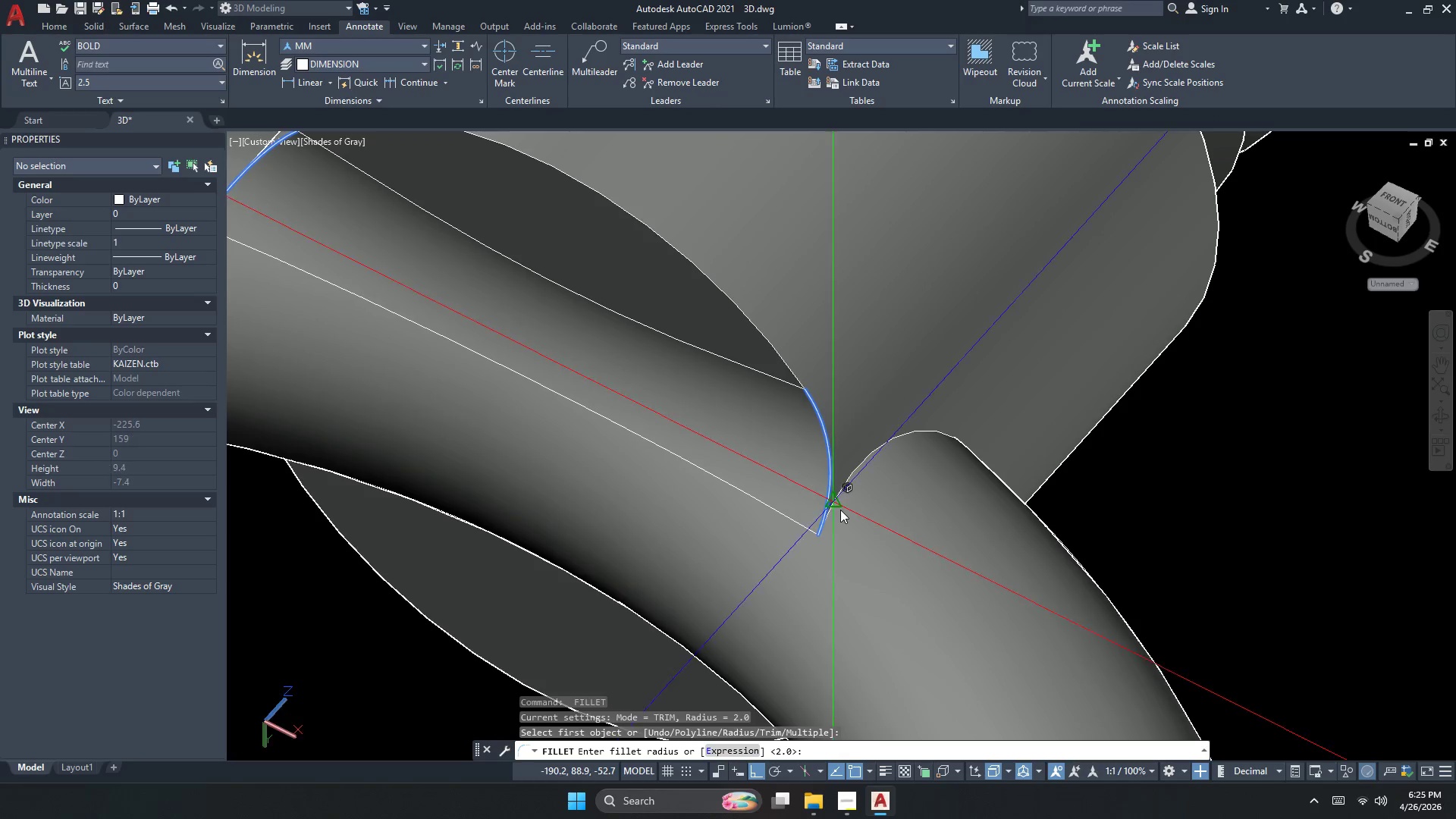 
hold_key(key=Space, duration=0.53)
 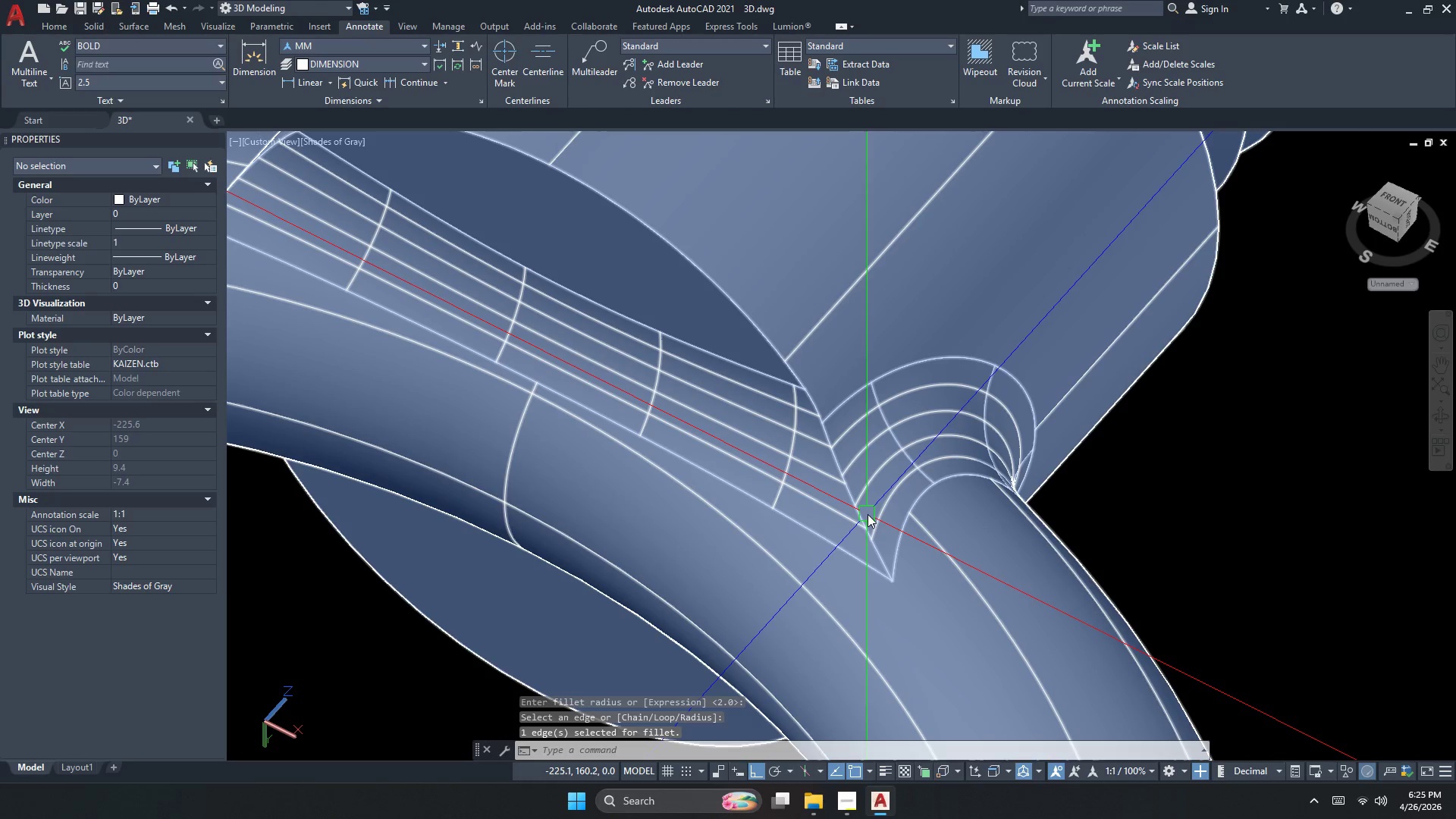 
left_click([852, 478])
 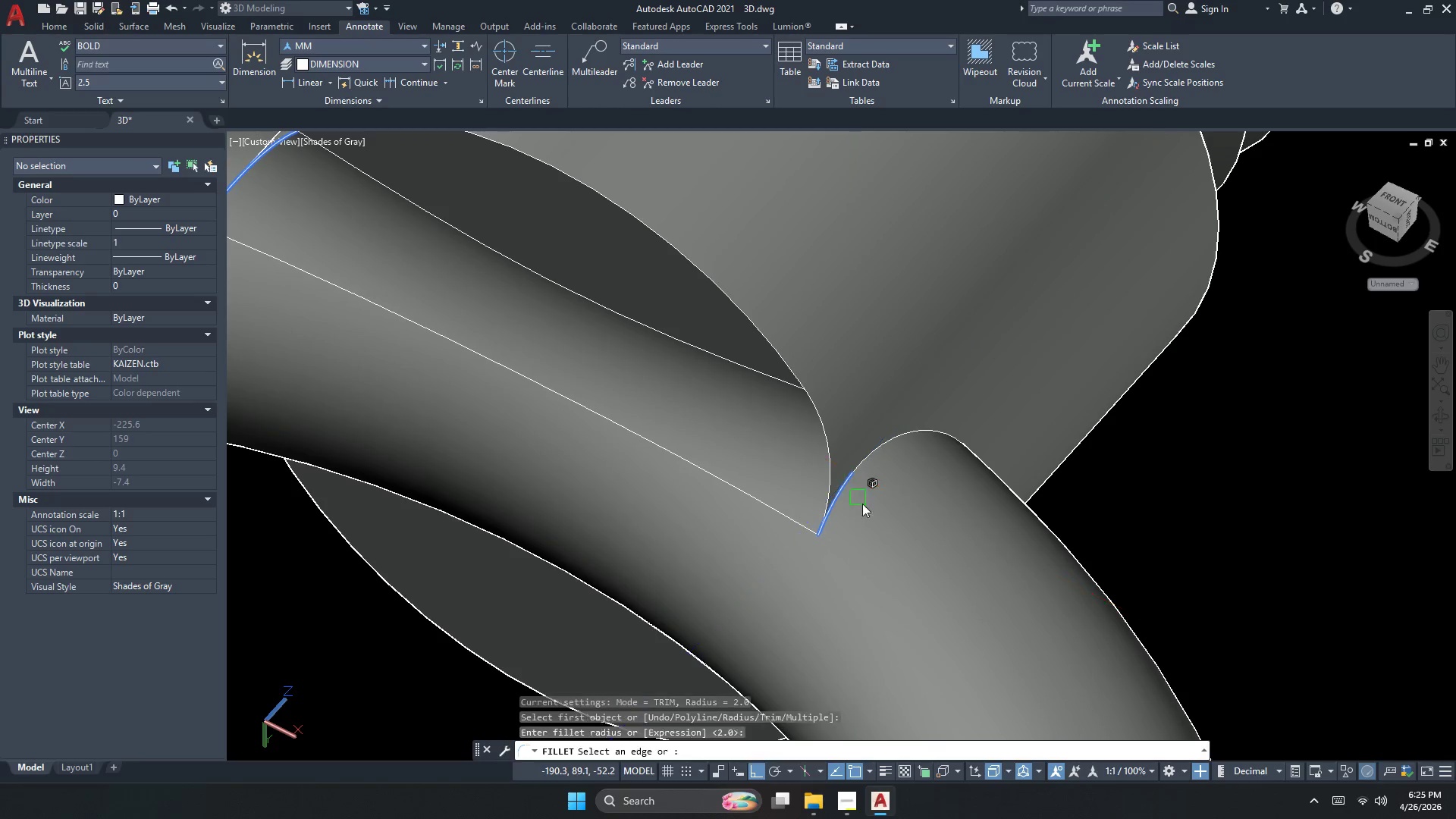 
key(Space)
 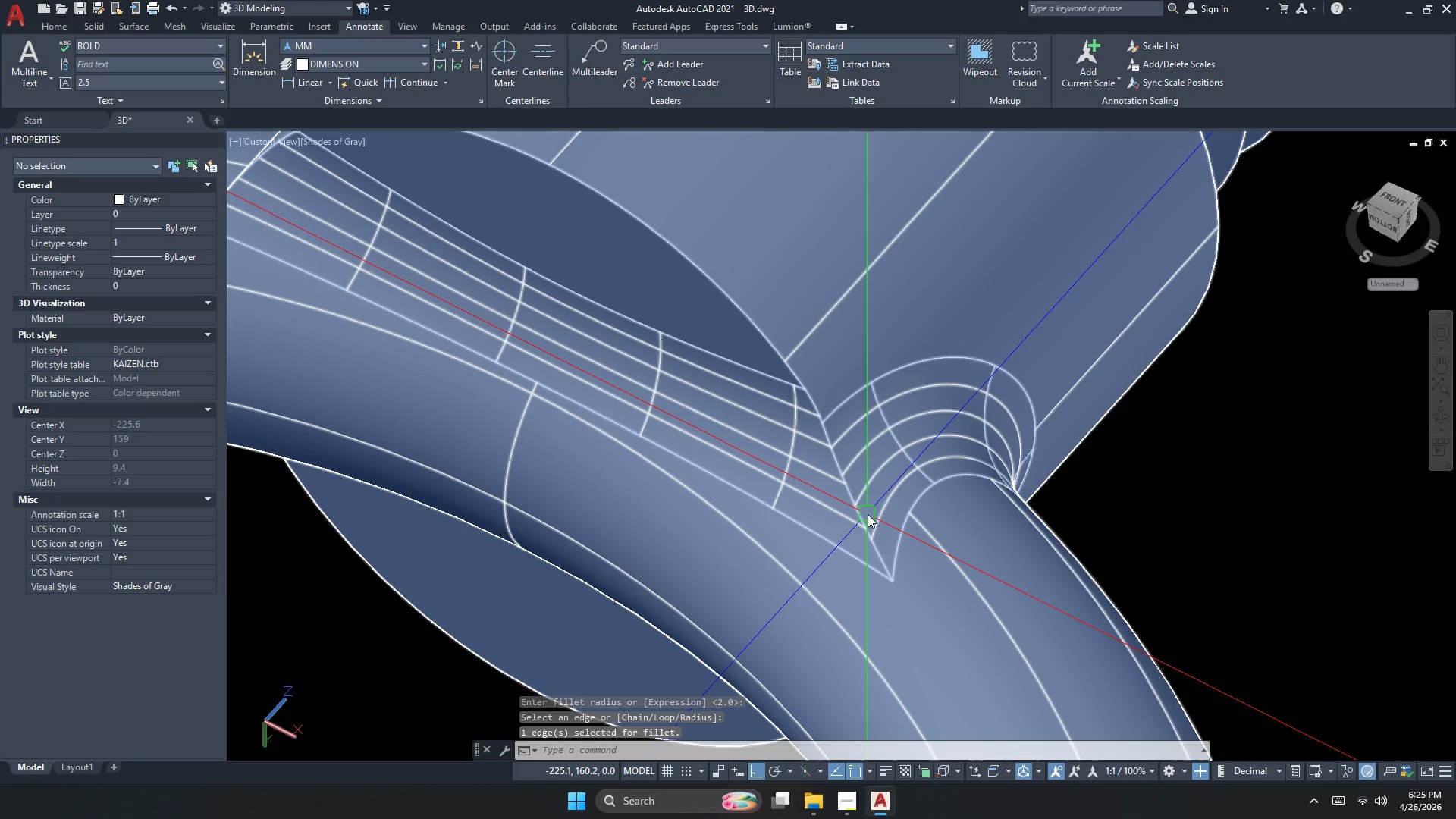 
scroll: coordinate [858, 507], scroll_direction: down, amount: 3.0
 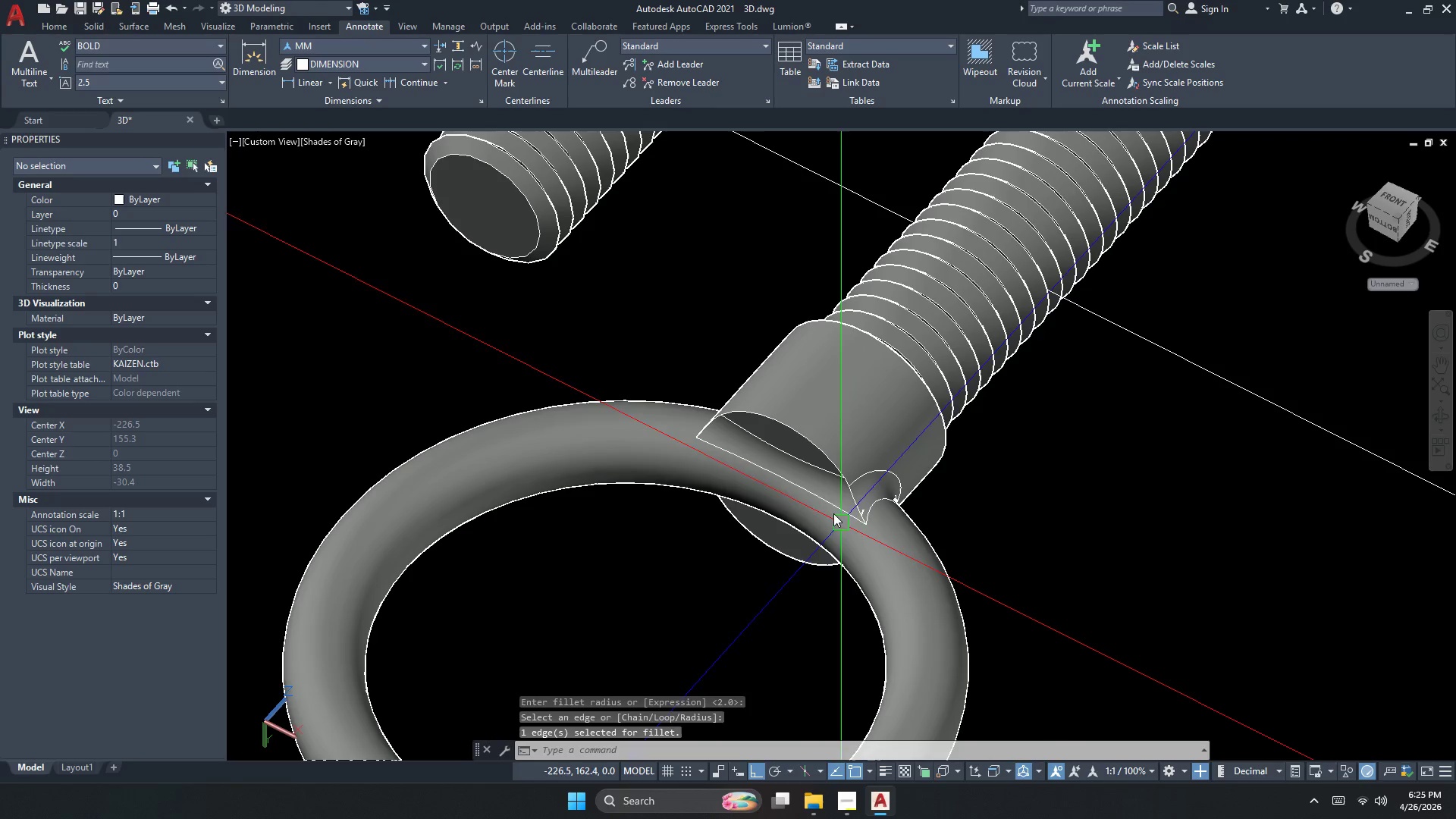 
key(Space)
 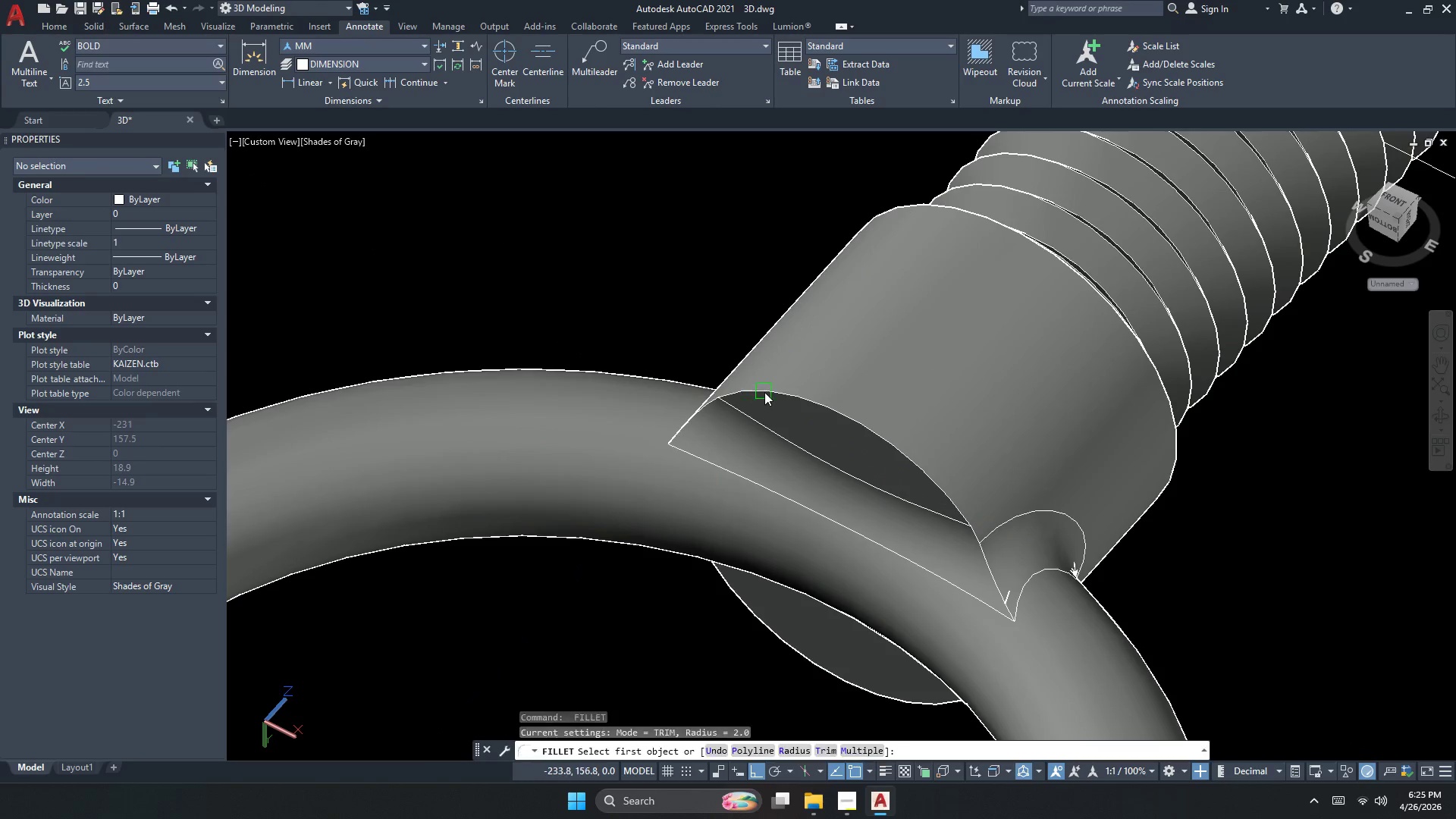 
scroll: coordinate [720, 429], scroll_direction: up, amount: 2.0
 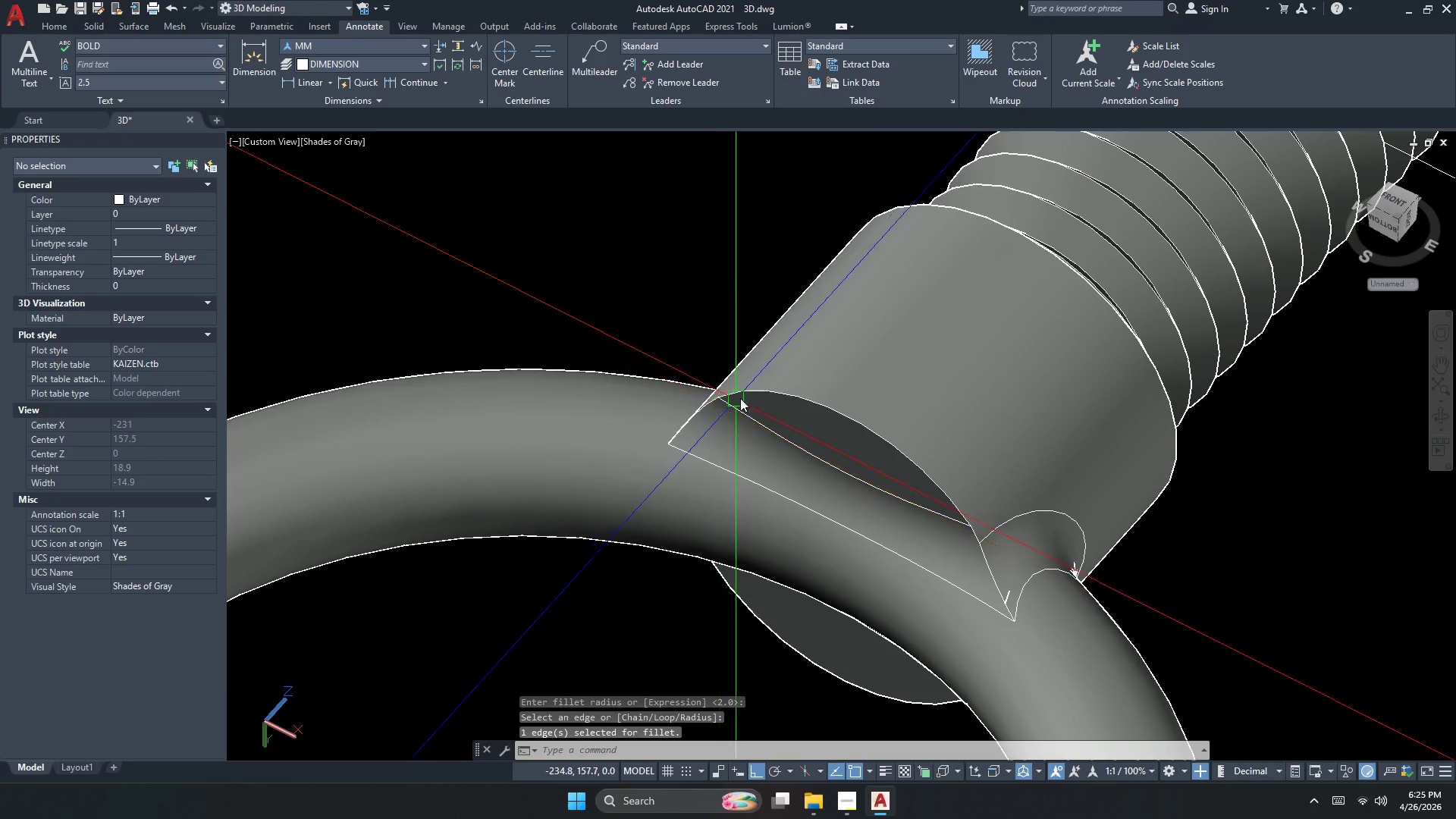 
left_click([766, 391])
 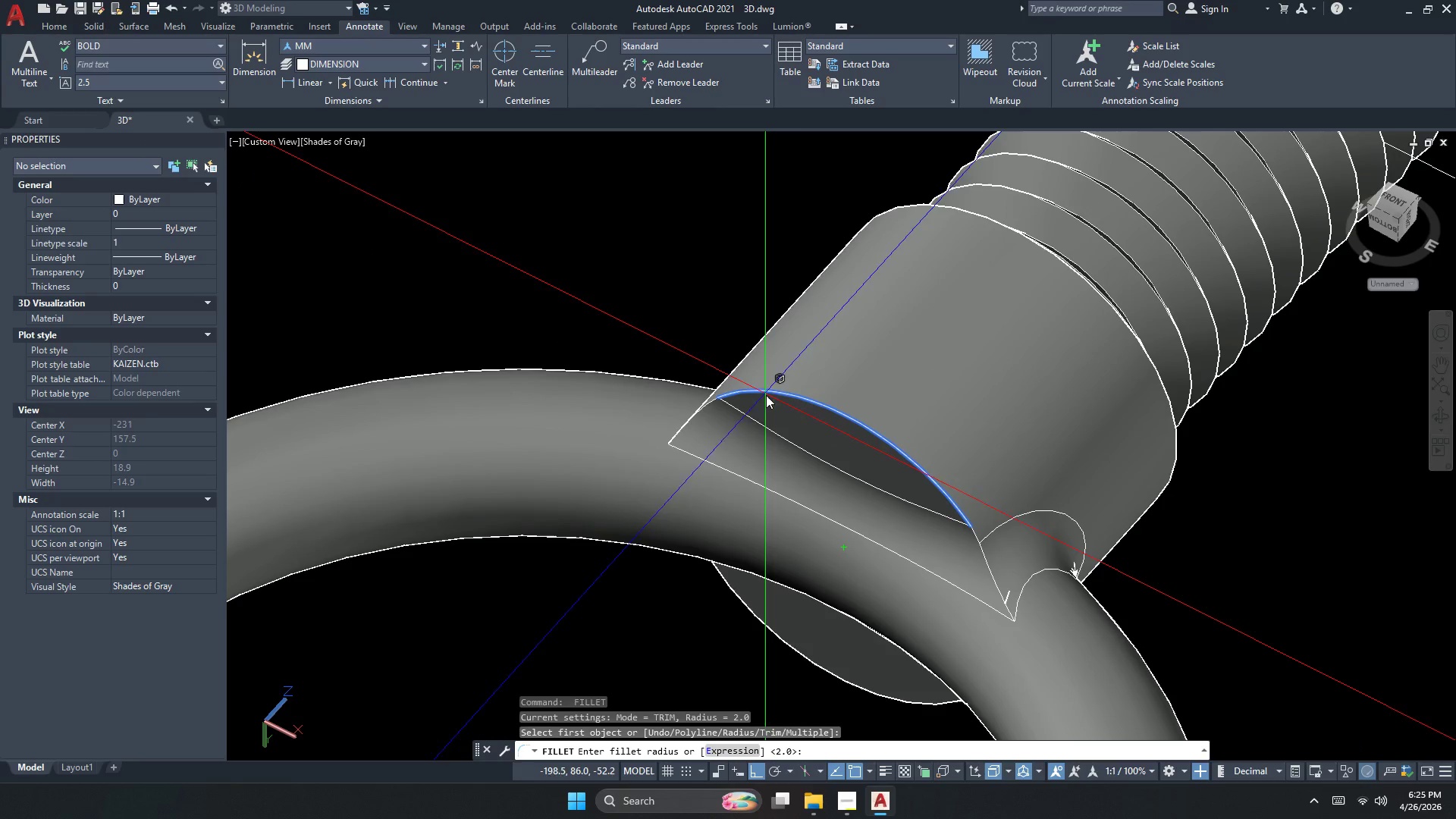 
key(Space)
 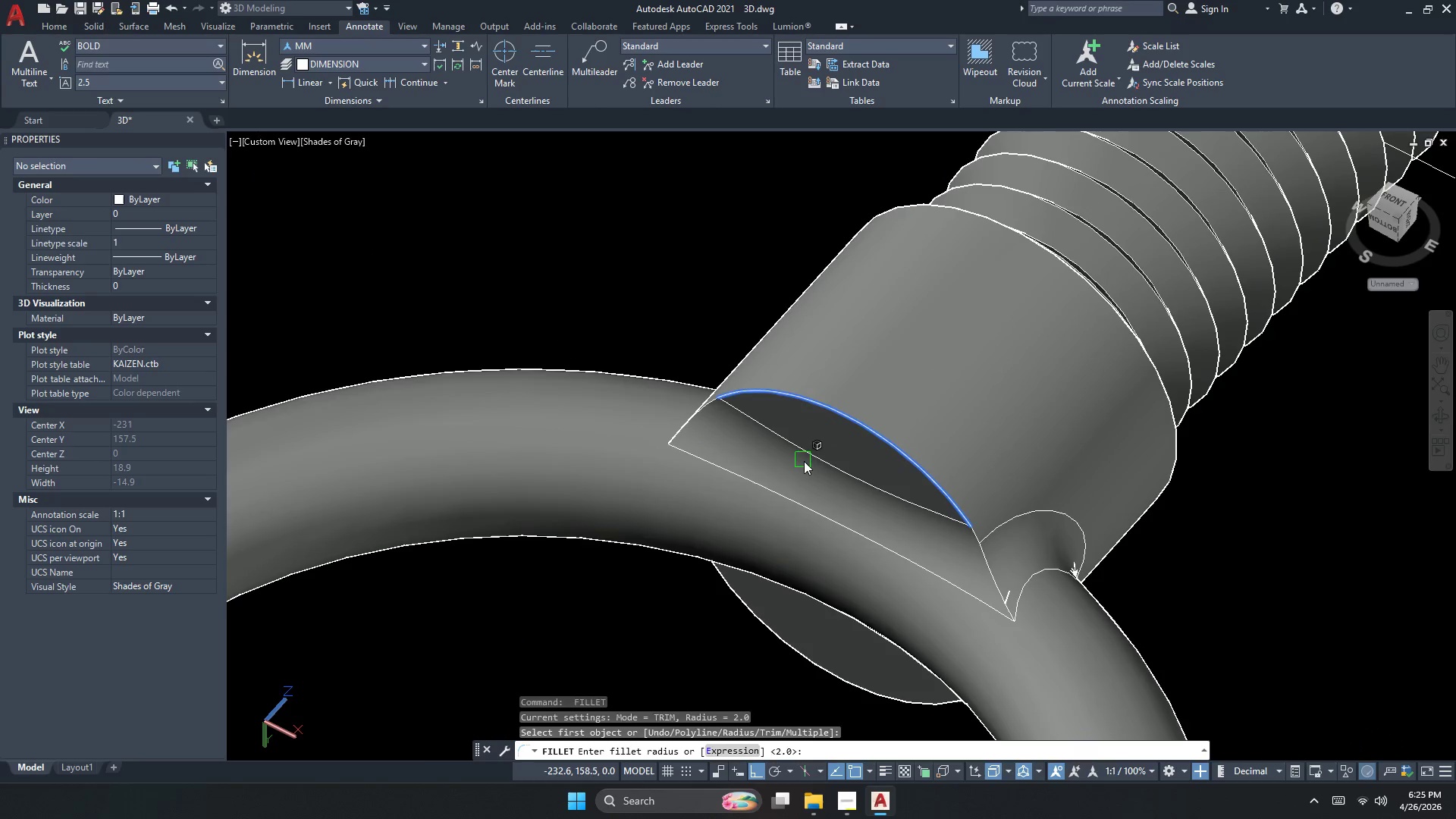 
key(Space)
 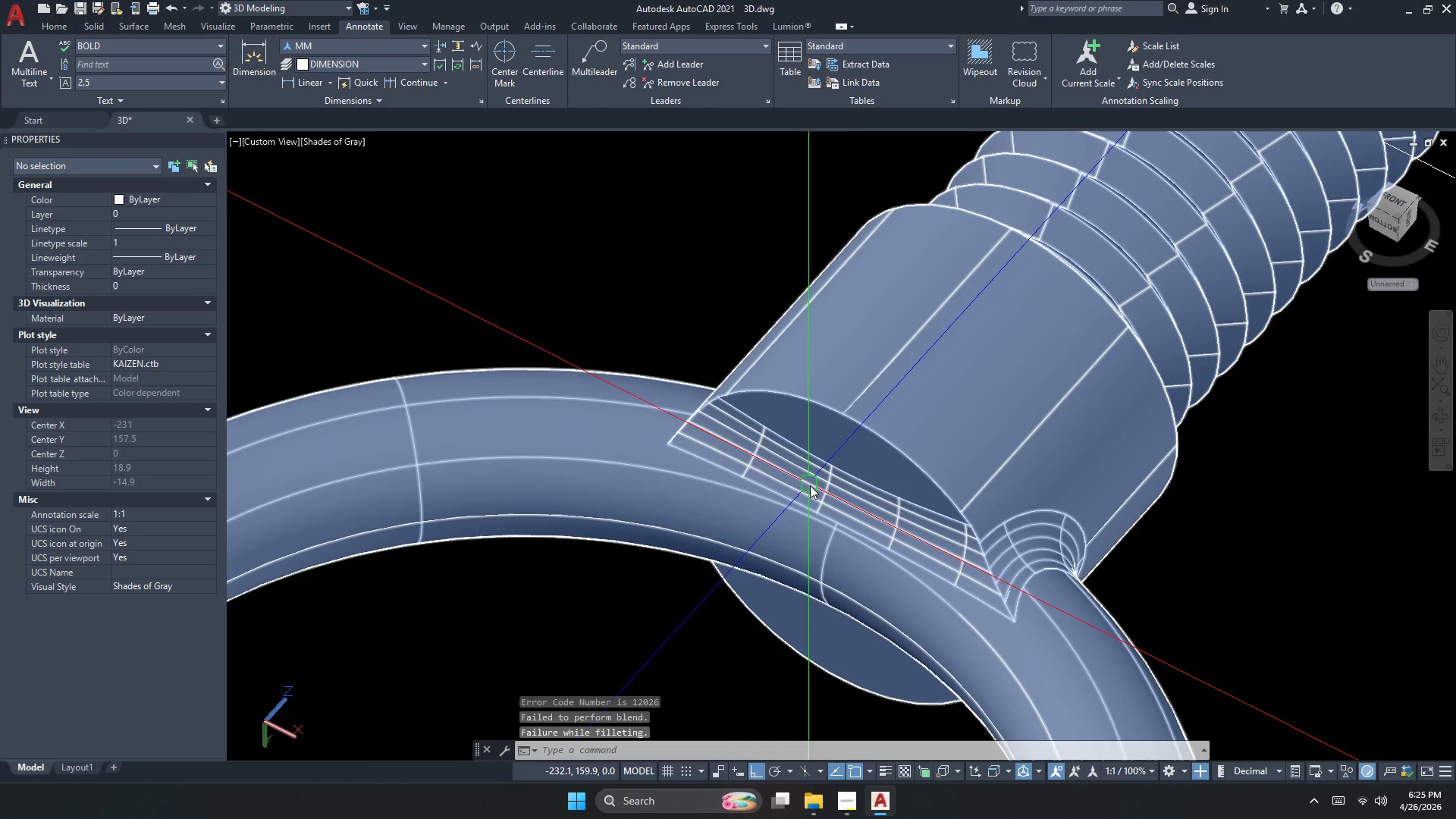 
key(Space)
 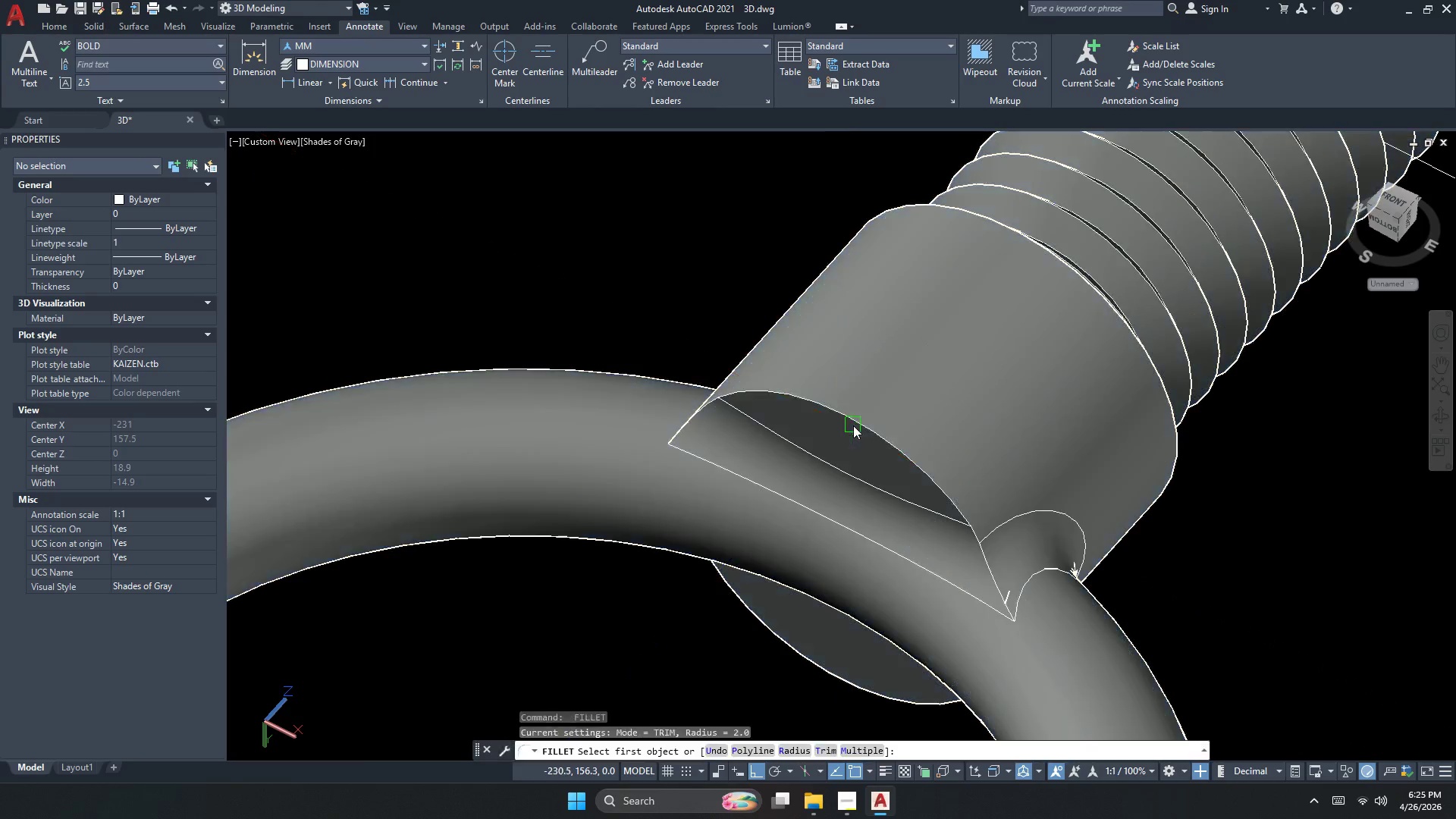 
left_click([854, 424])
 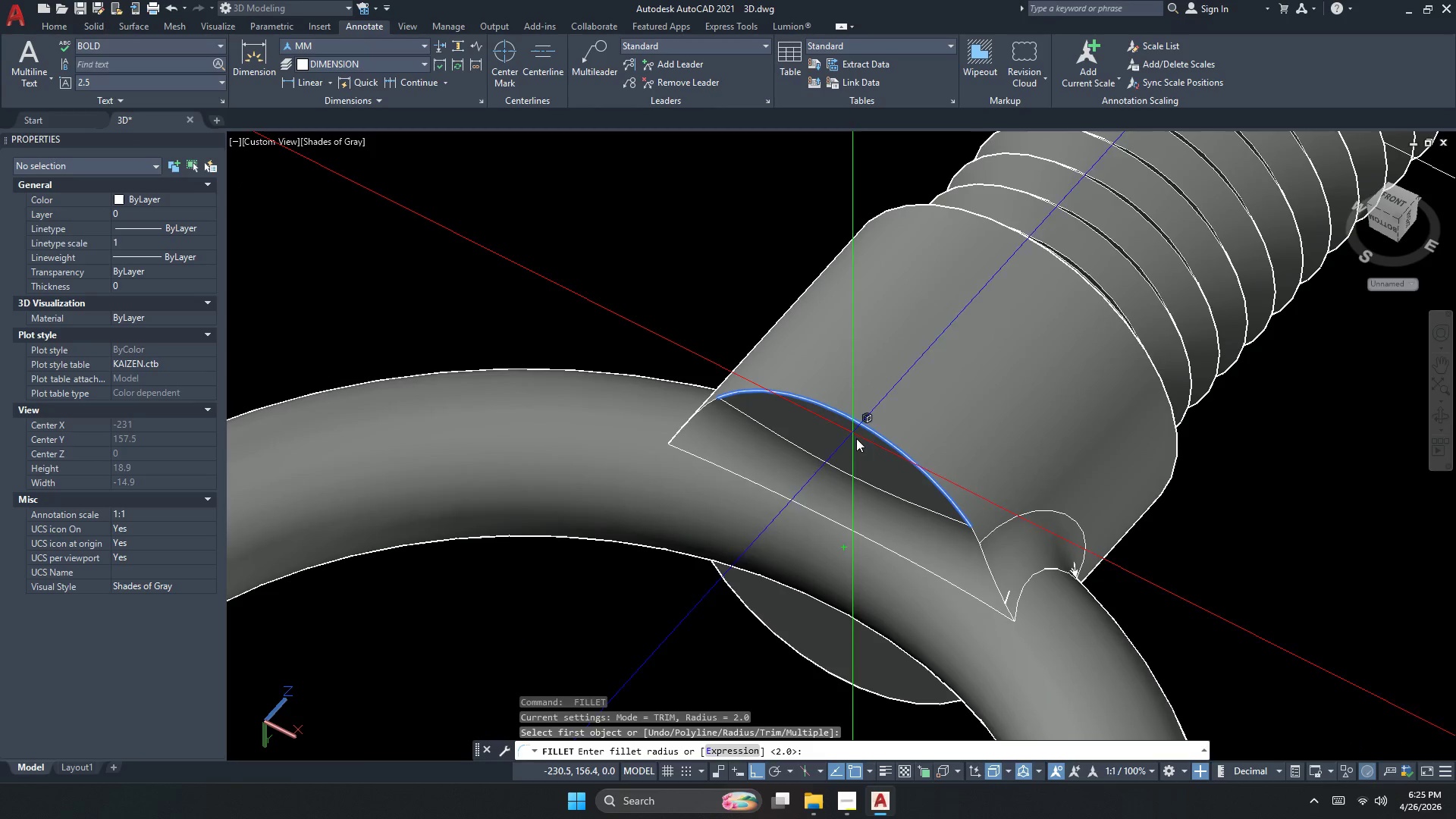 
key(Space)
 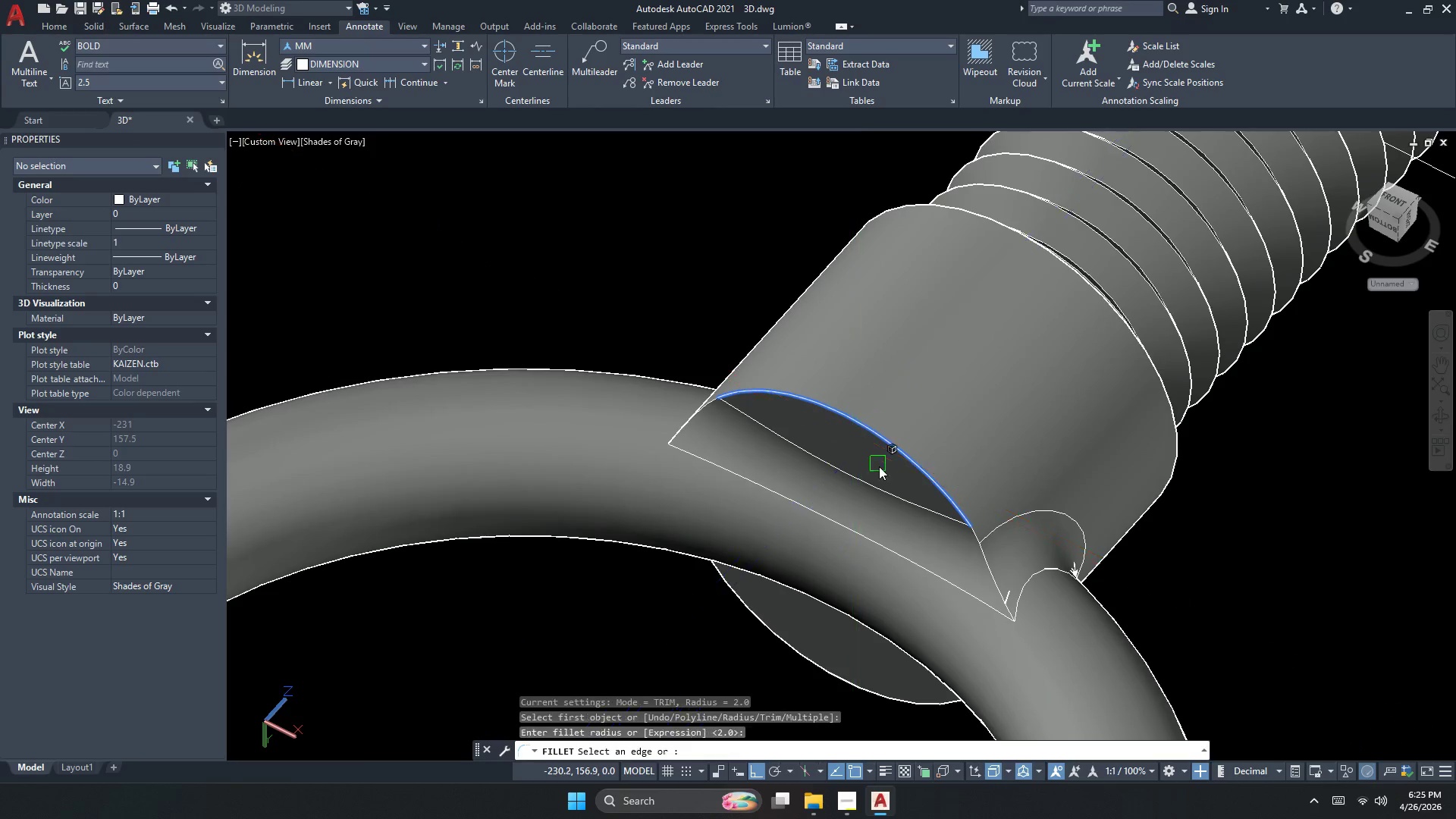 
key(Space)
 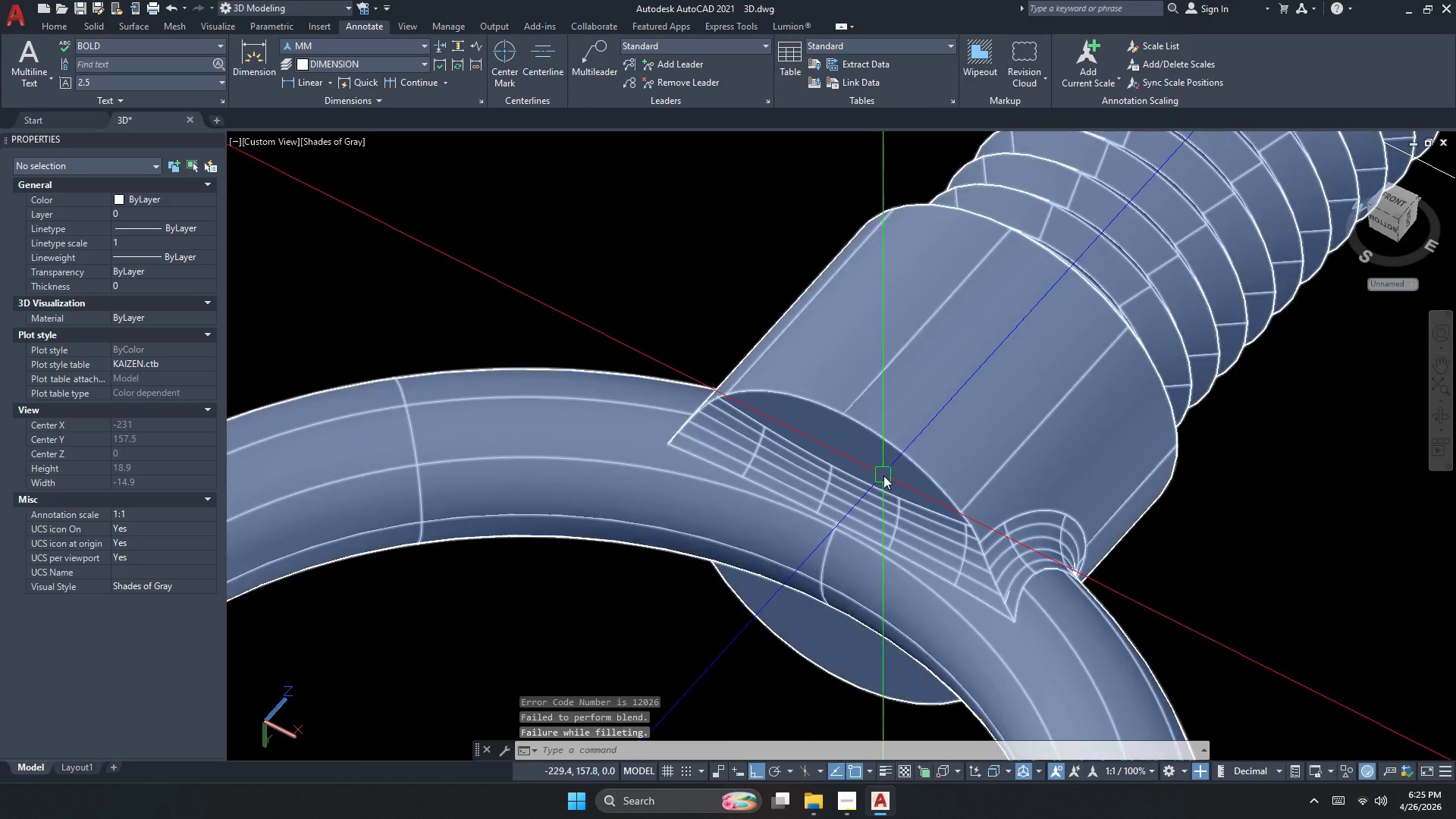 
key(Escape)
 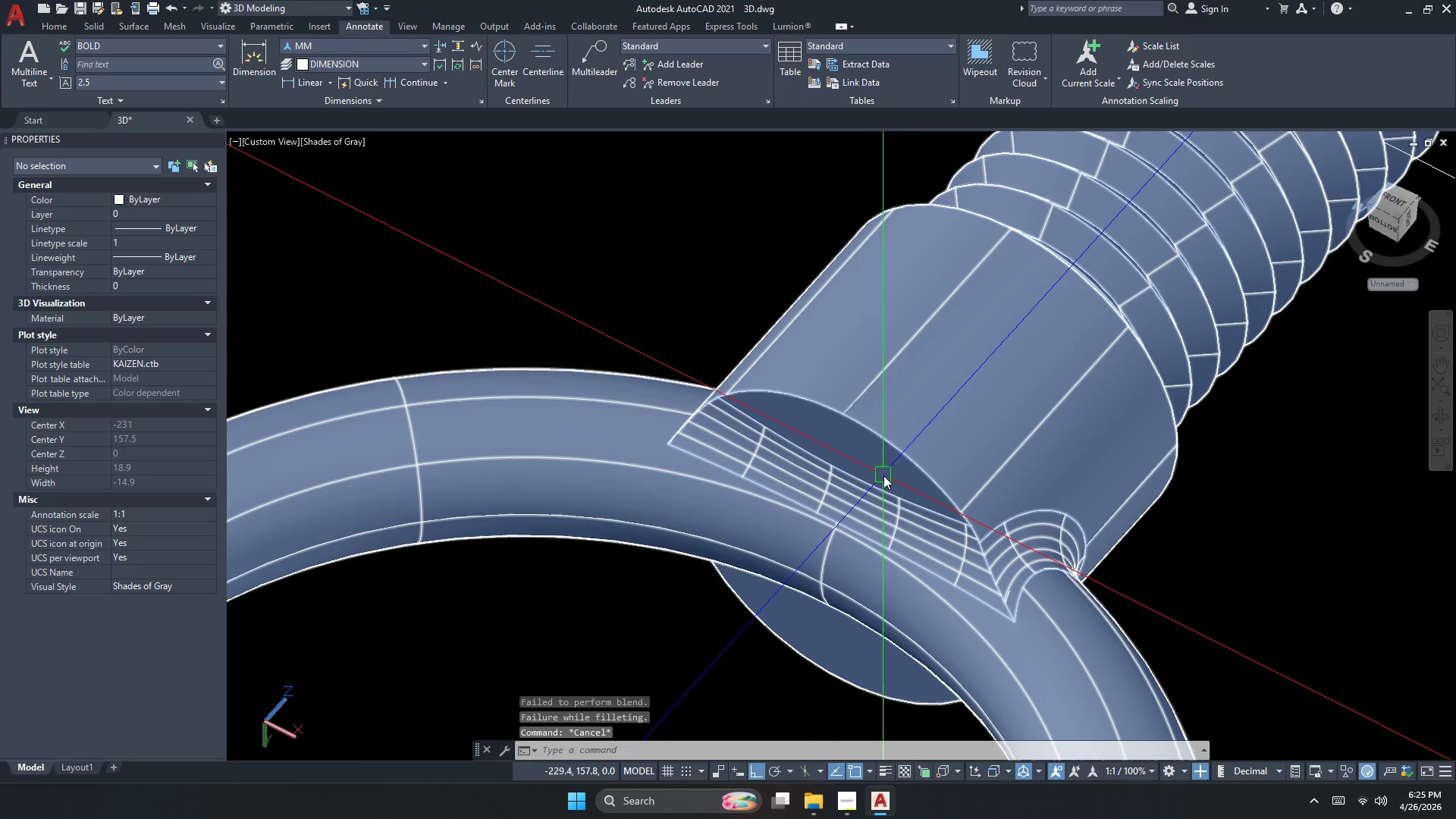 
key(Escape)
 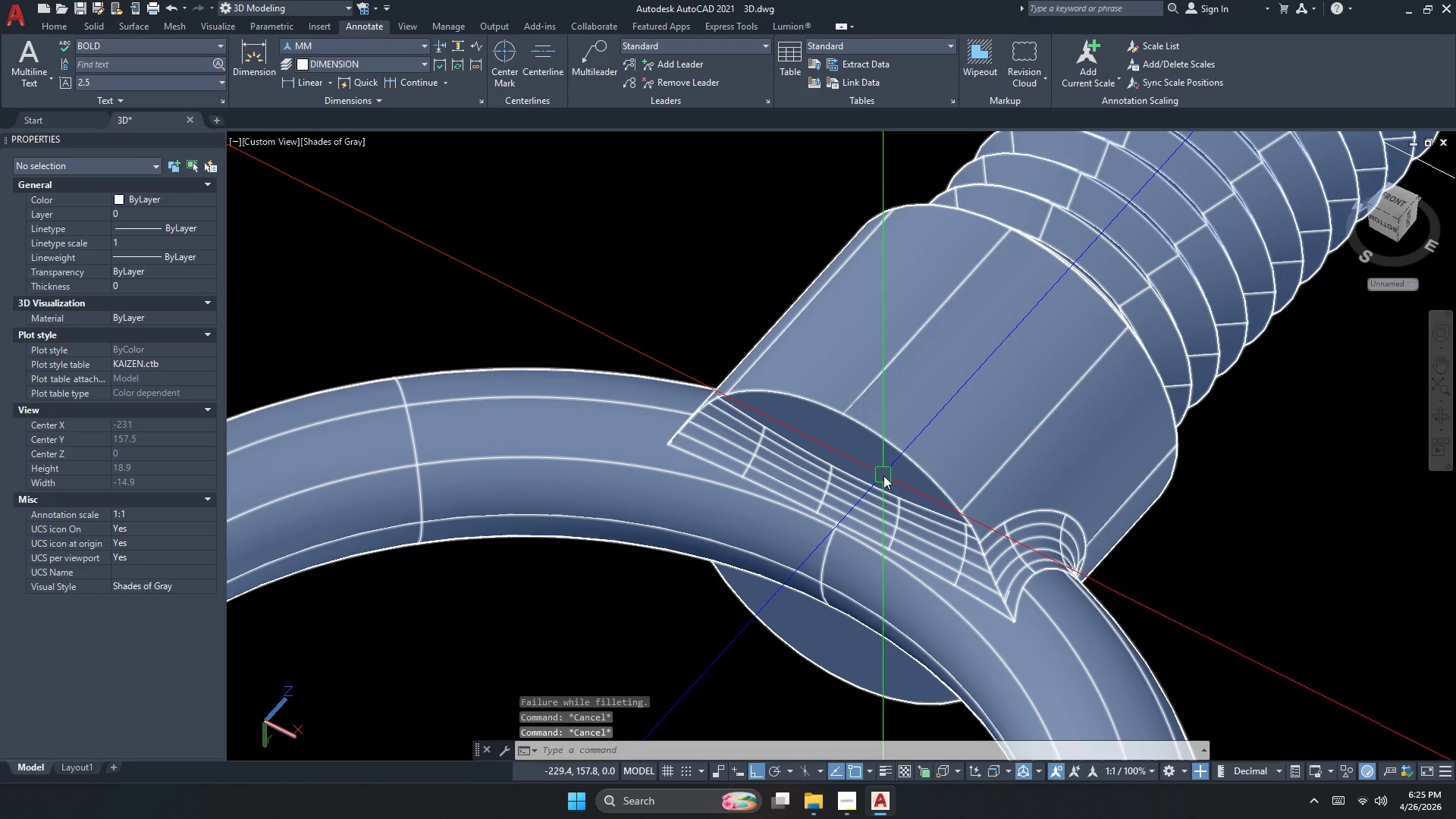 
key(F)
 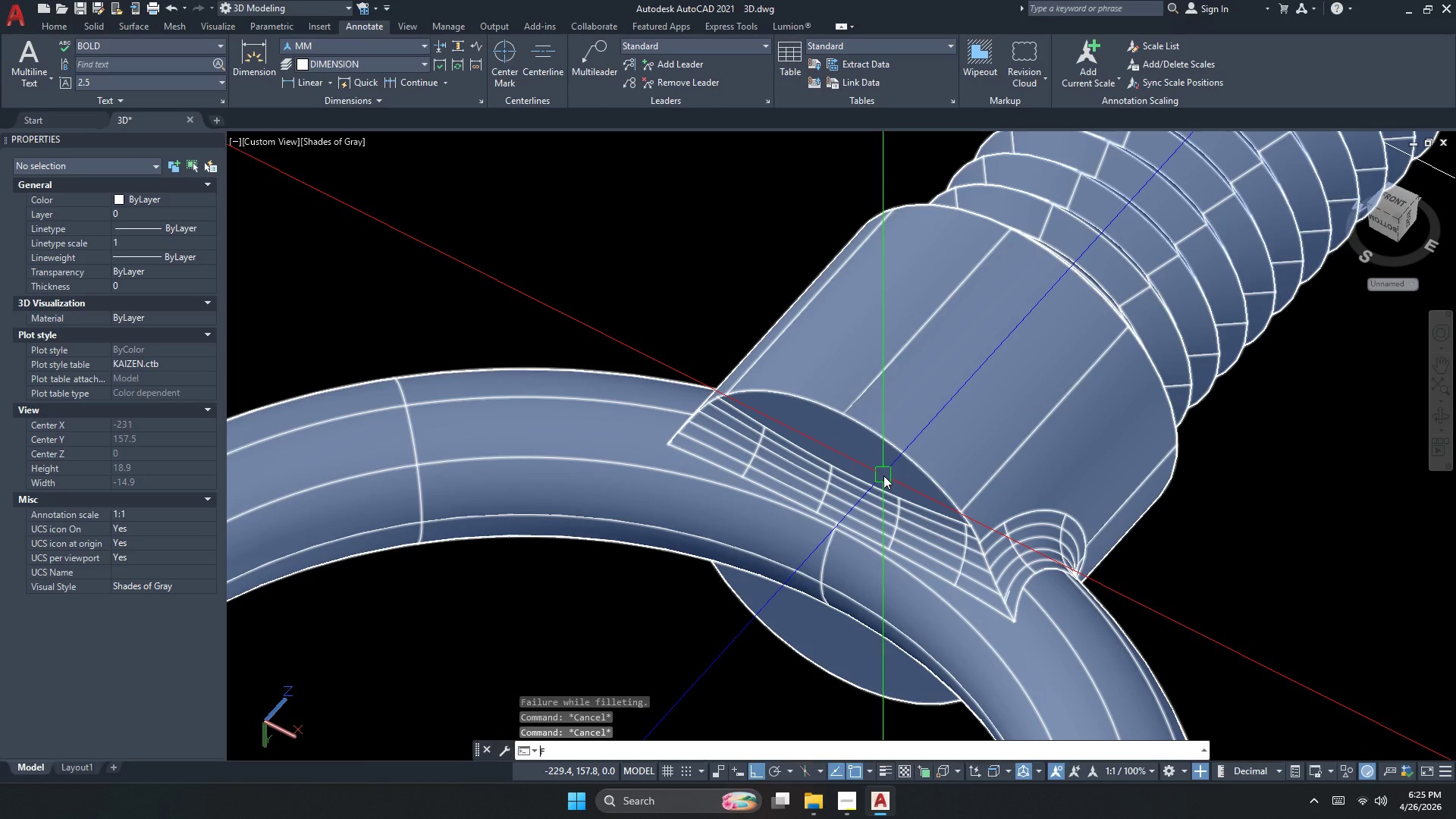 
key(Space)
 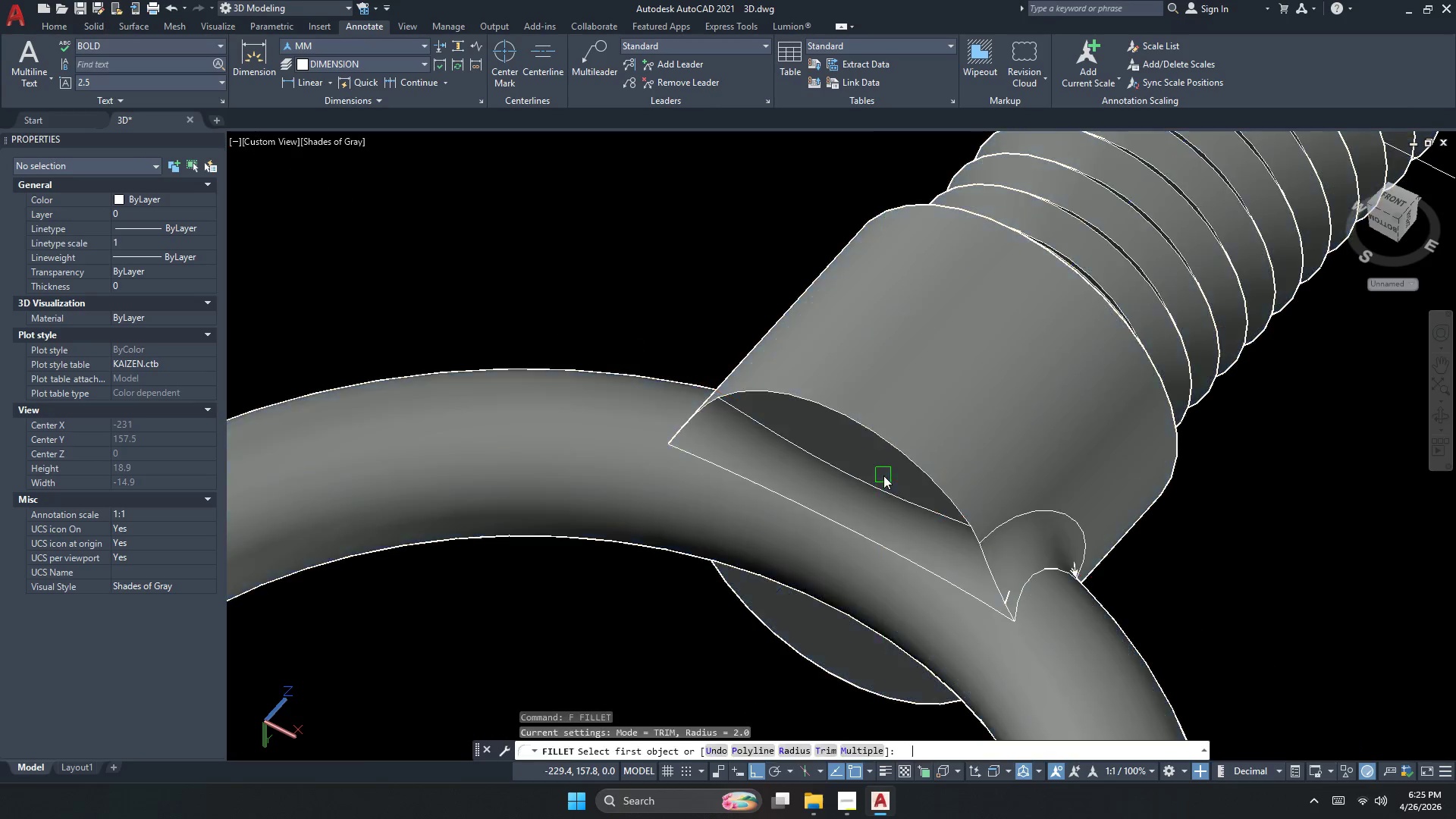 
key(R)
 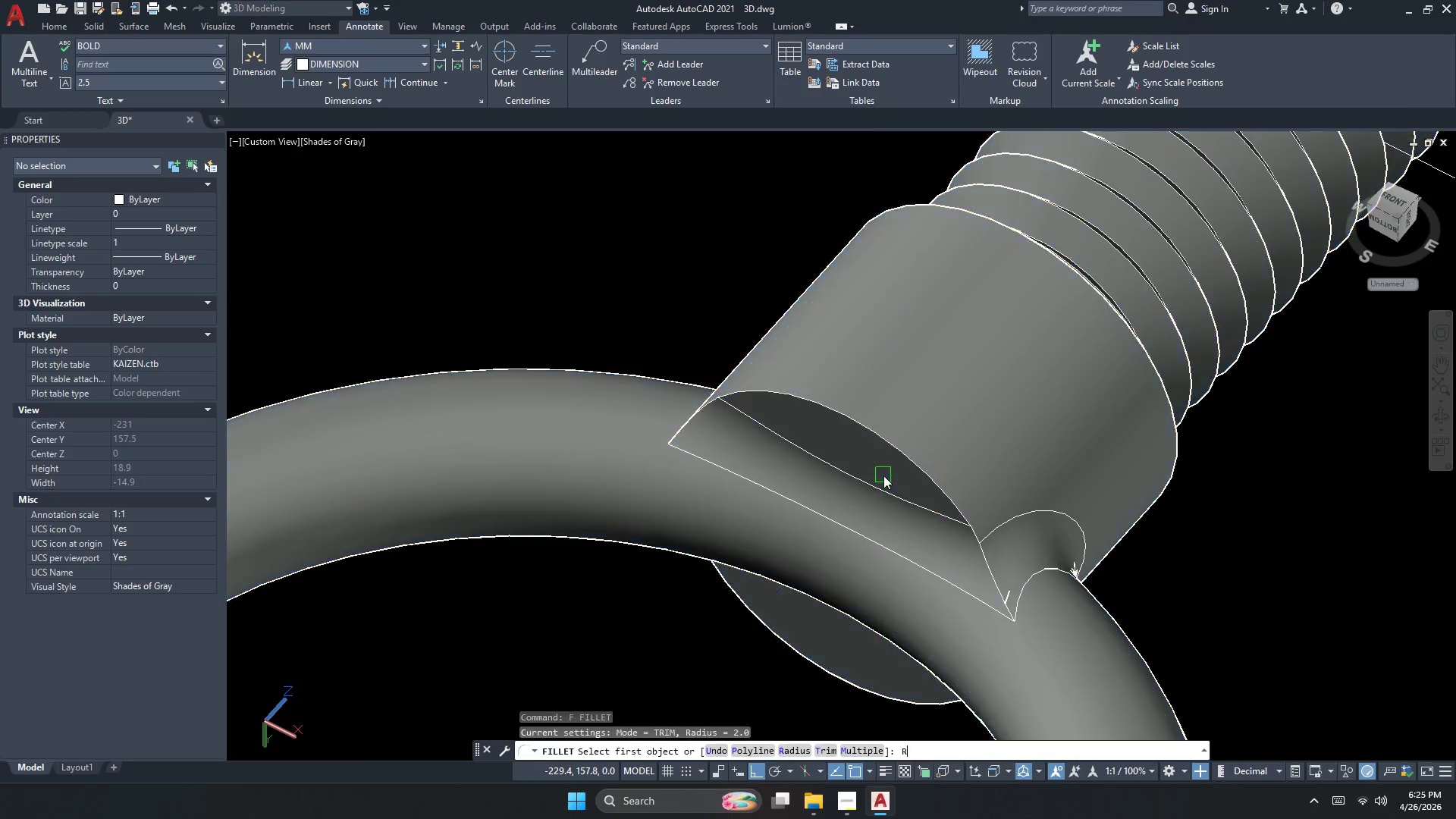 
key(Space)
 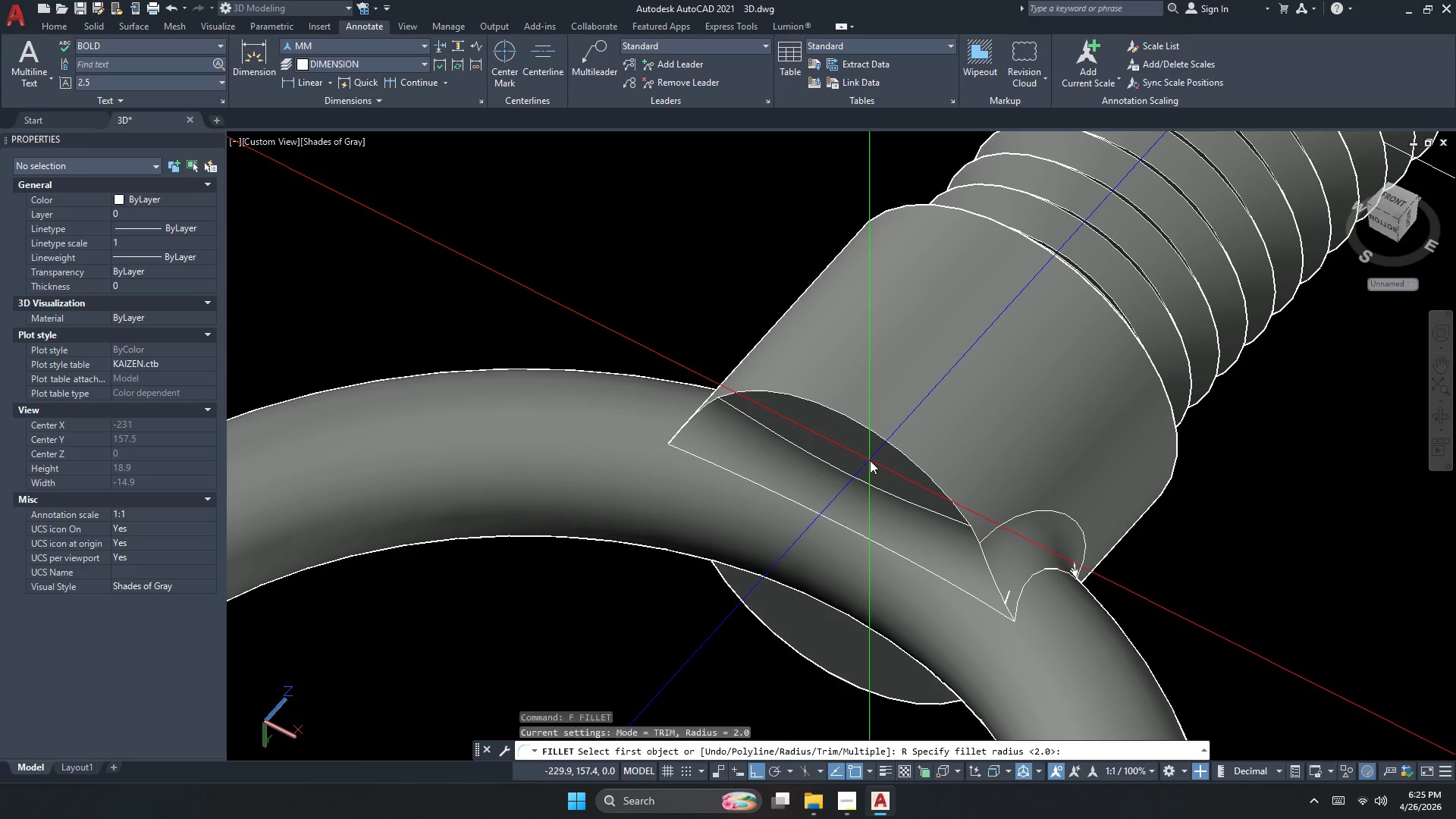 
key(Numpad1)
 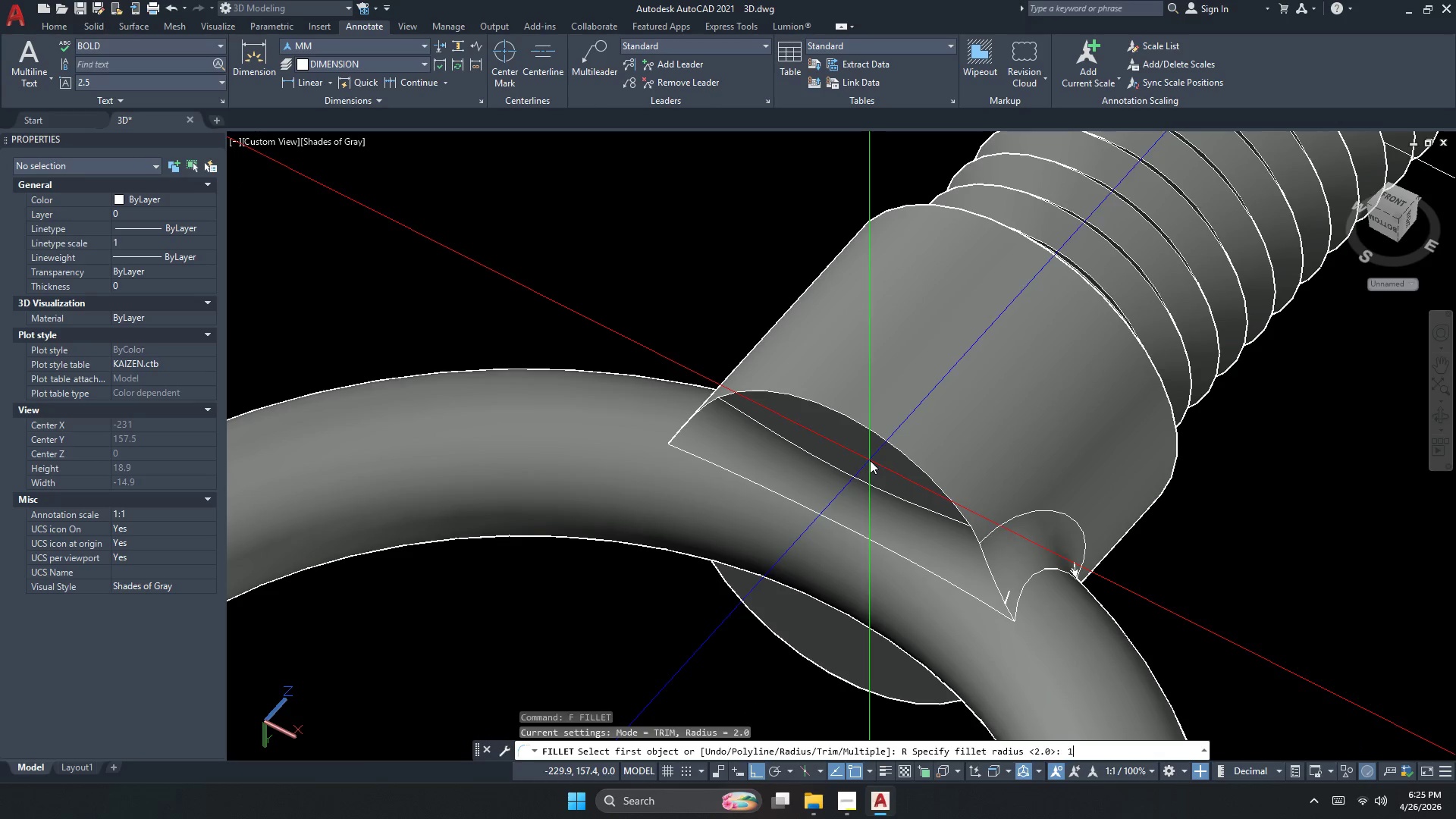 
key(NumpadEnter)
 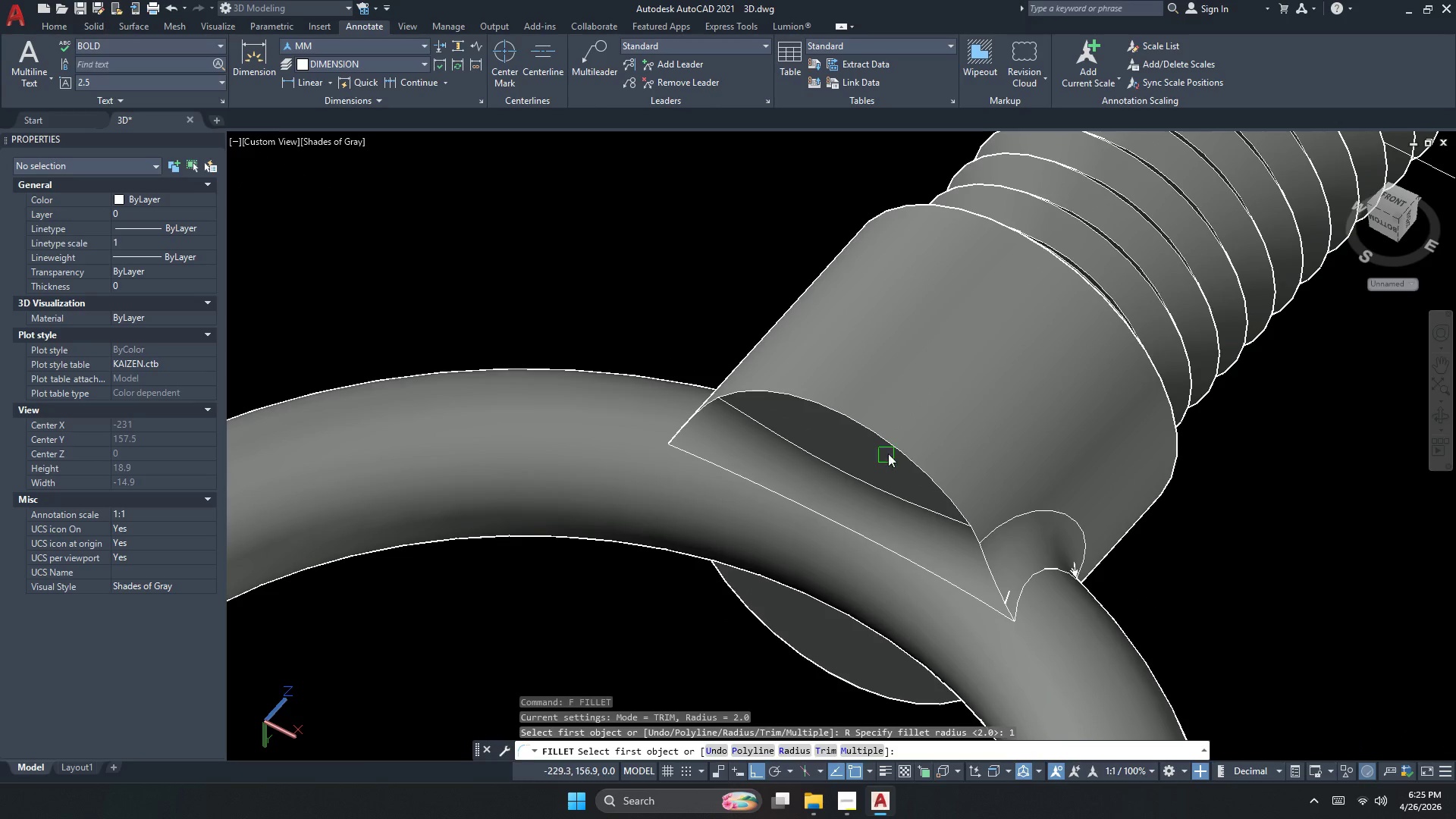 
left_click([896, 444])
 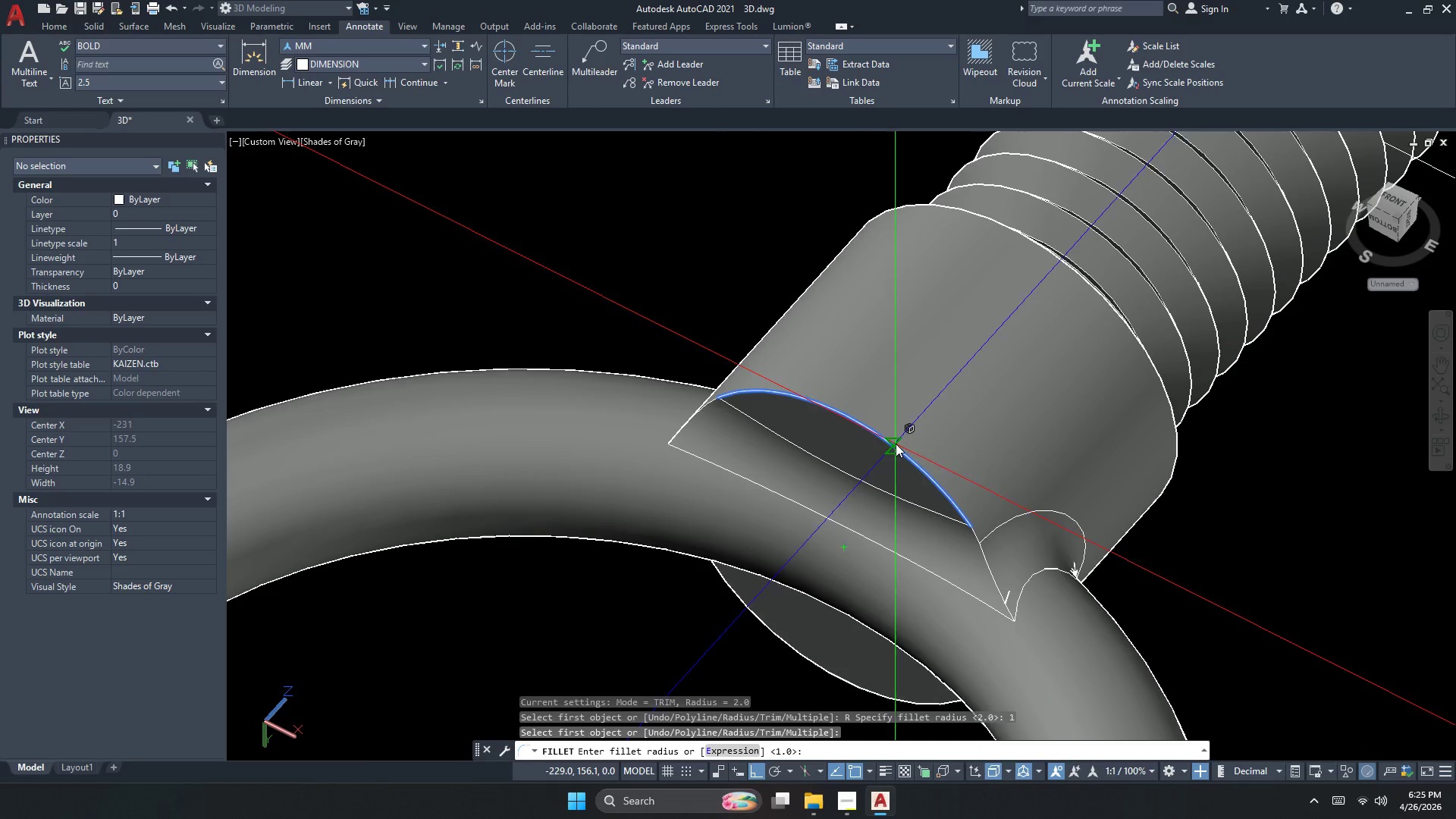 
key(Space)
 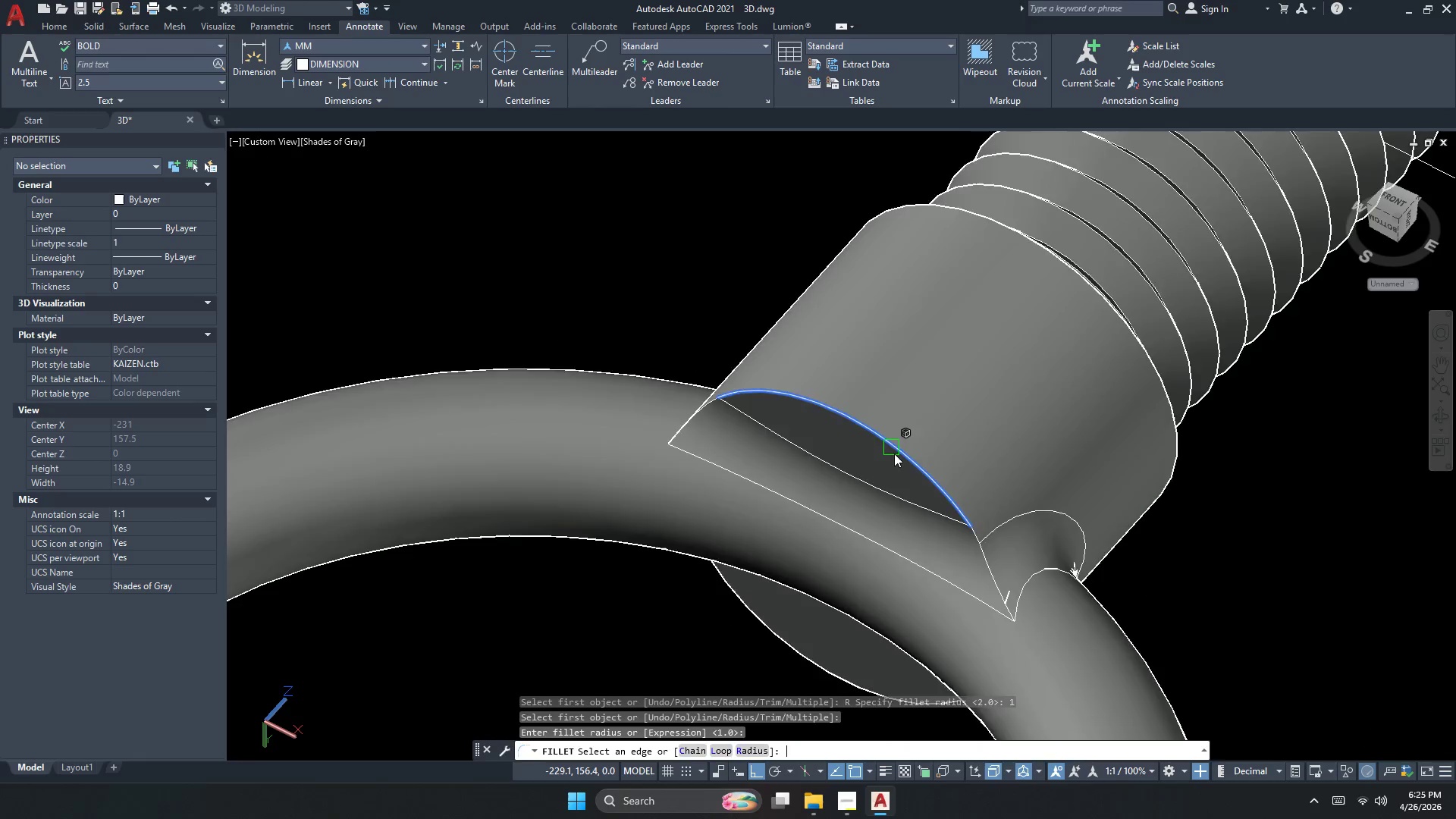 
key(Space)
 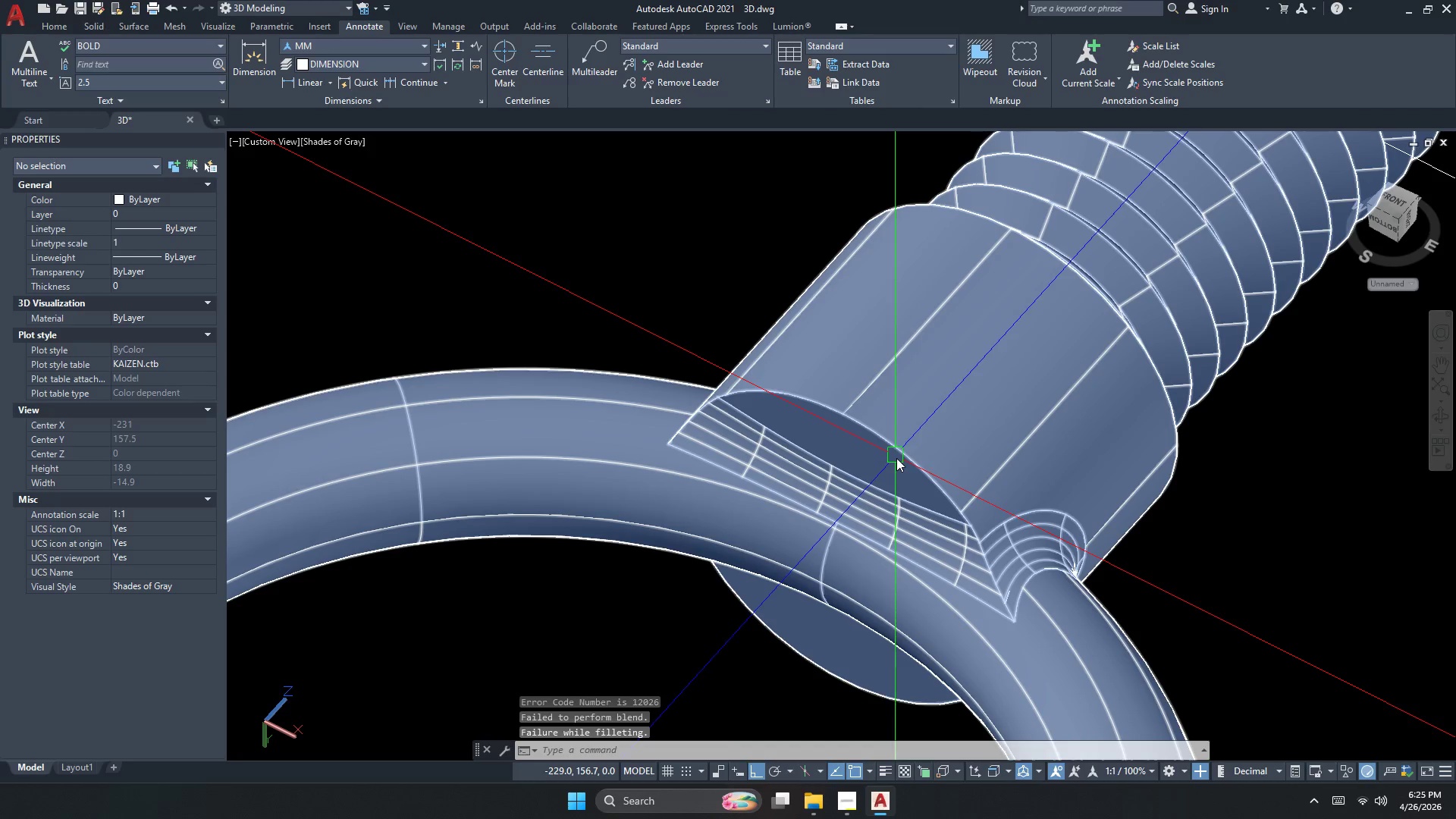 
key(Escape)
 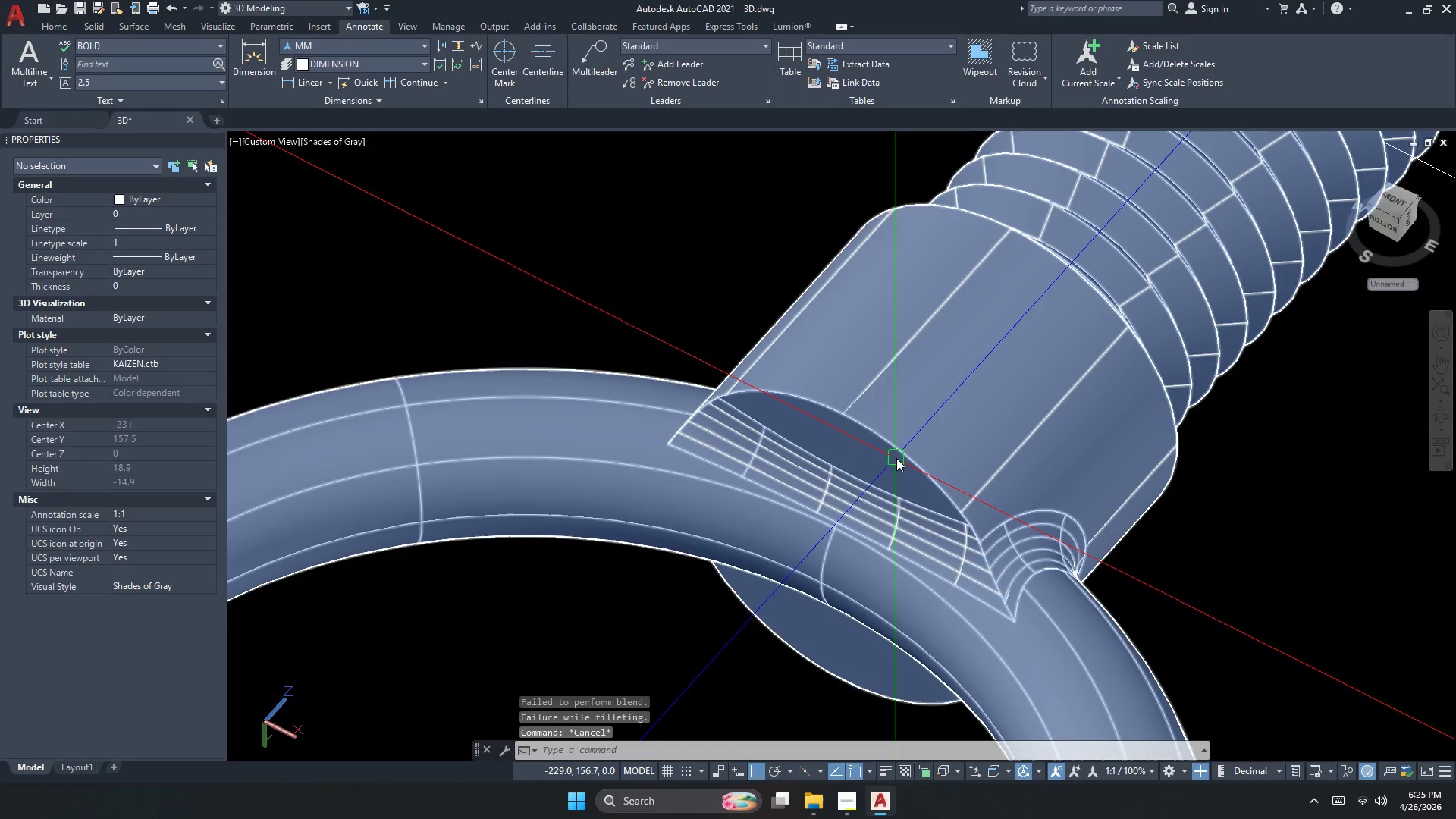 
key(Control+Z)
 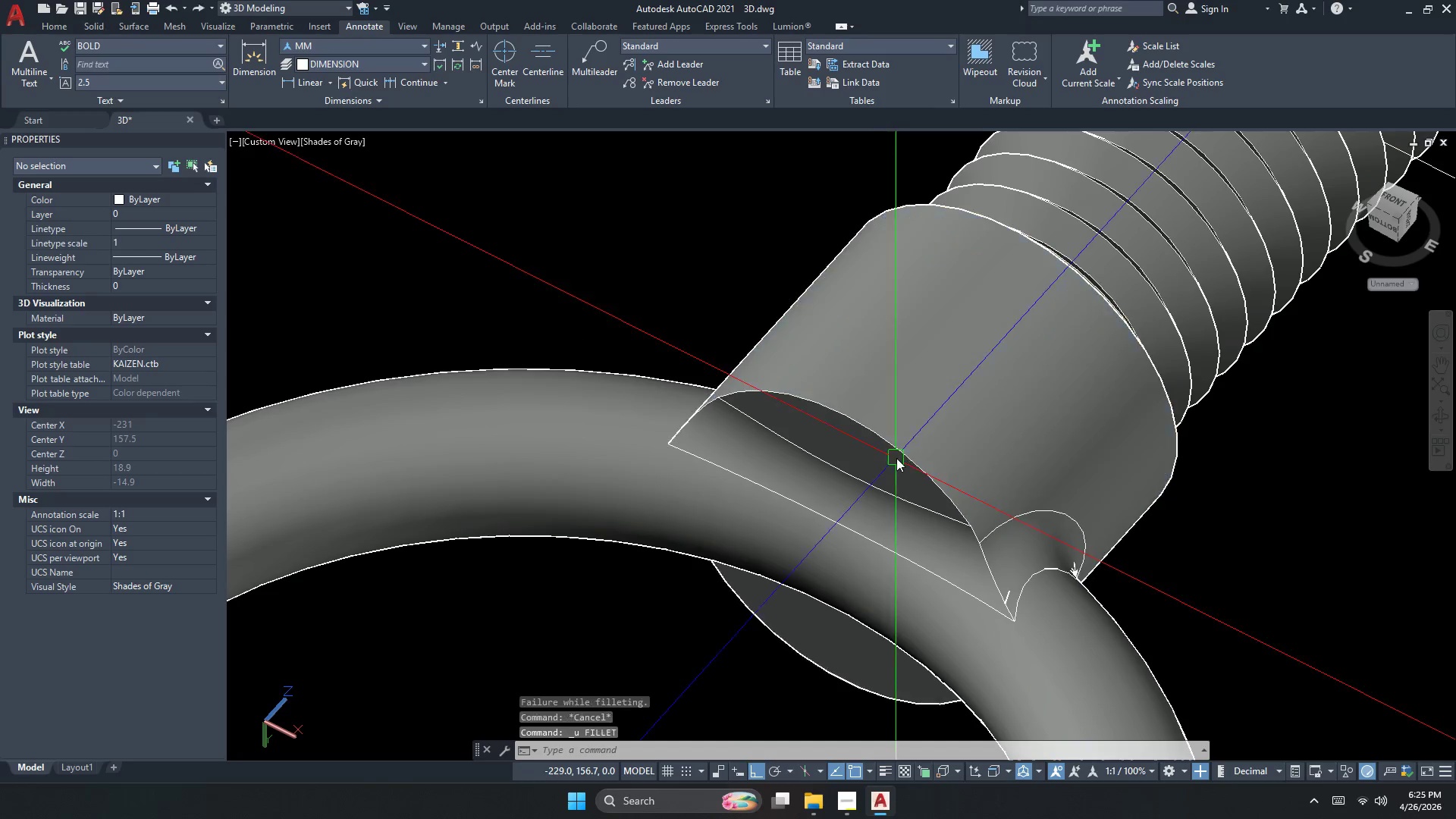 
key(Control+Z)
 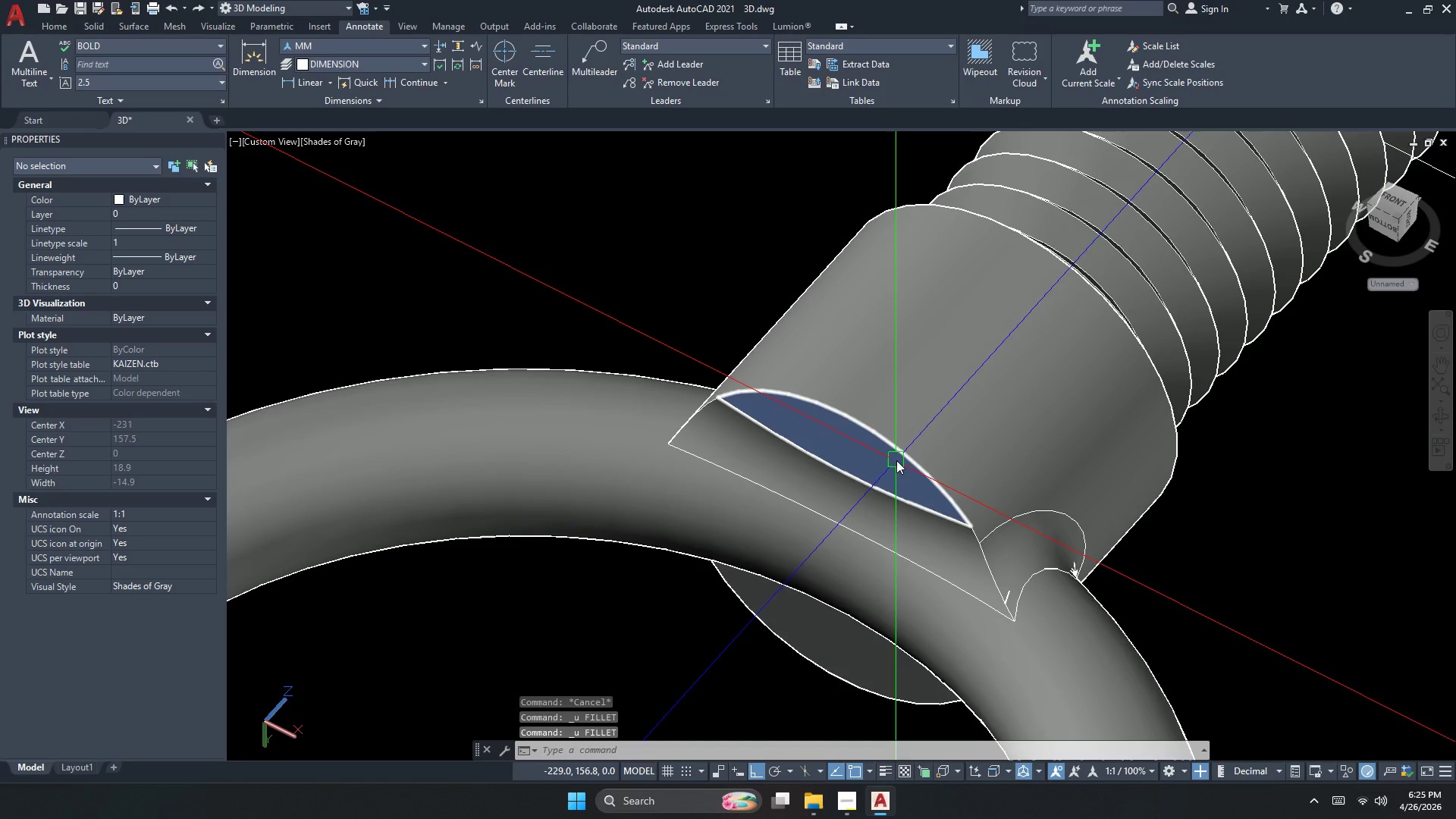 
key(Control+Z)
 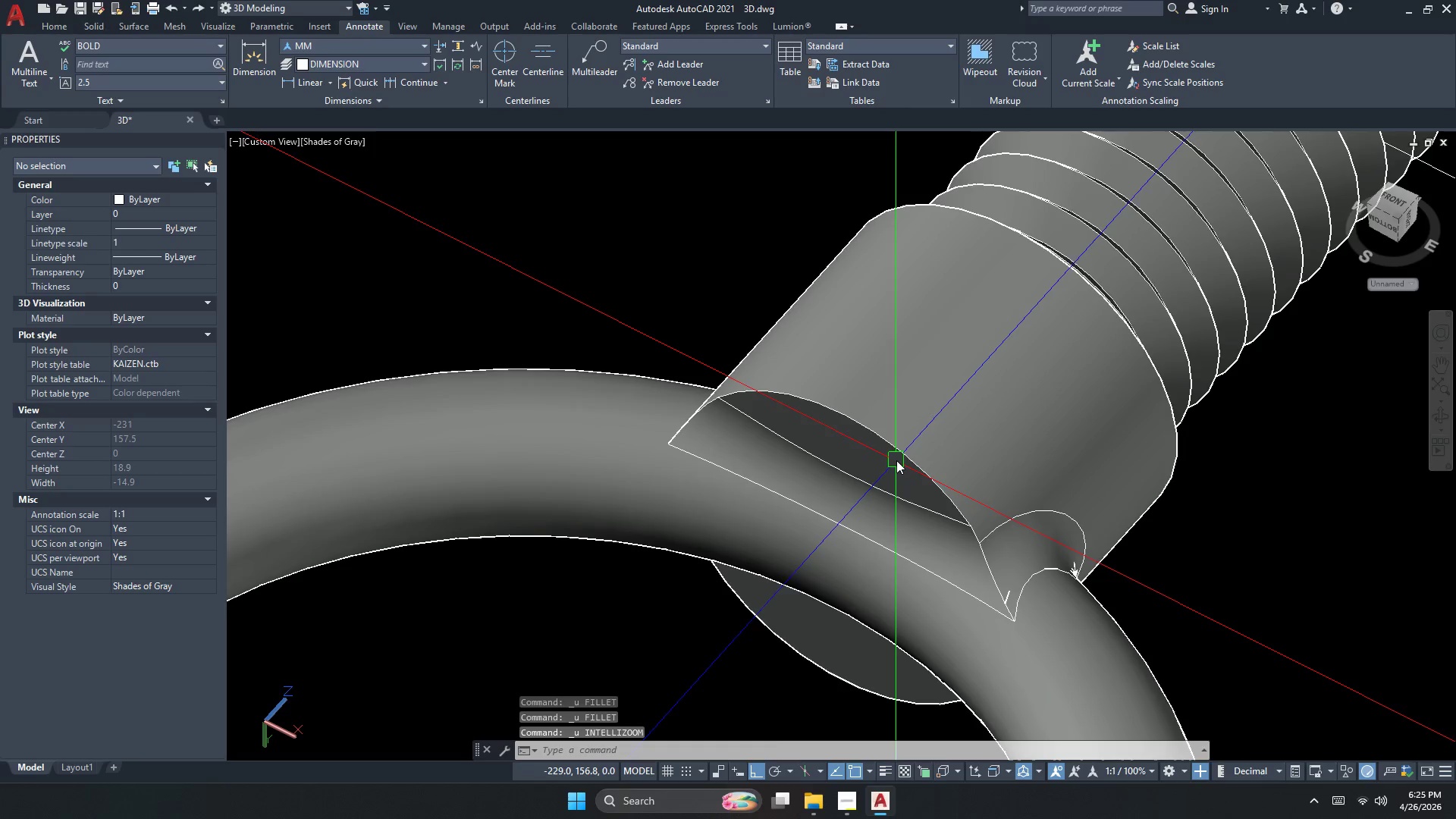 
key(Control+Z)
 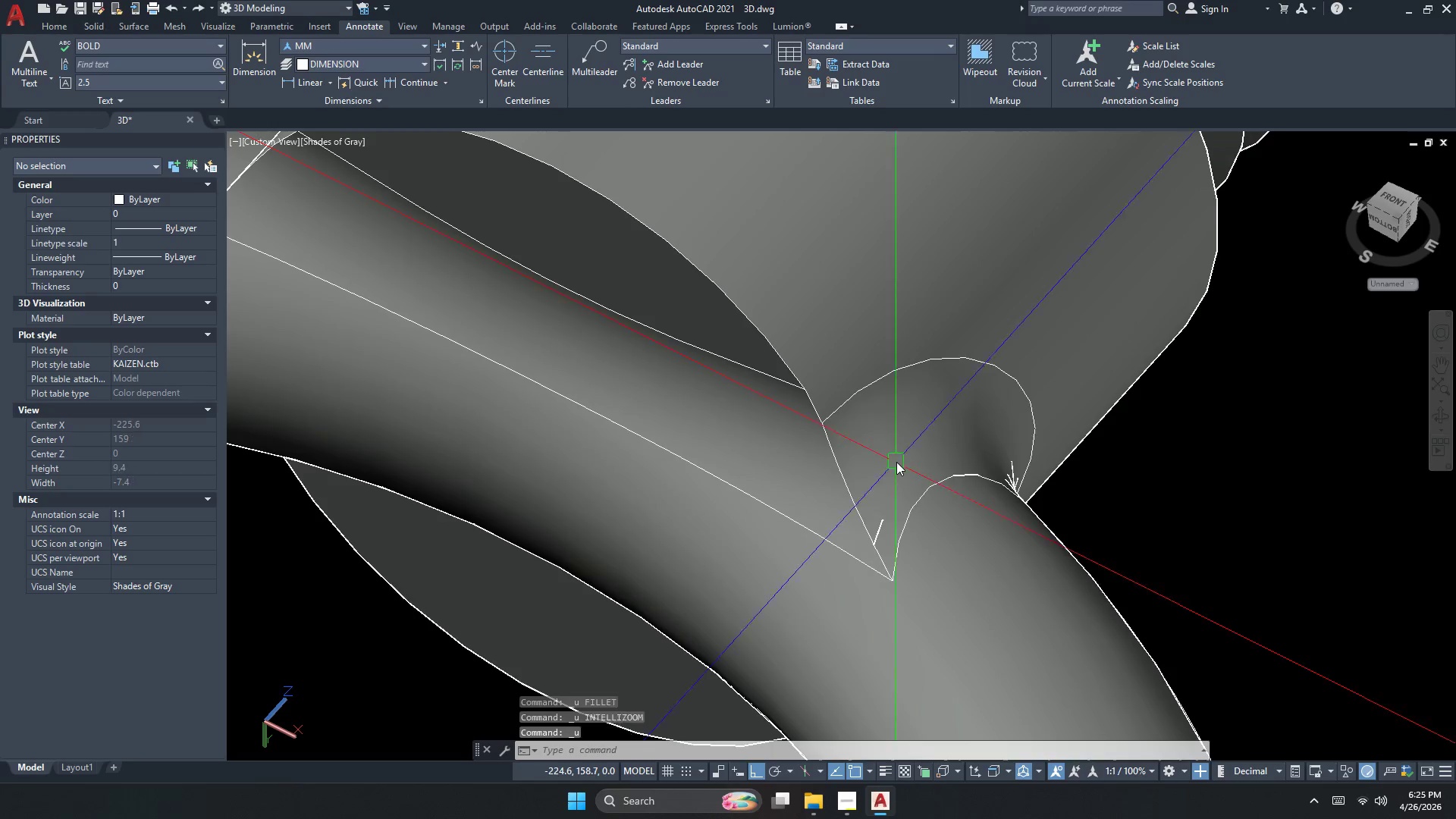 
key(Control+Z)
 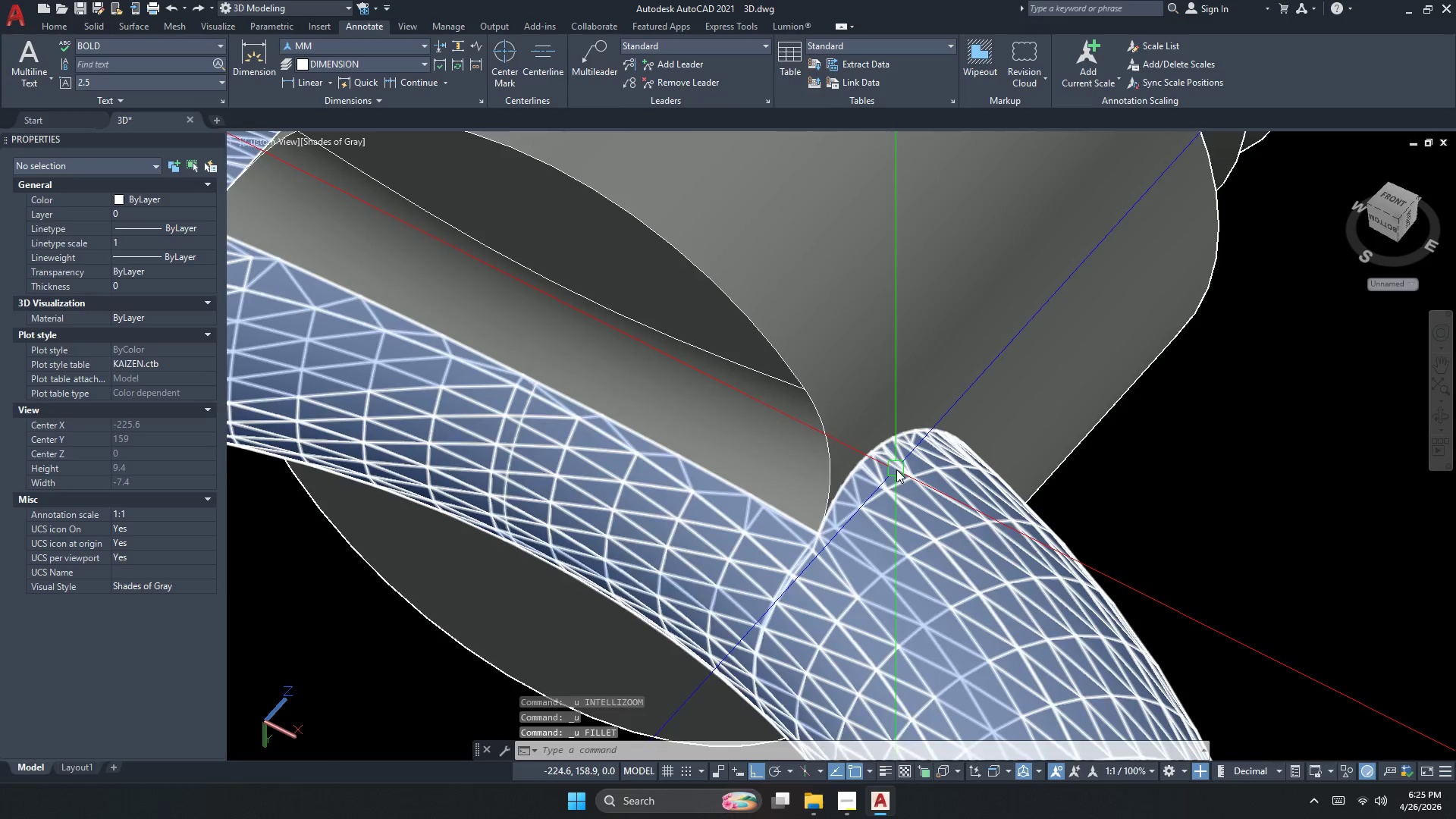 
key(Control+Z)
 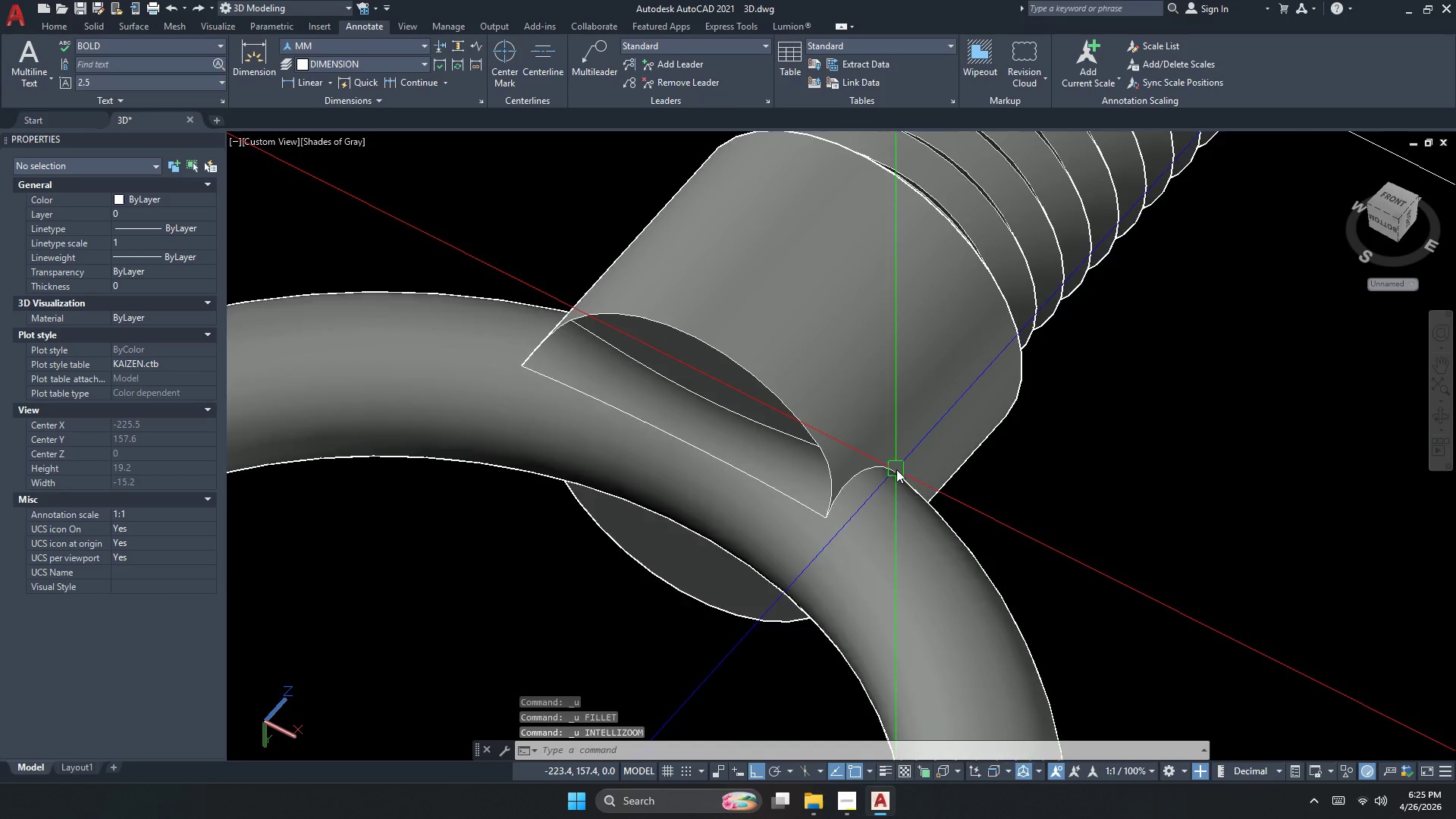 
key(Control+Z)
 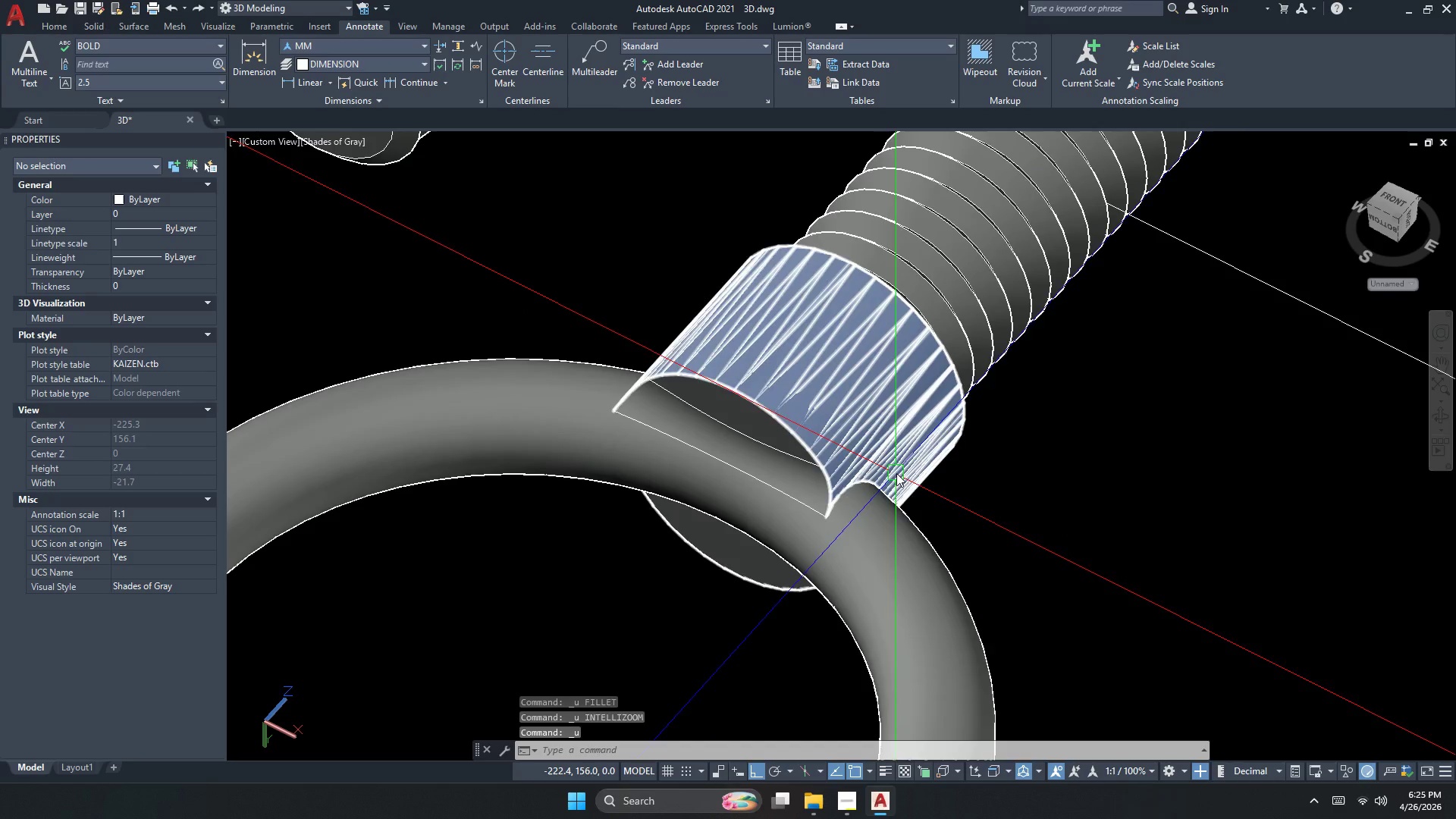 
key(Control+Z)
 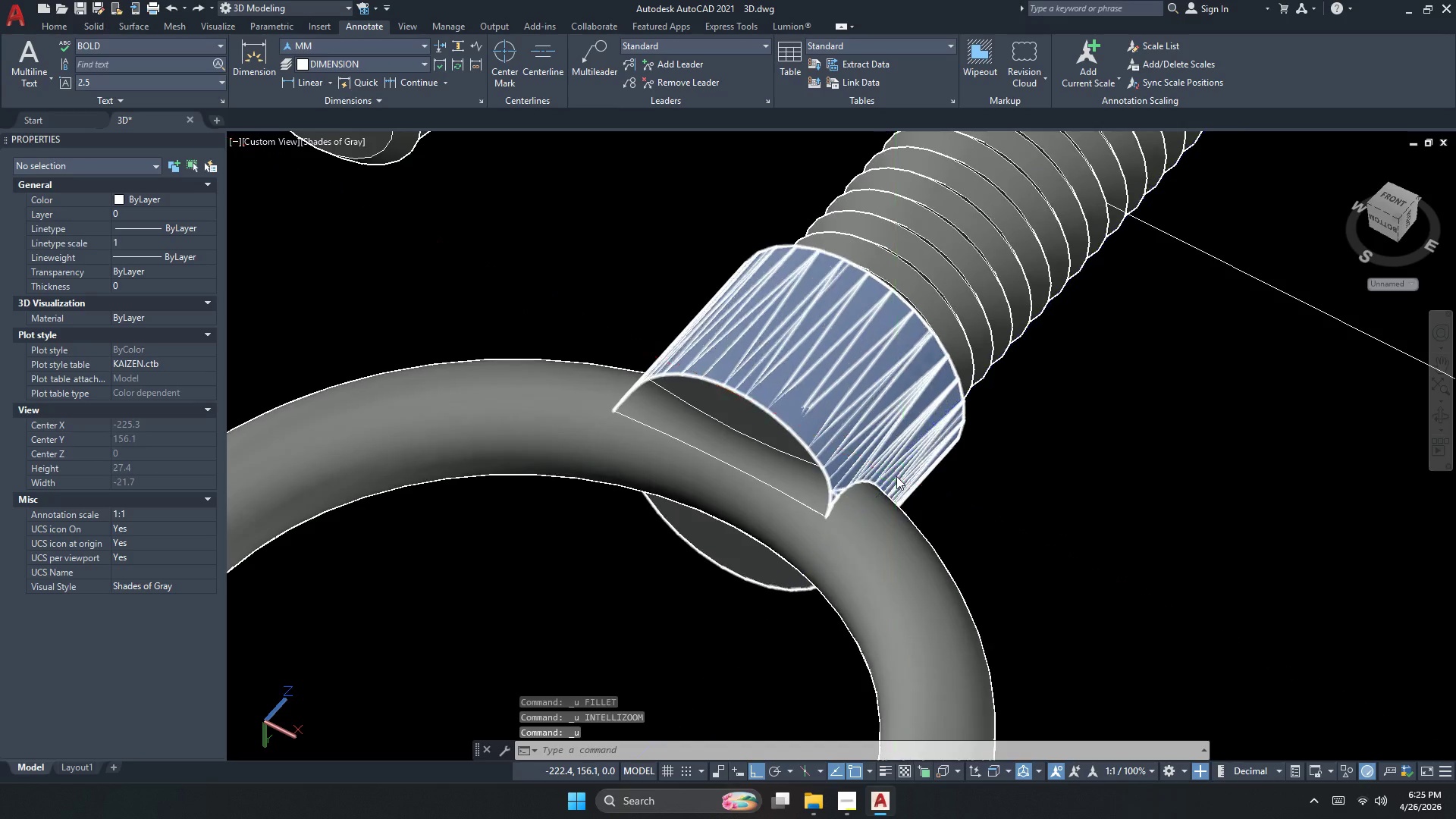 
key(Control+Z)
 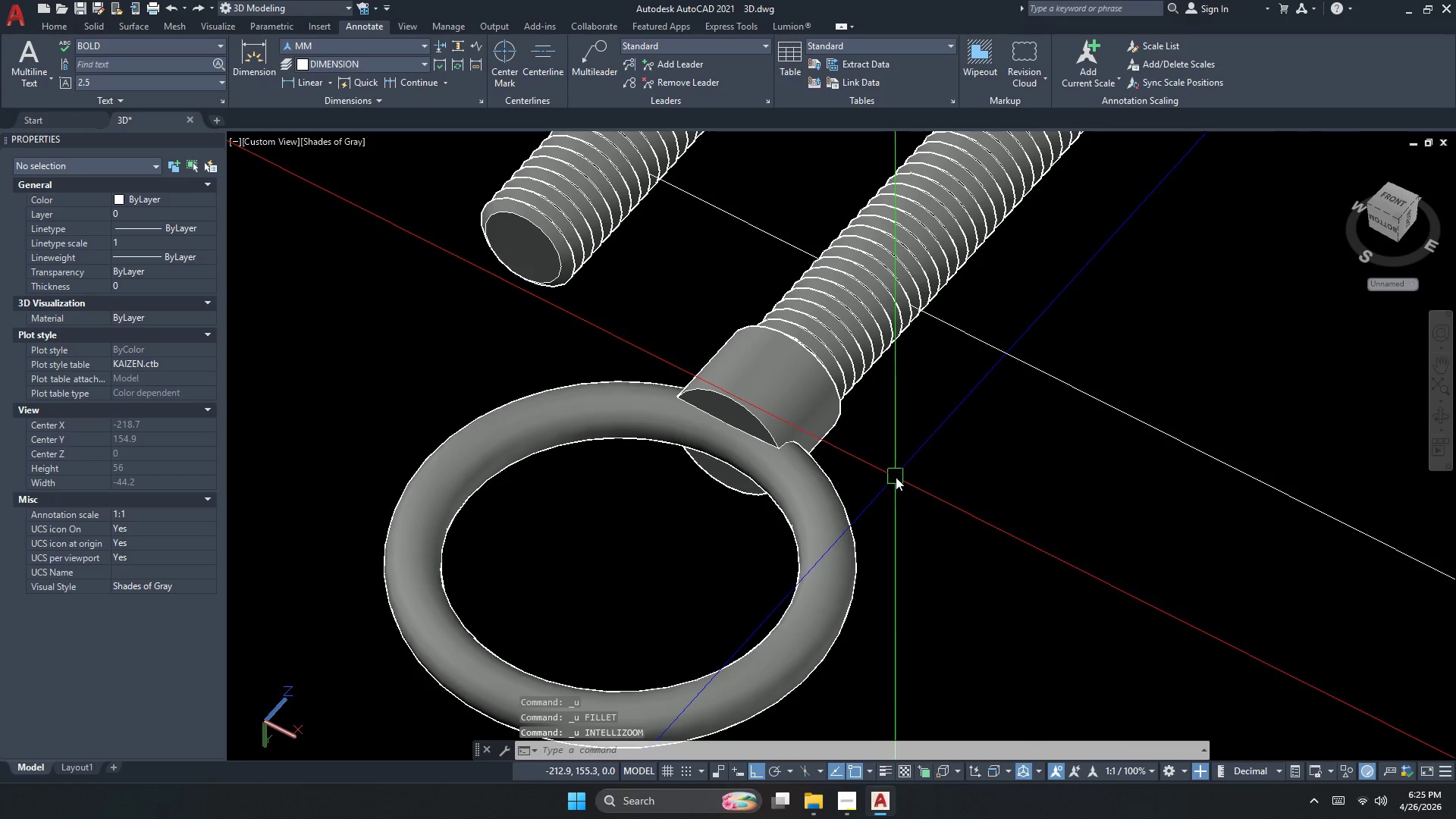 
key(Control+Z)
 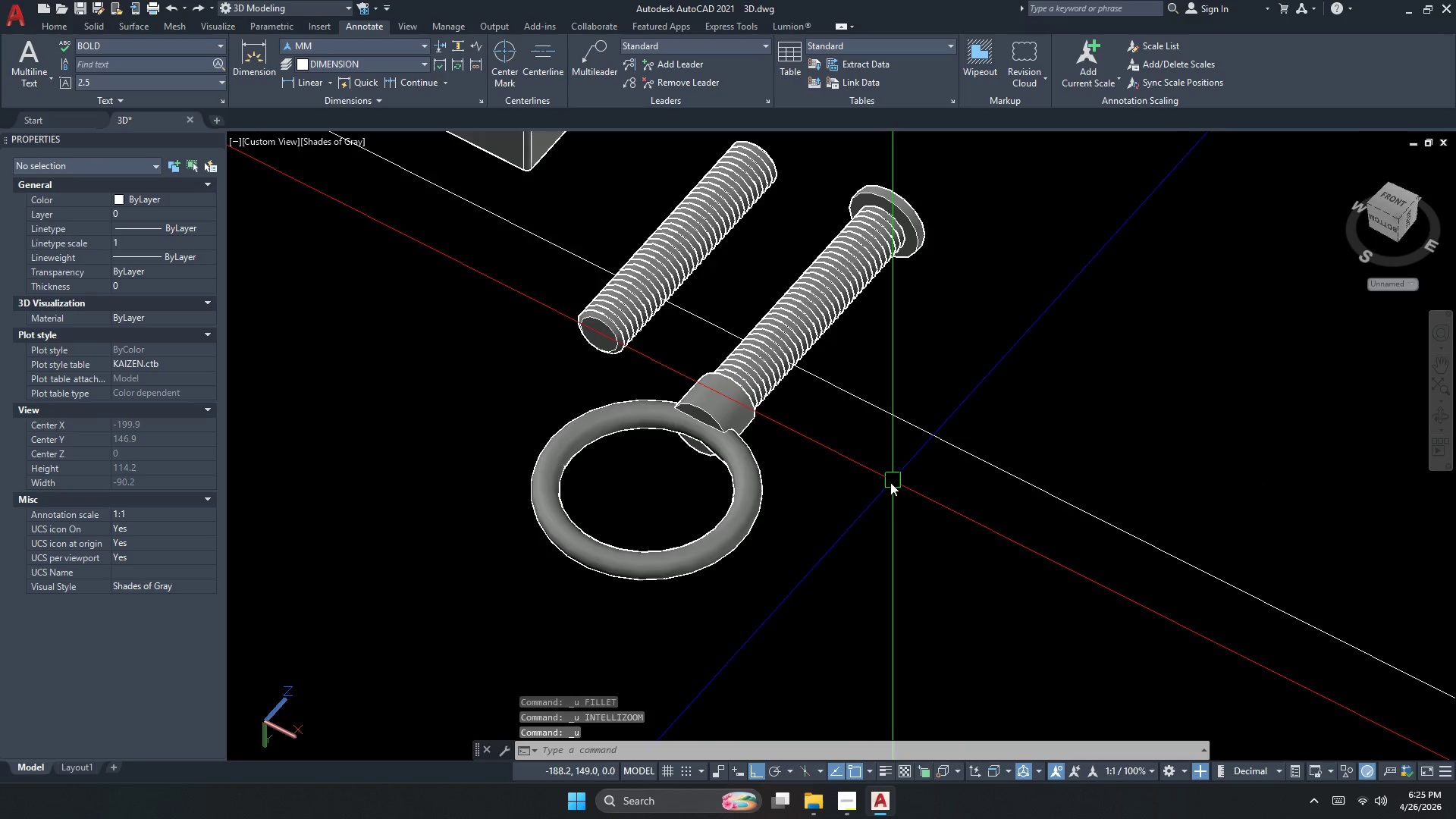 
key(Escape)
 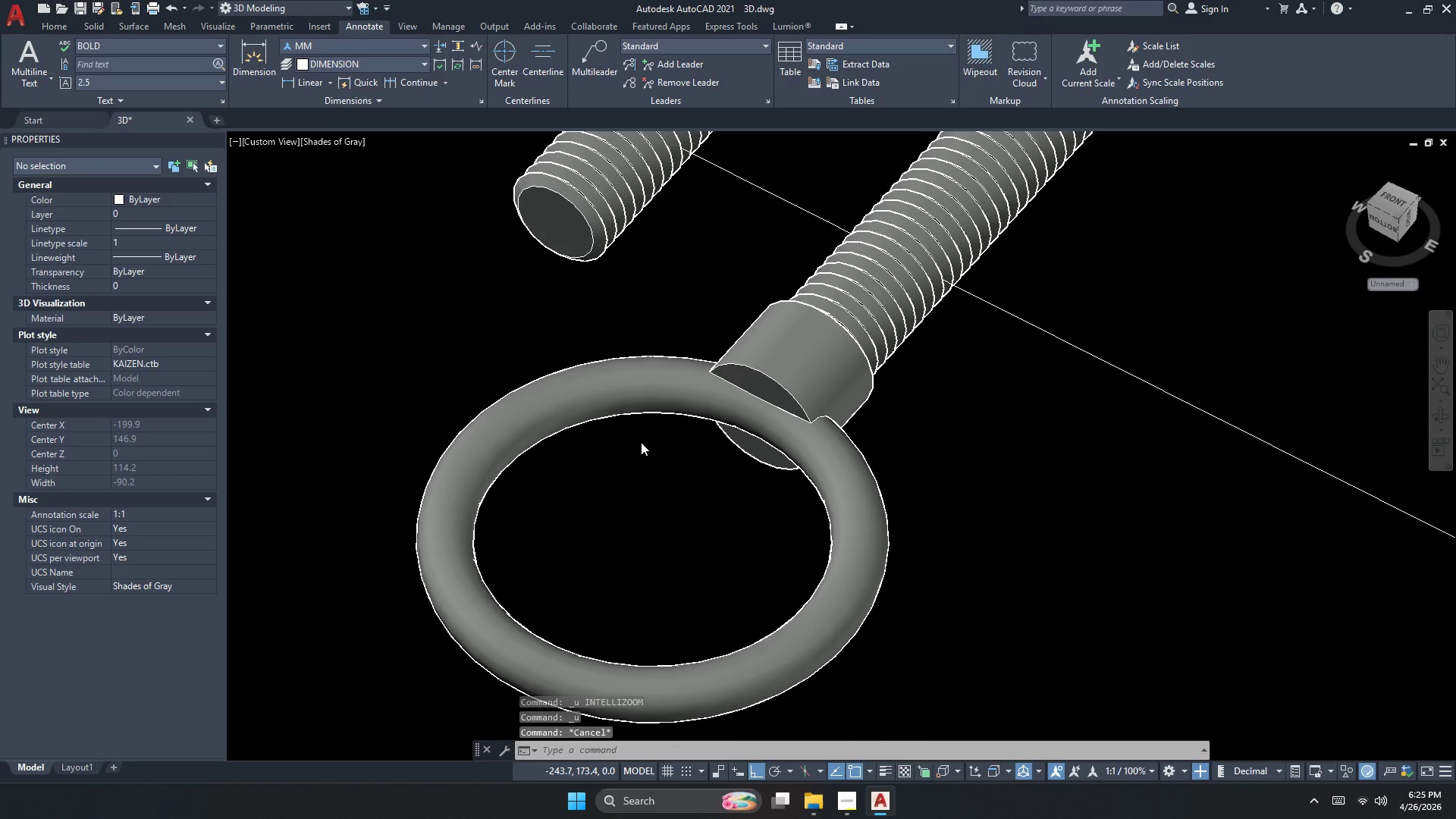 
key(Escape)
 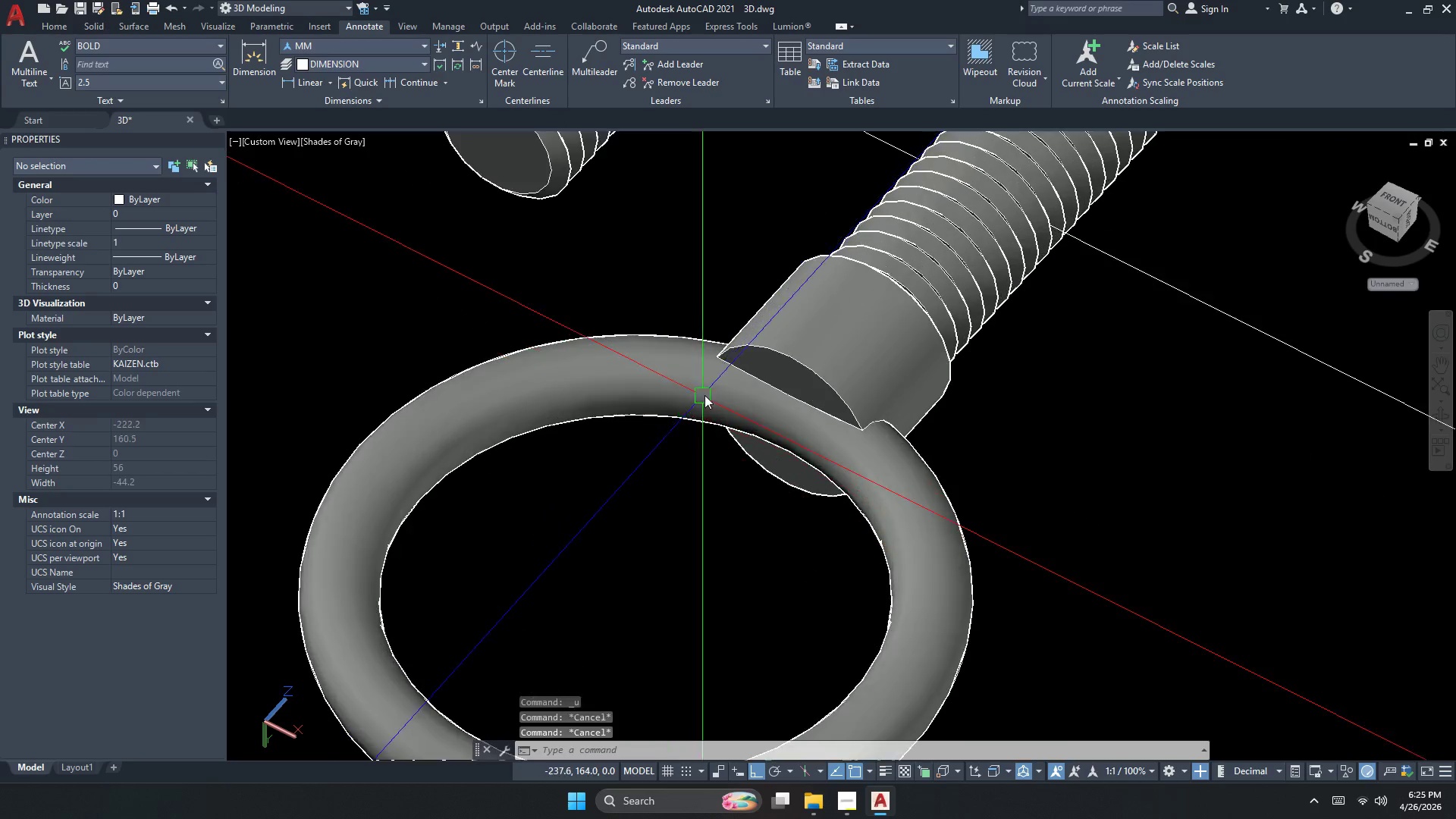 
key(Escape)
 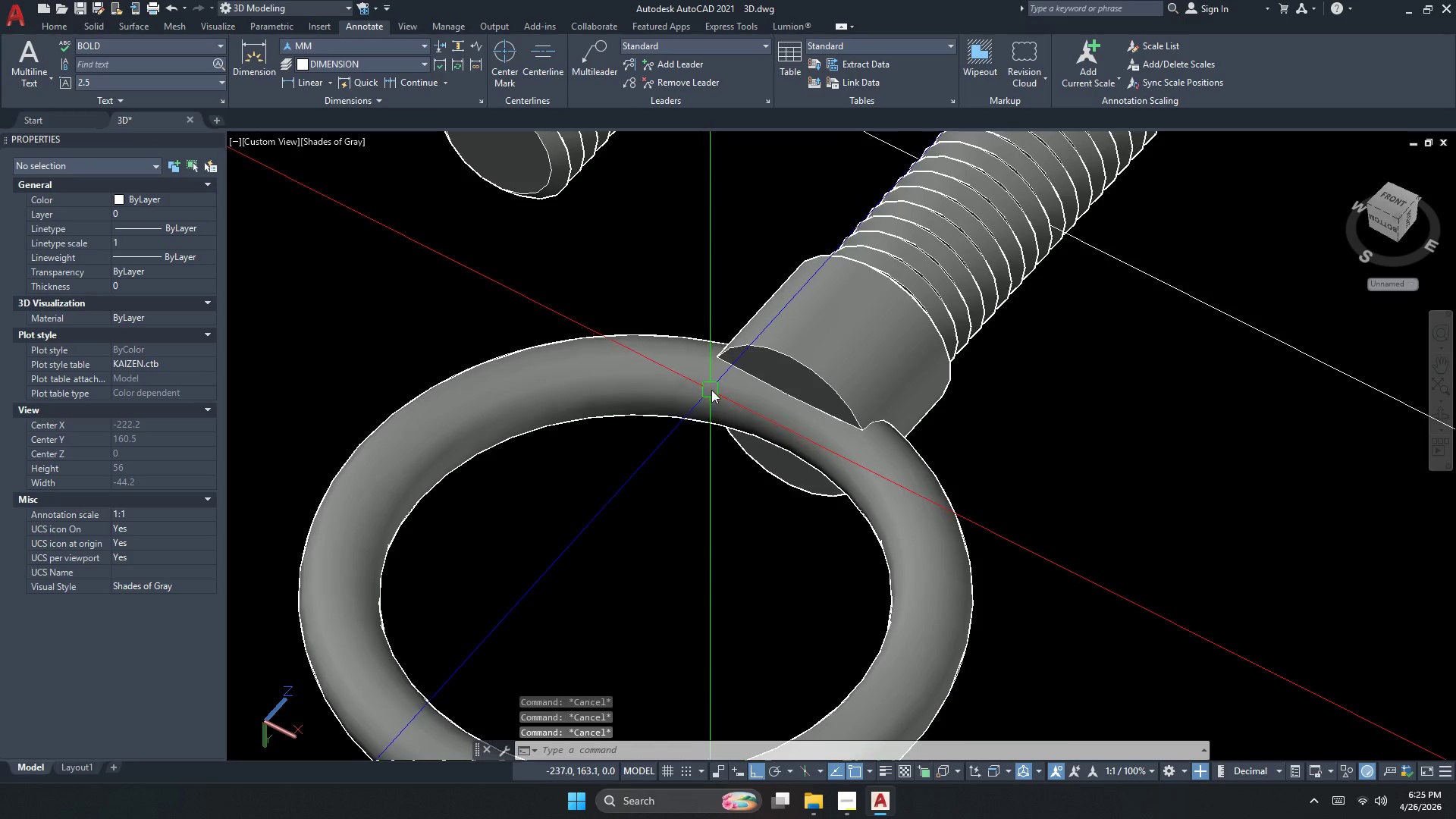 
key(Escape)
 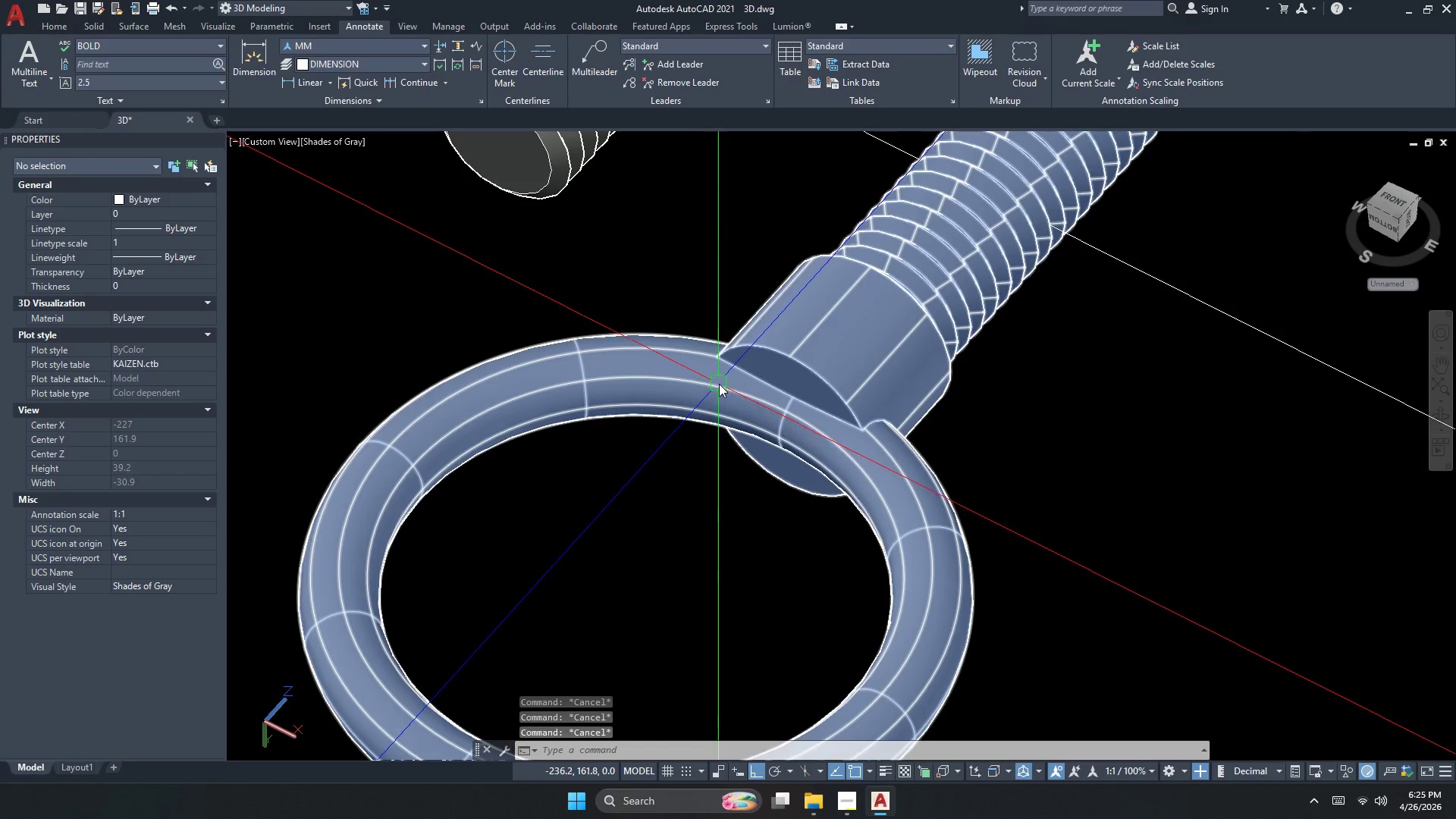 
scroll: coordinate [692, 406], scroll_direction: up, amount: 3.0
 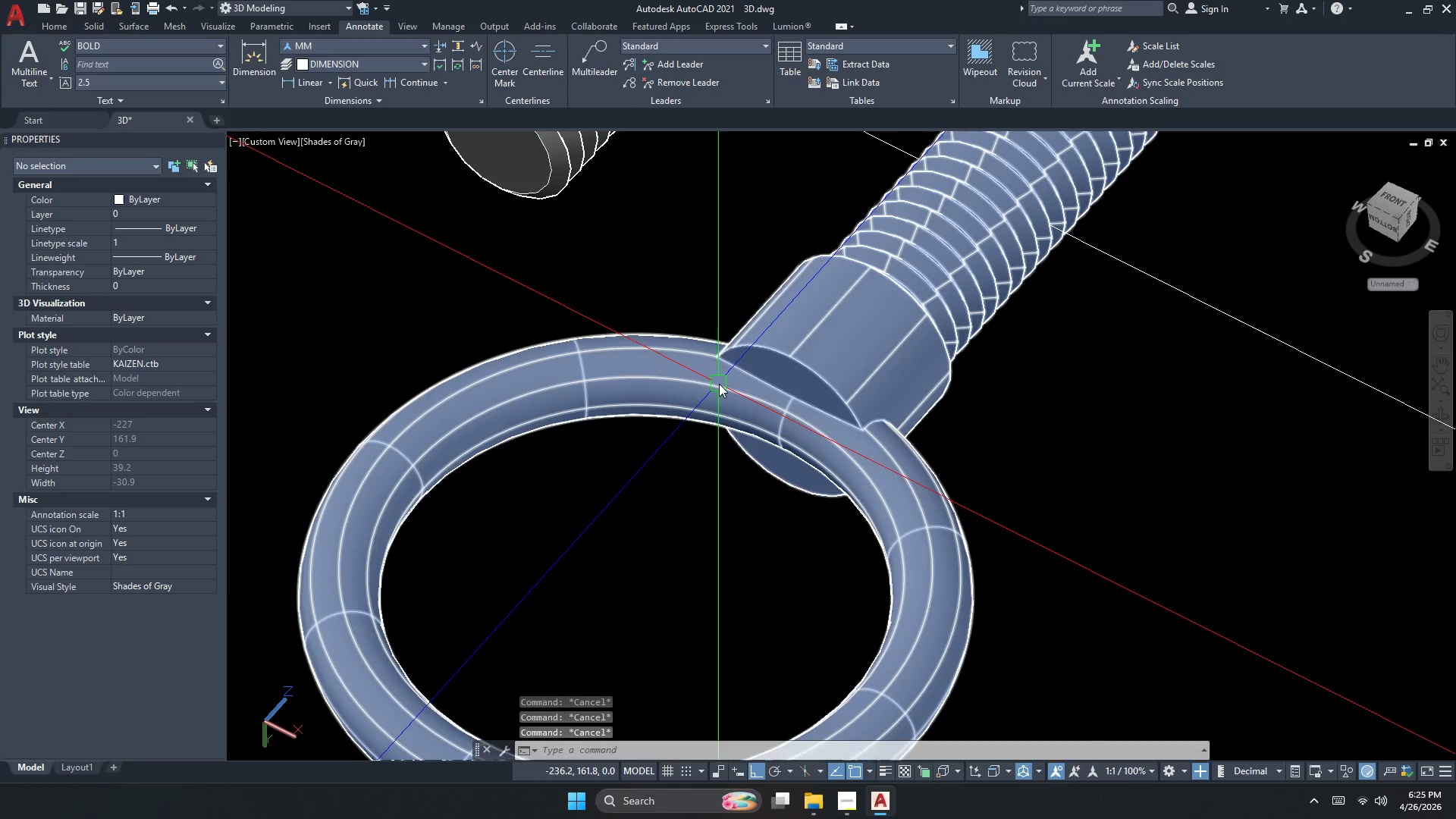 
key(F)
 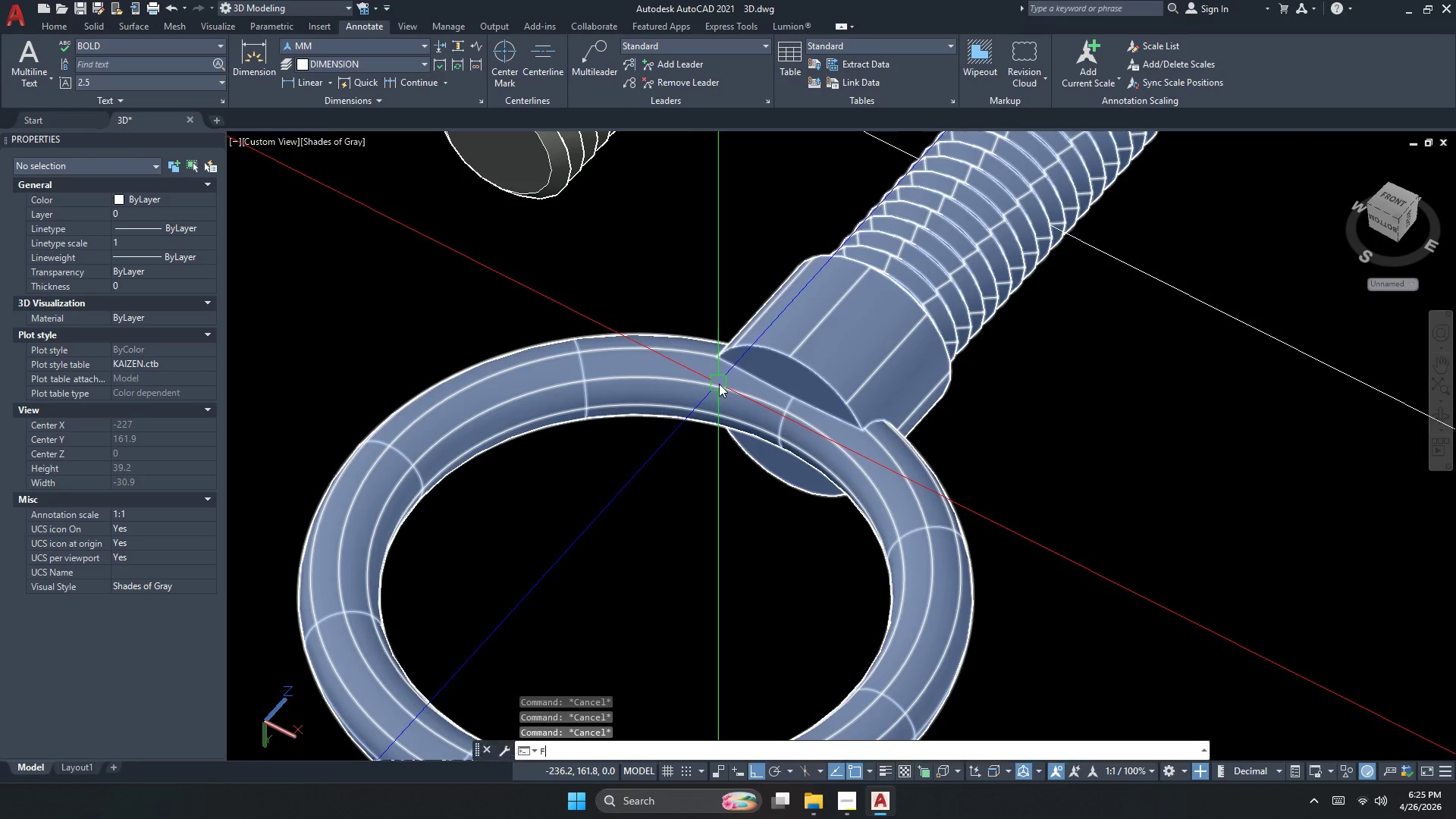 
key(Space)
 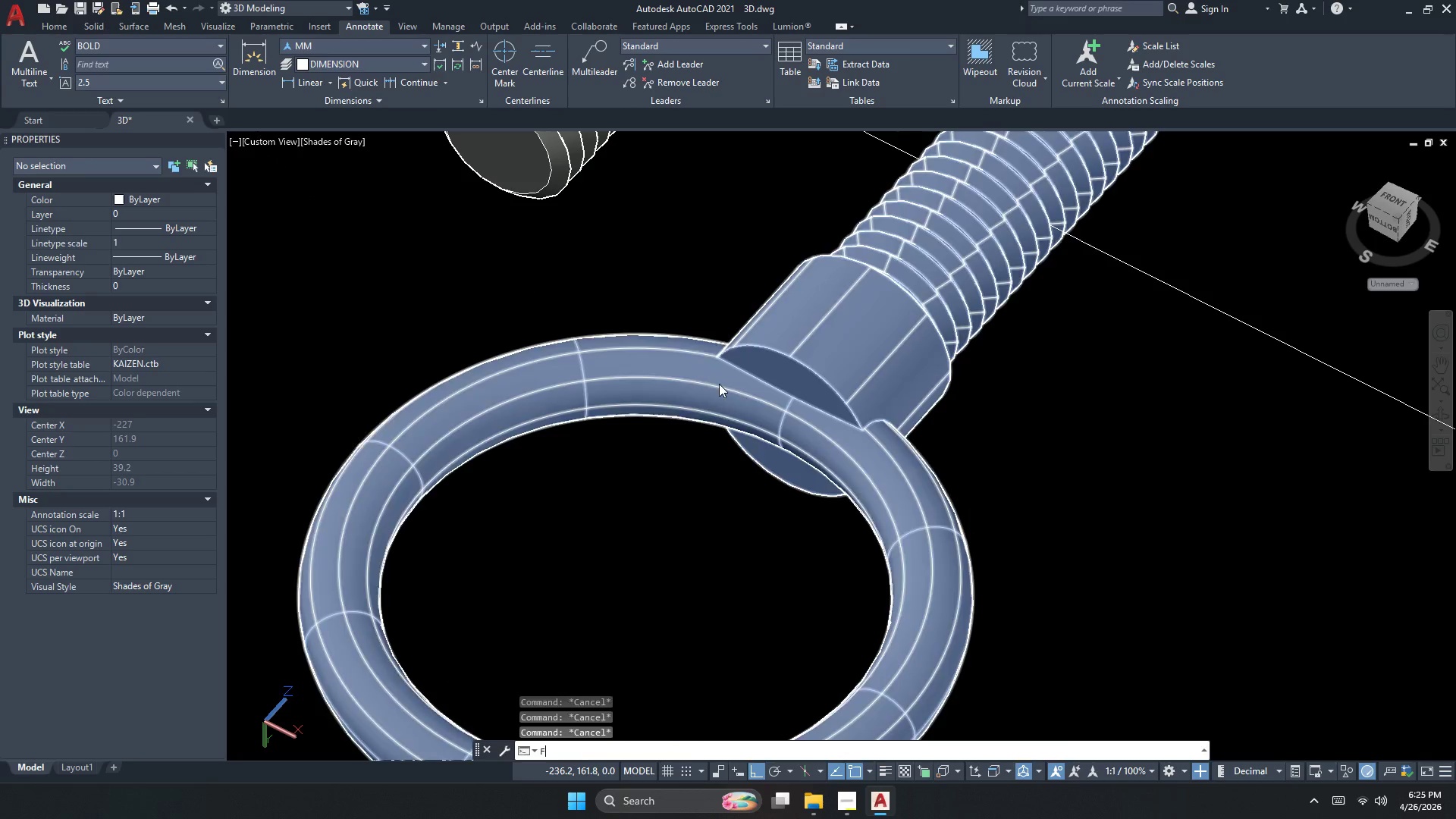 
key(R)
 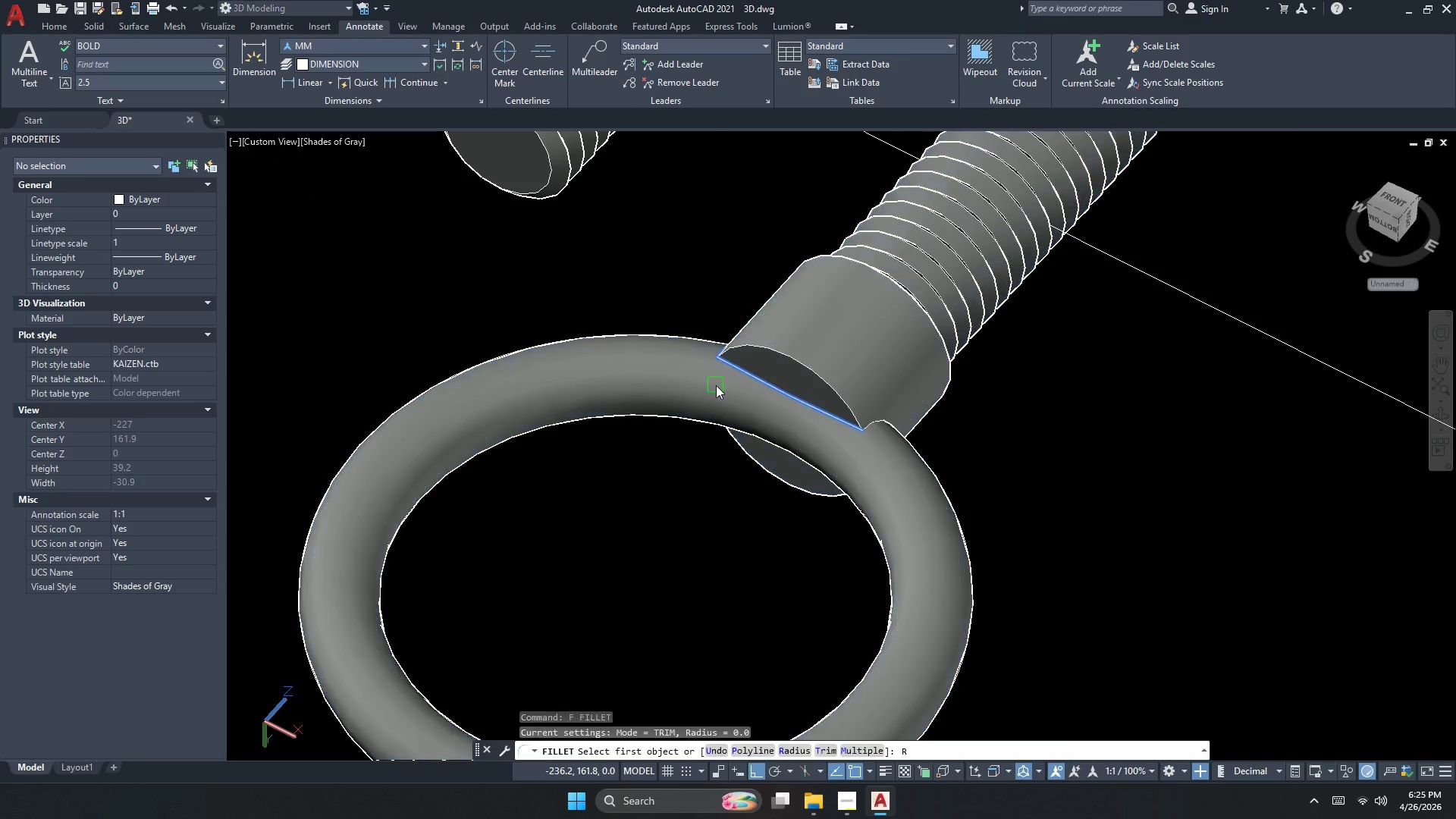 
key(Space)
 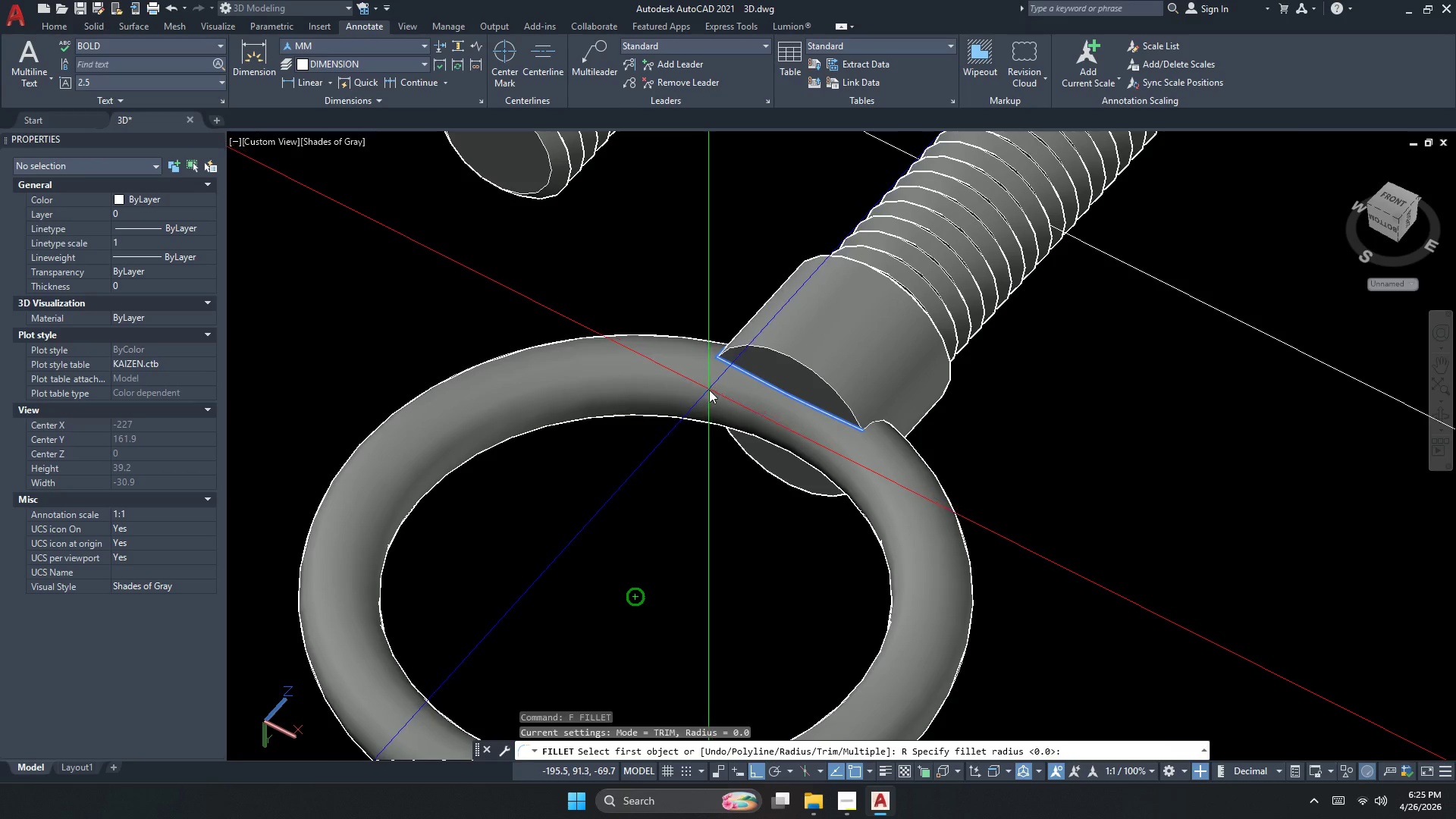 
key(Numpad1)
 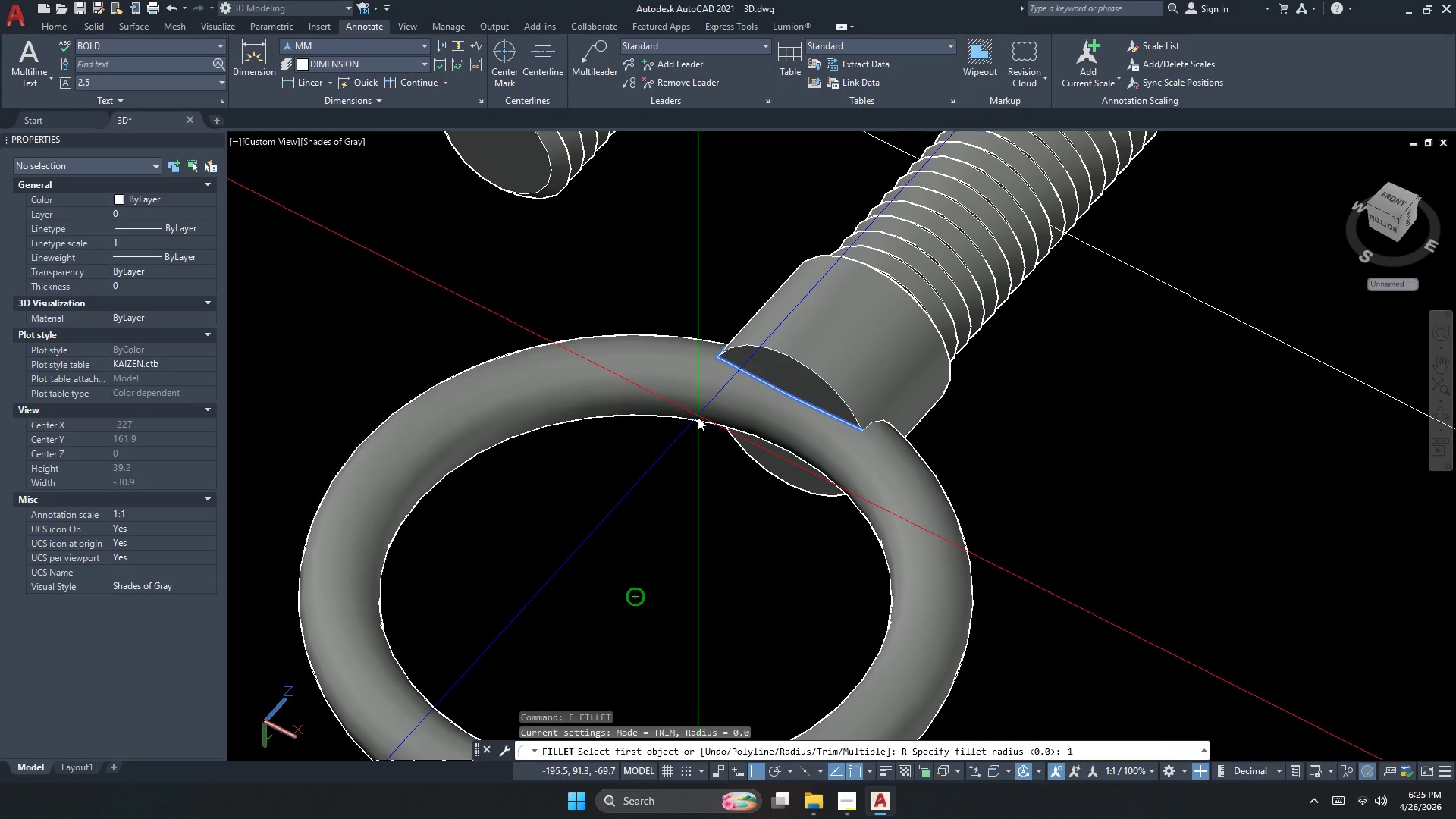 
key(Numpad1)
 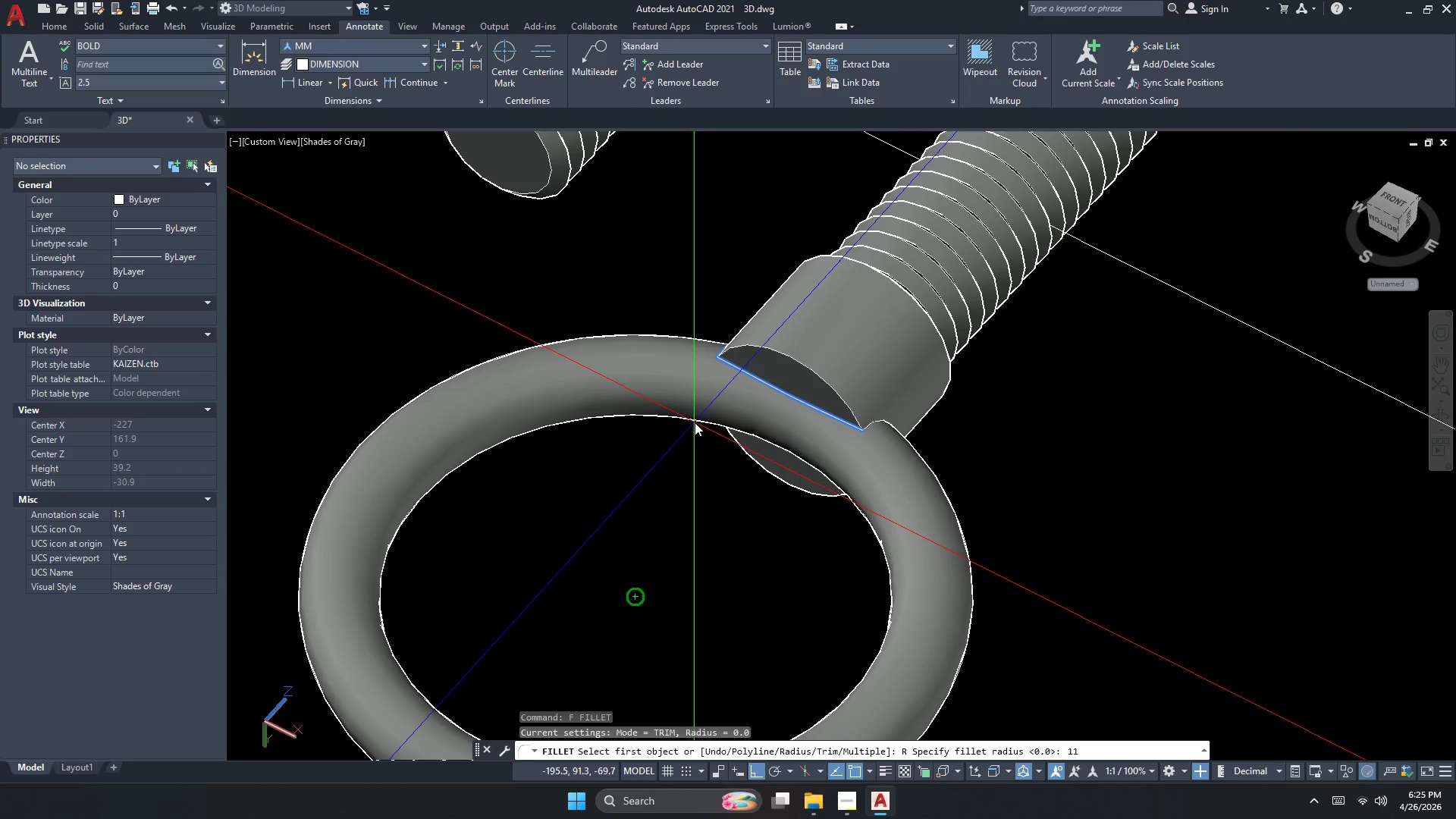 
key(NumpadEnter)
 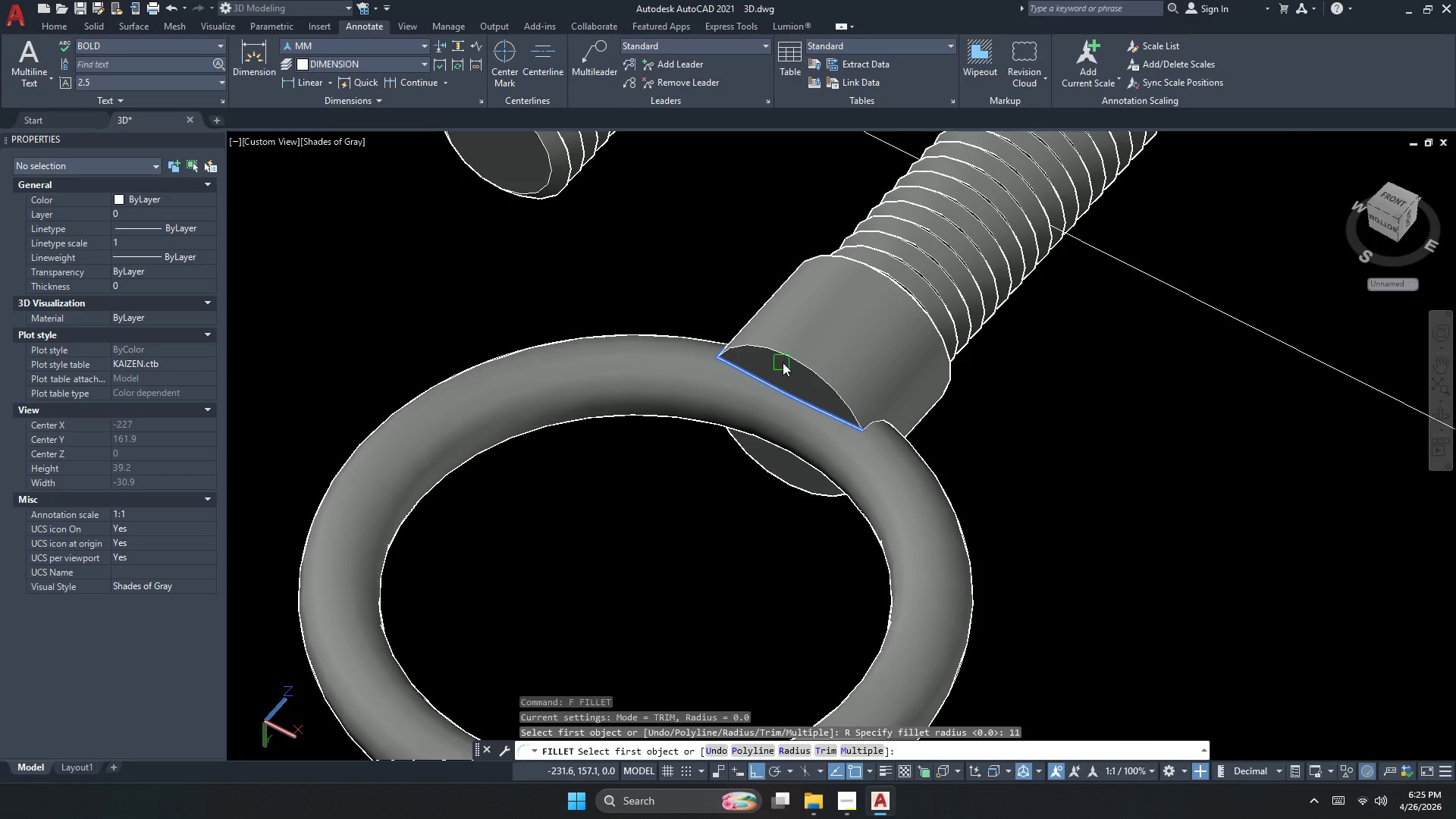 
left_click([789, 357])
 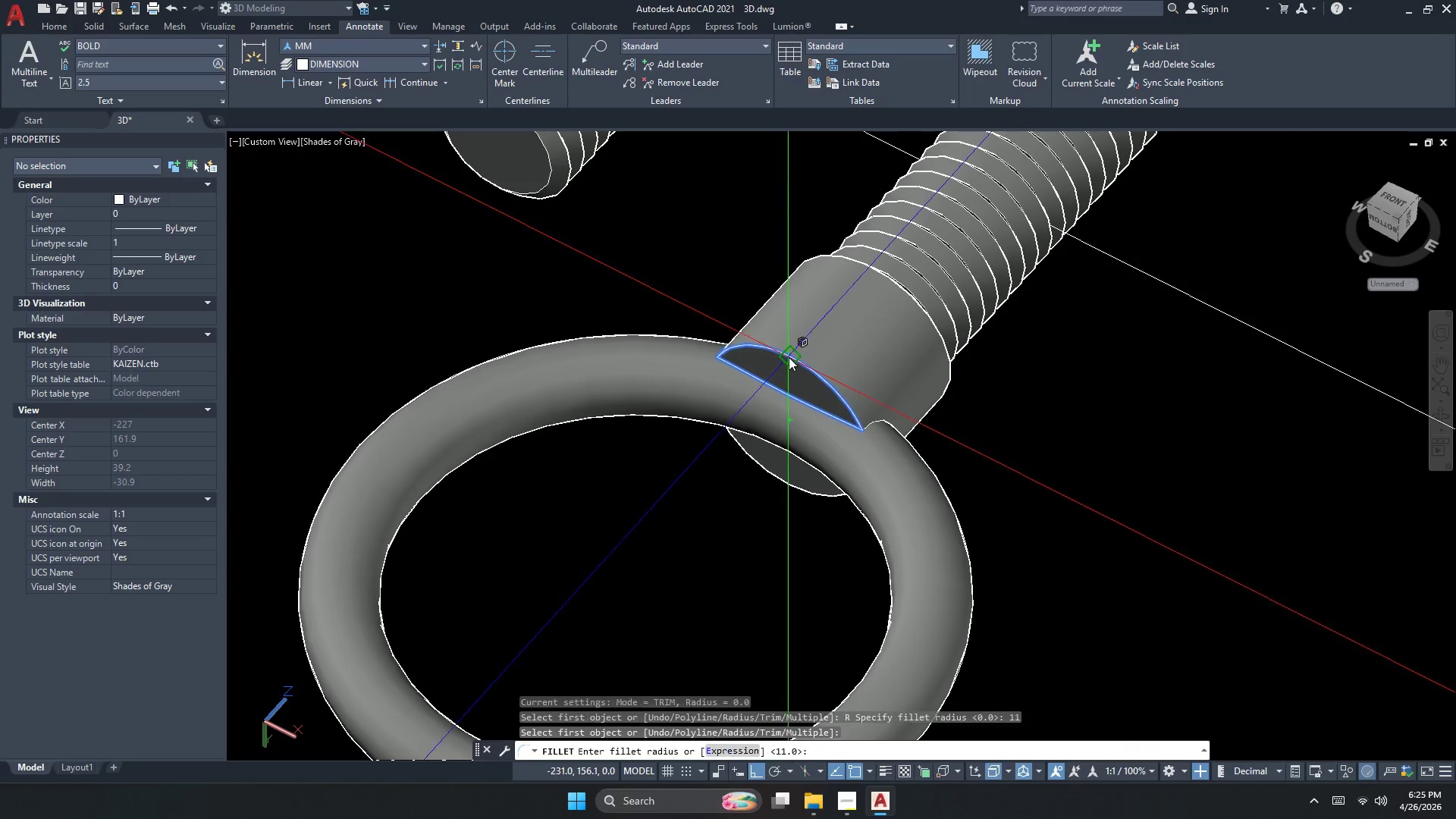 
key(Space)
 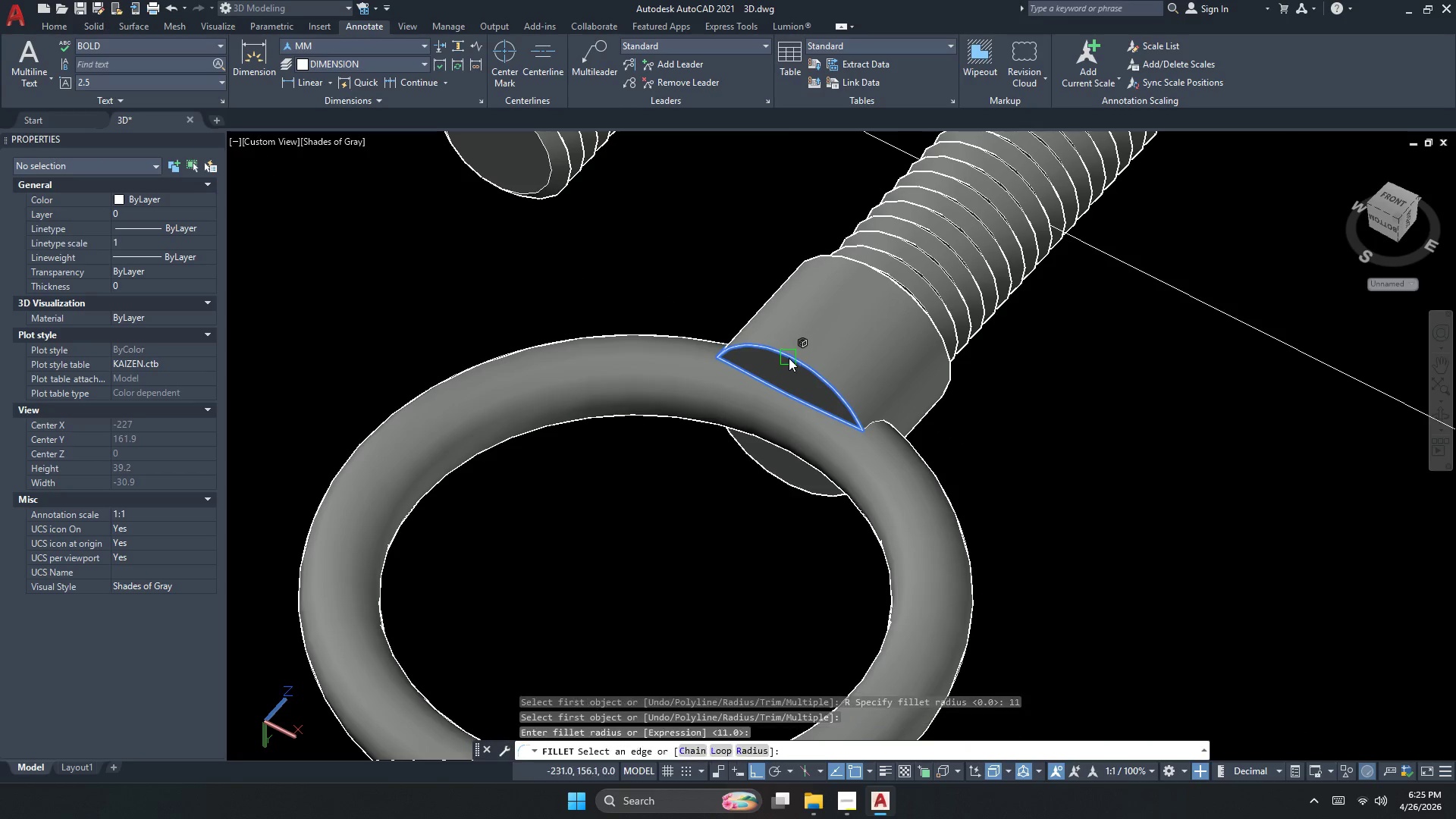 
key(Space)
 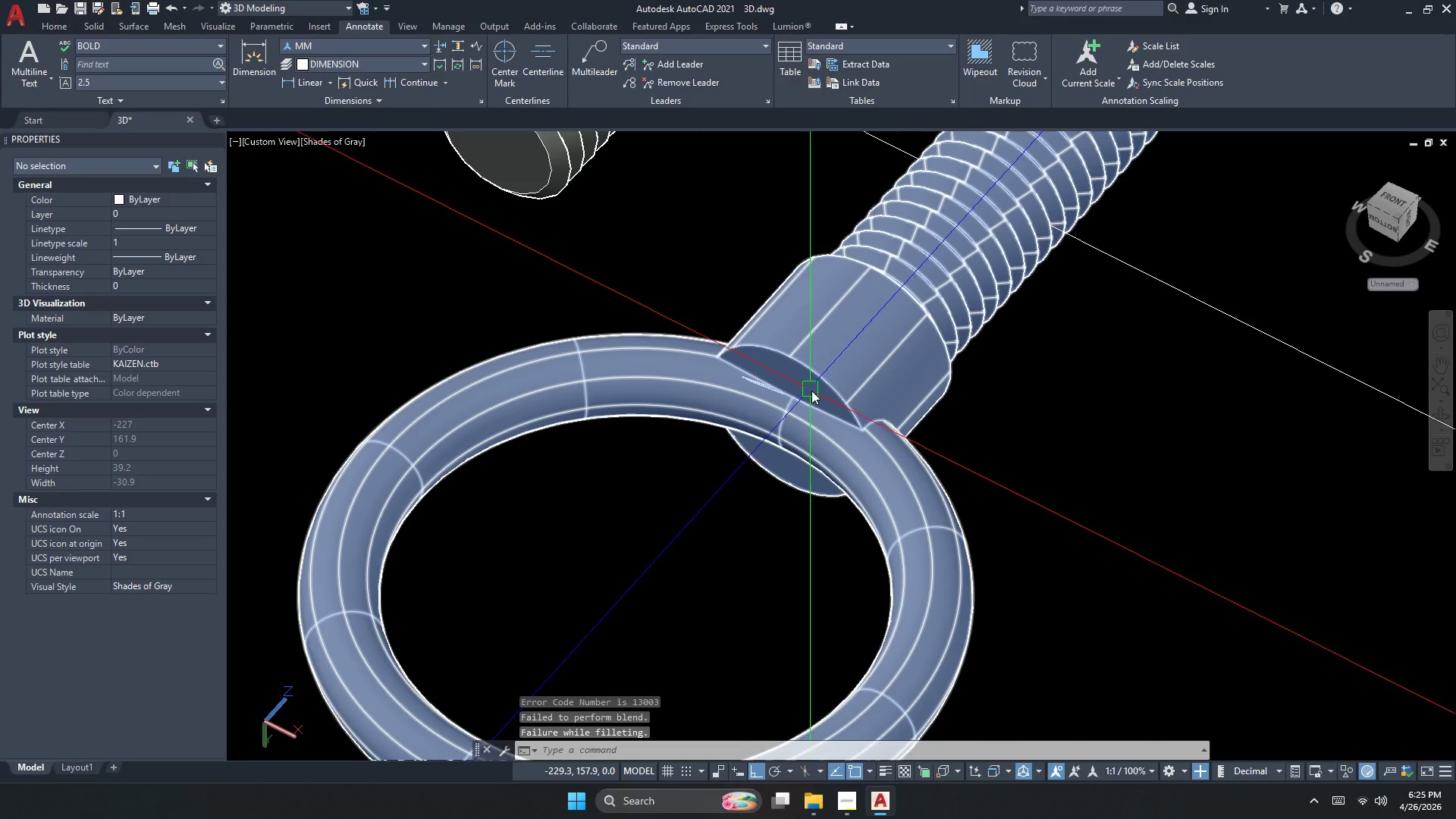 
key(Escape)
 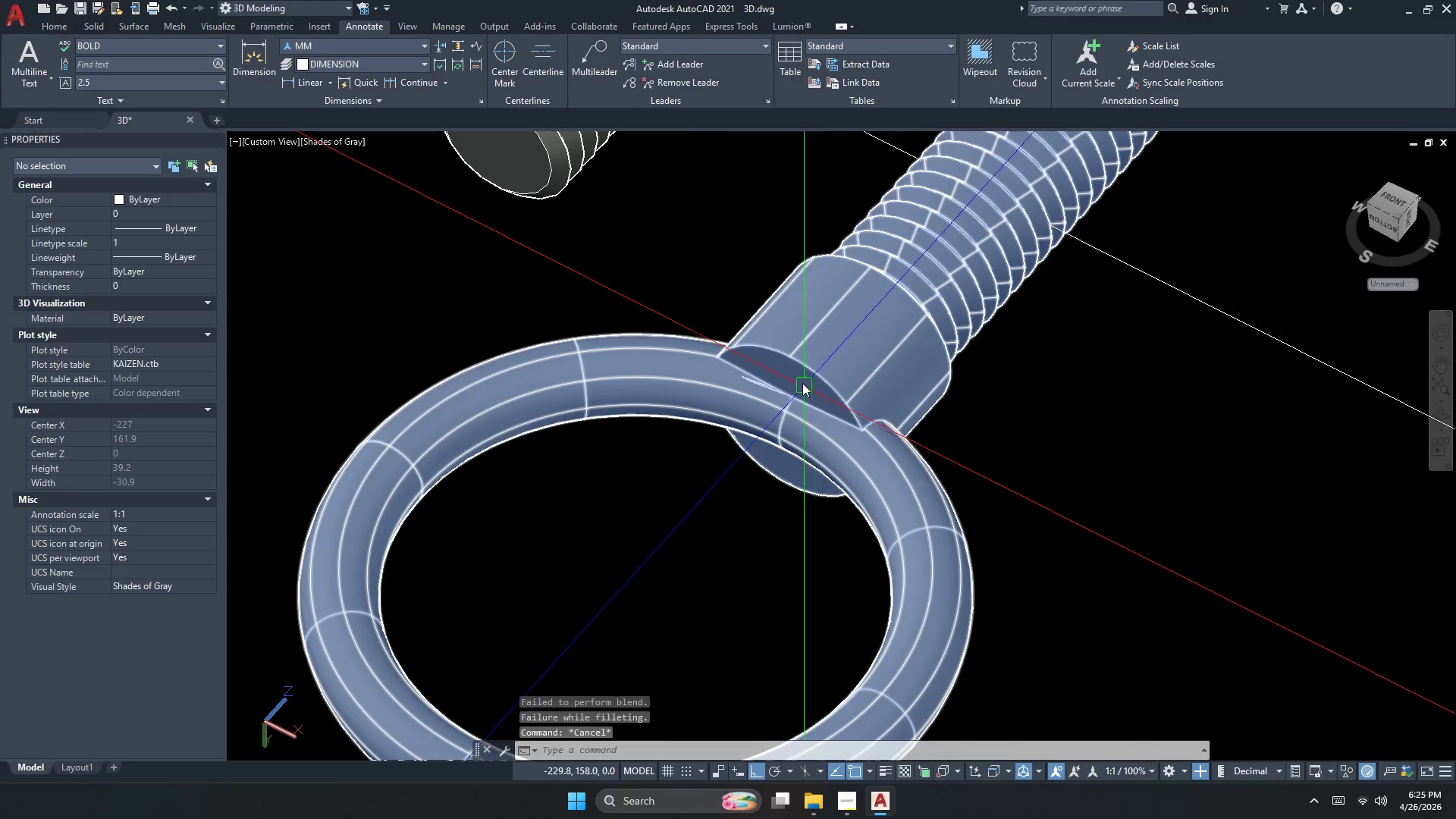 
key(Space)
 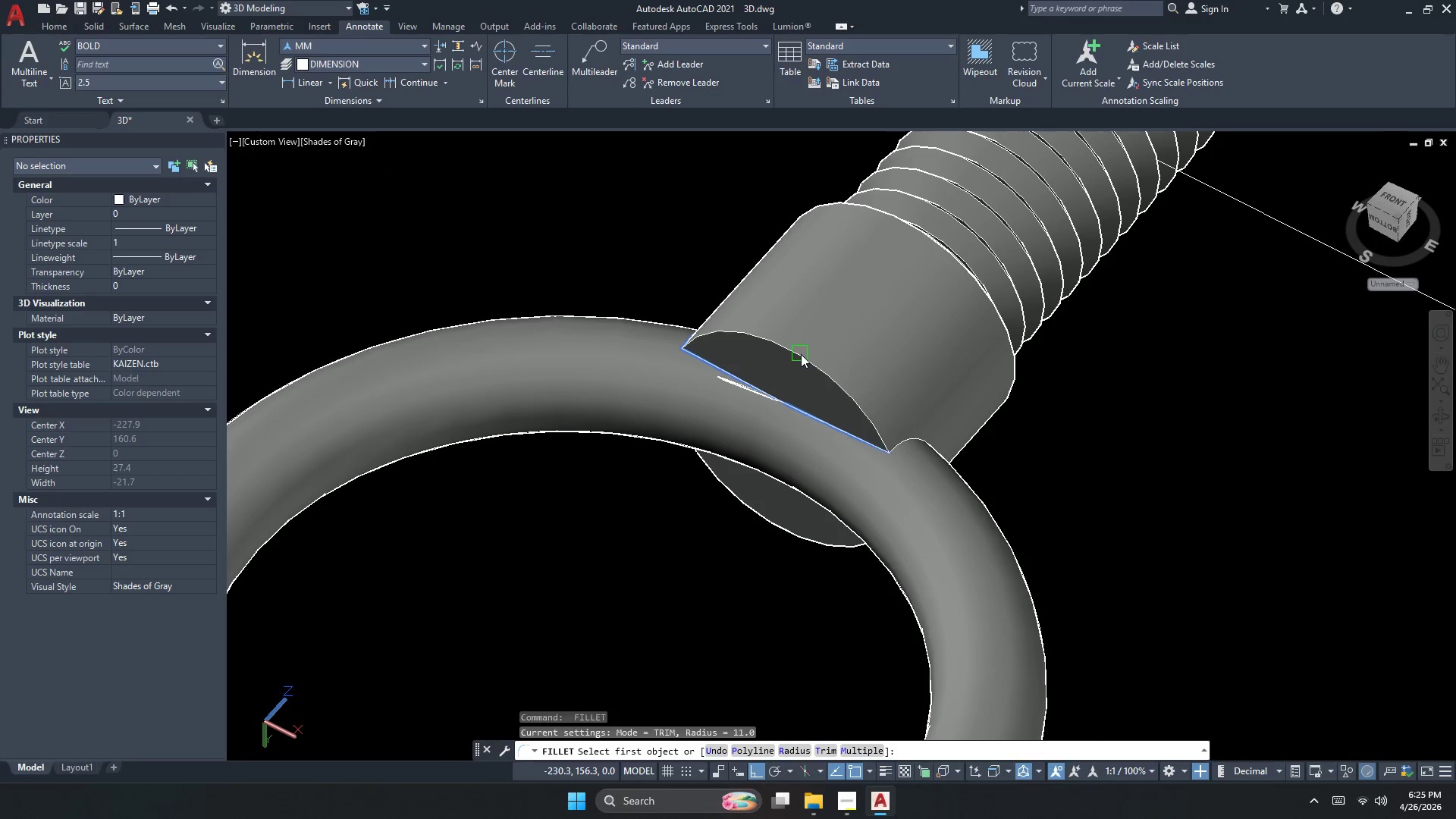 
left_click([801, 353])
 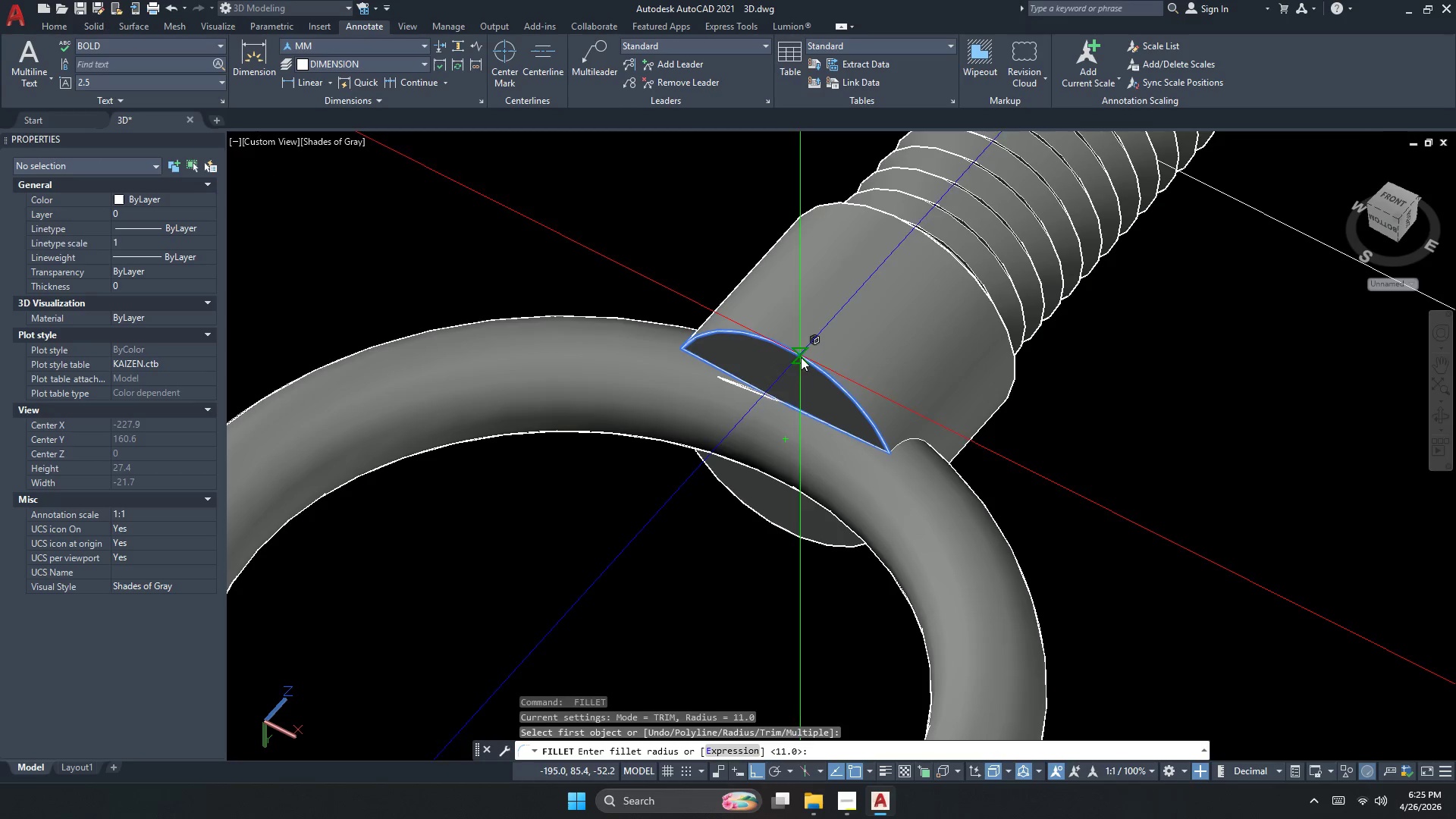 
scroll: coordinate [799, 378], scroll_direction: up, amount: 1.0
 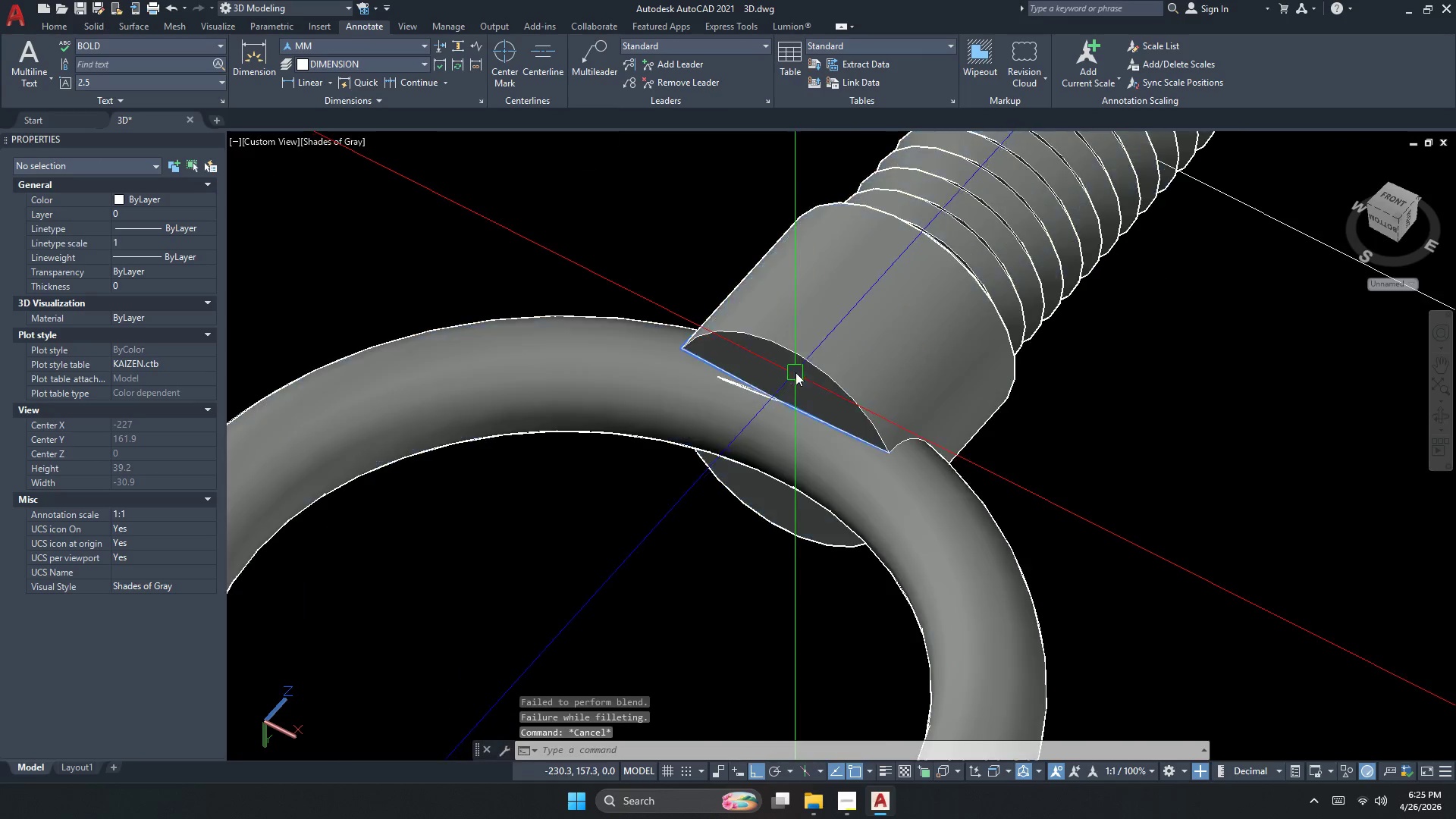 
key(Space)
 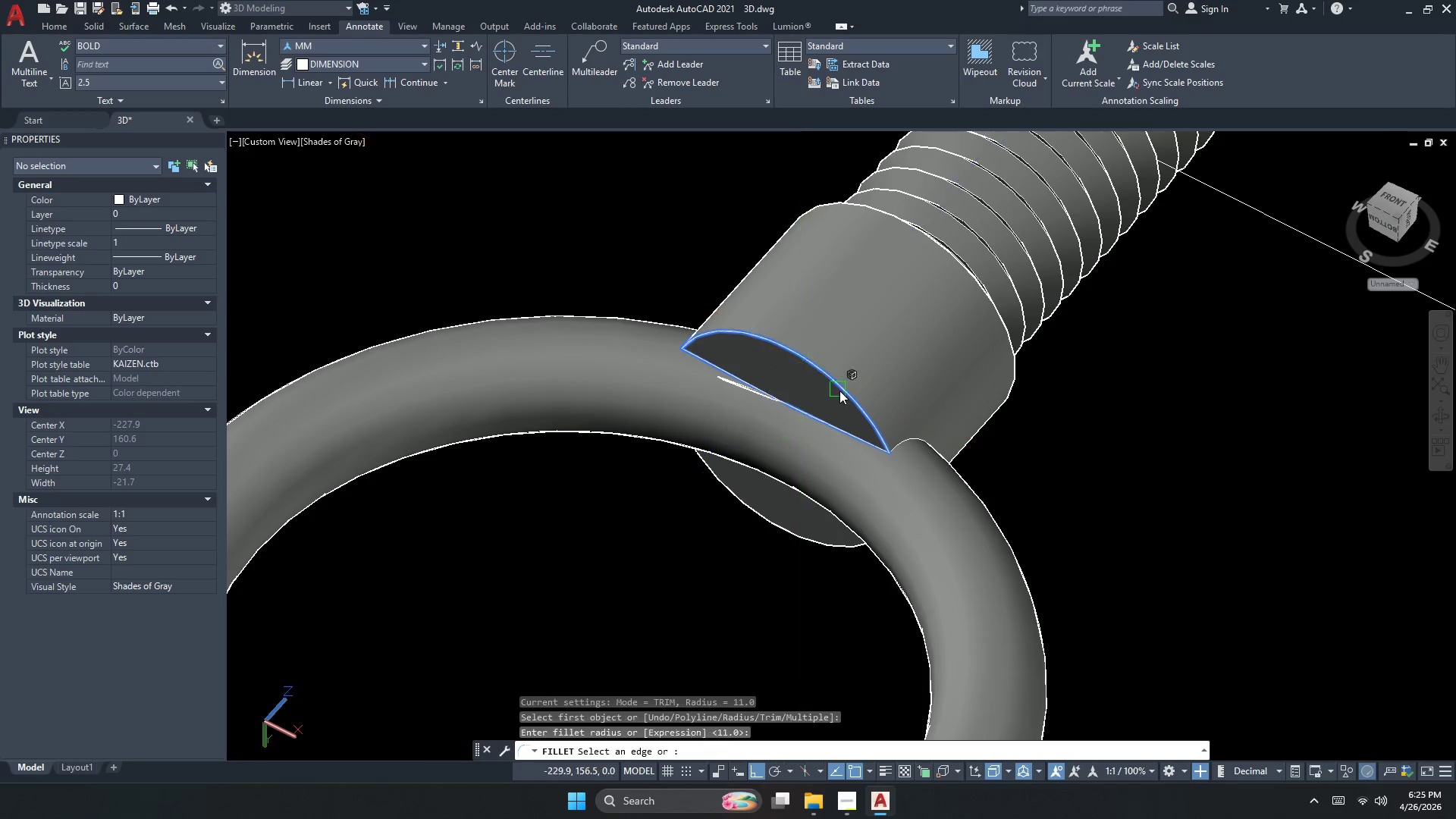 
key(Space)
 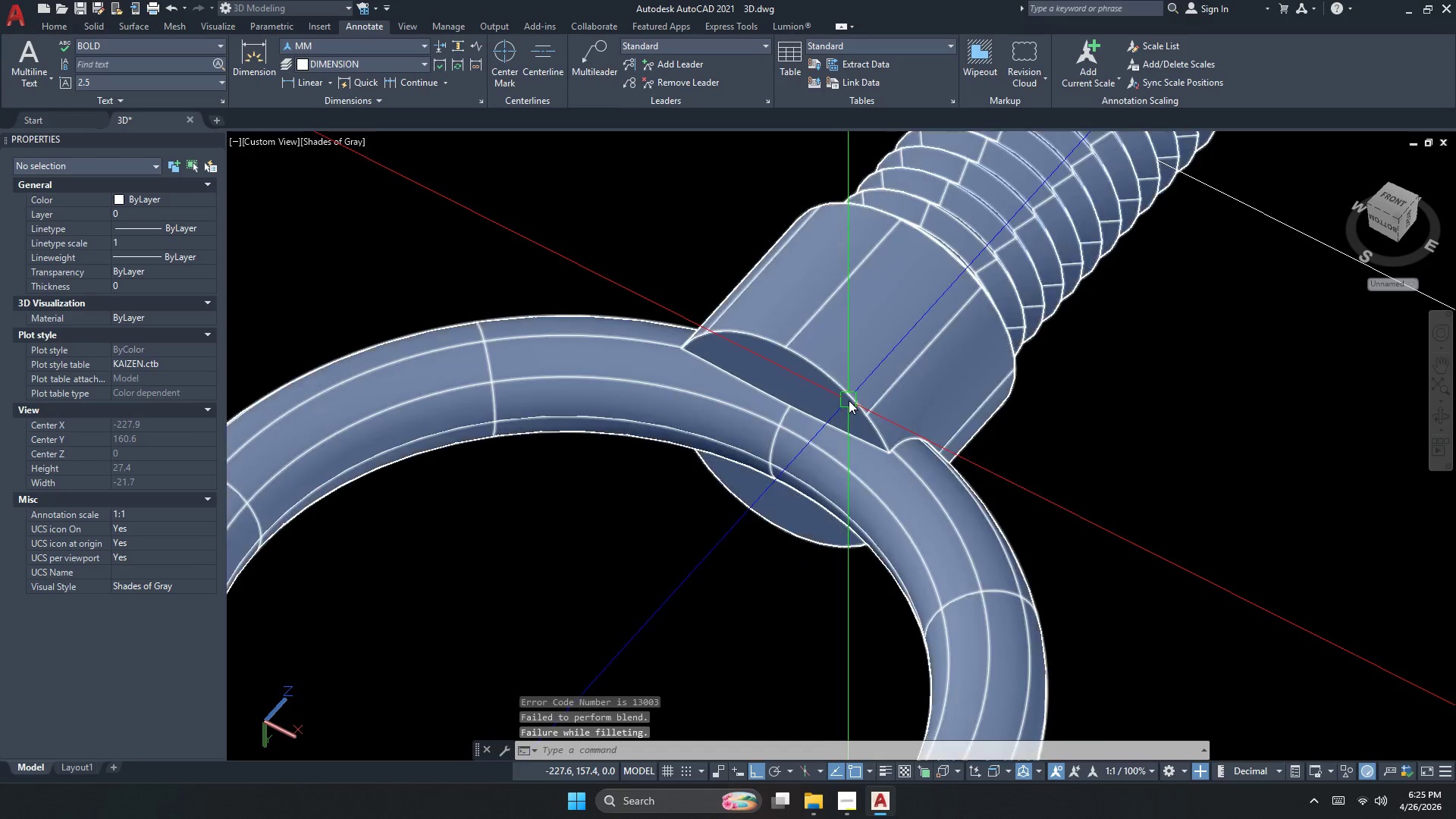 
key(Escape)
 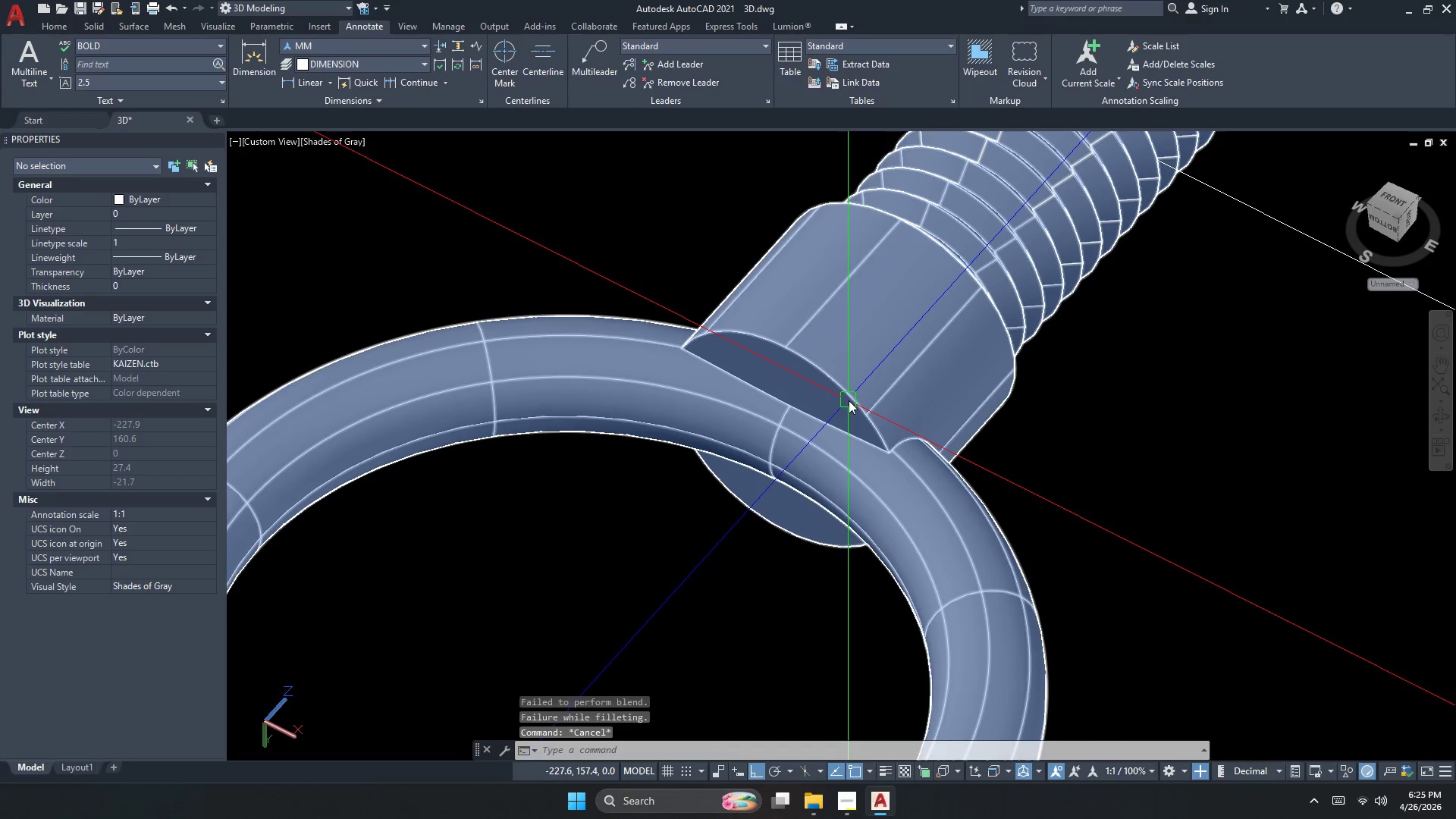 
key(Escape)
 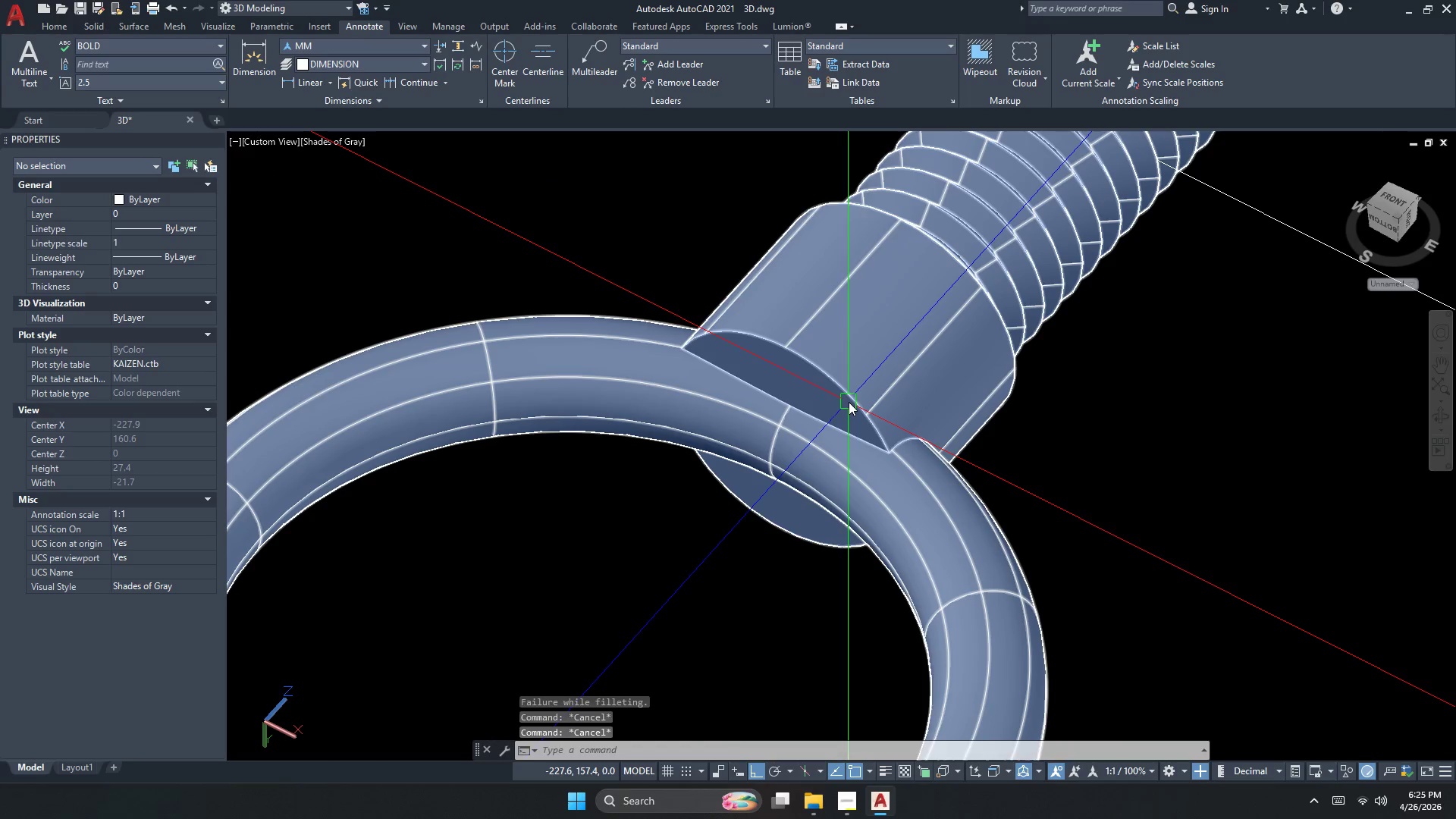 
key(F)
 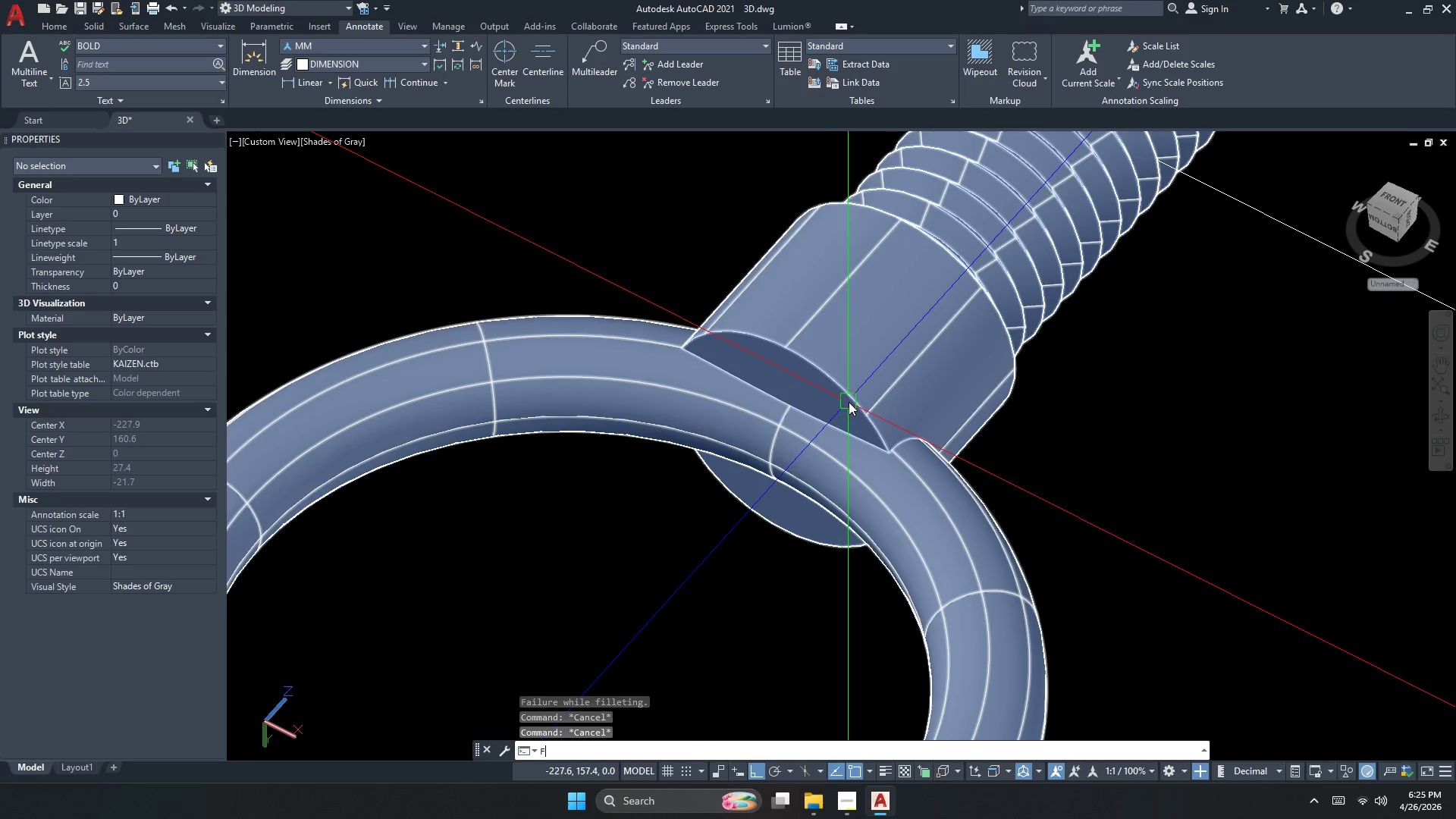 
key(Space)
 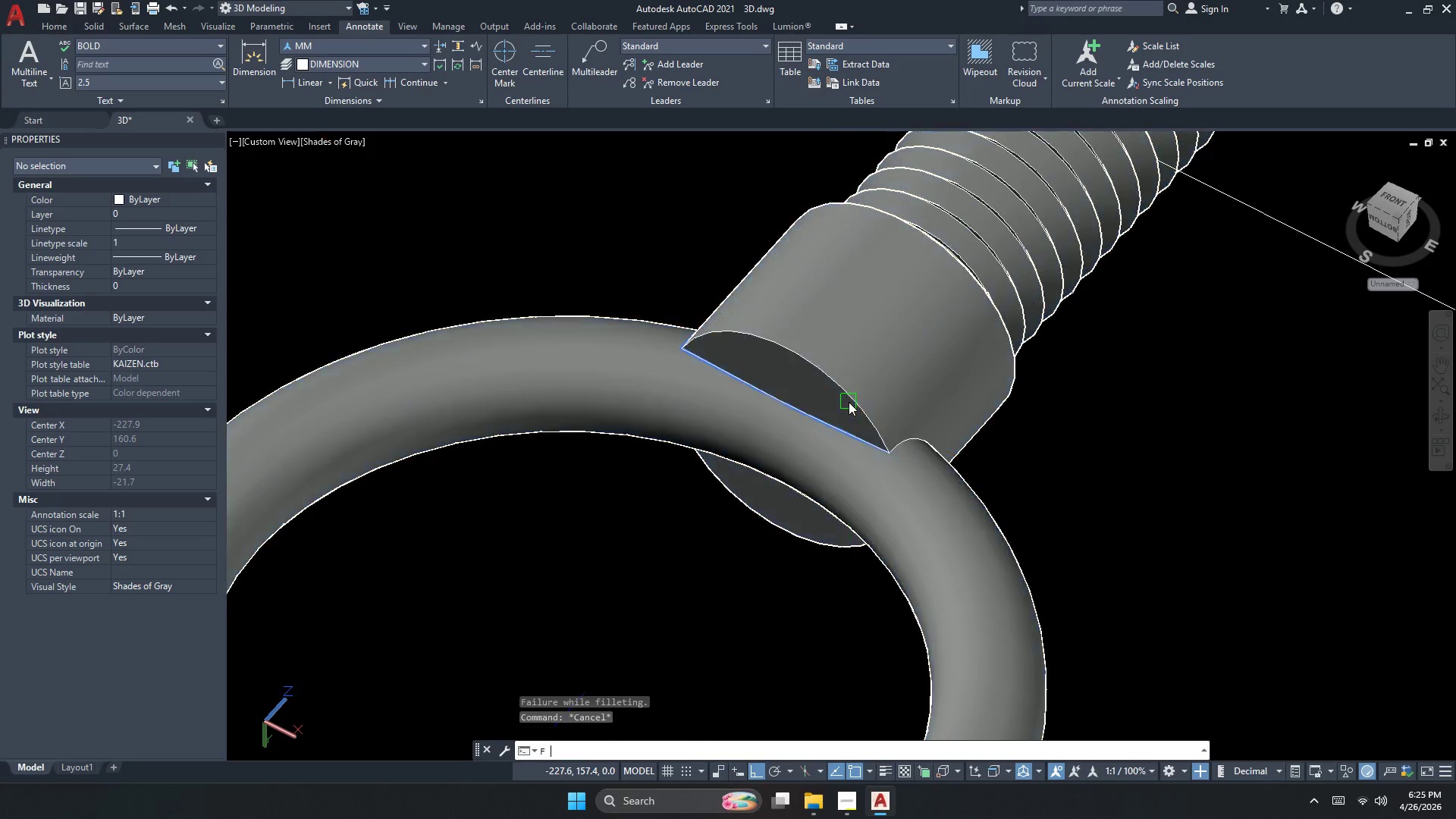 
key(R)
 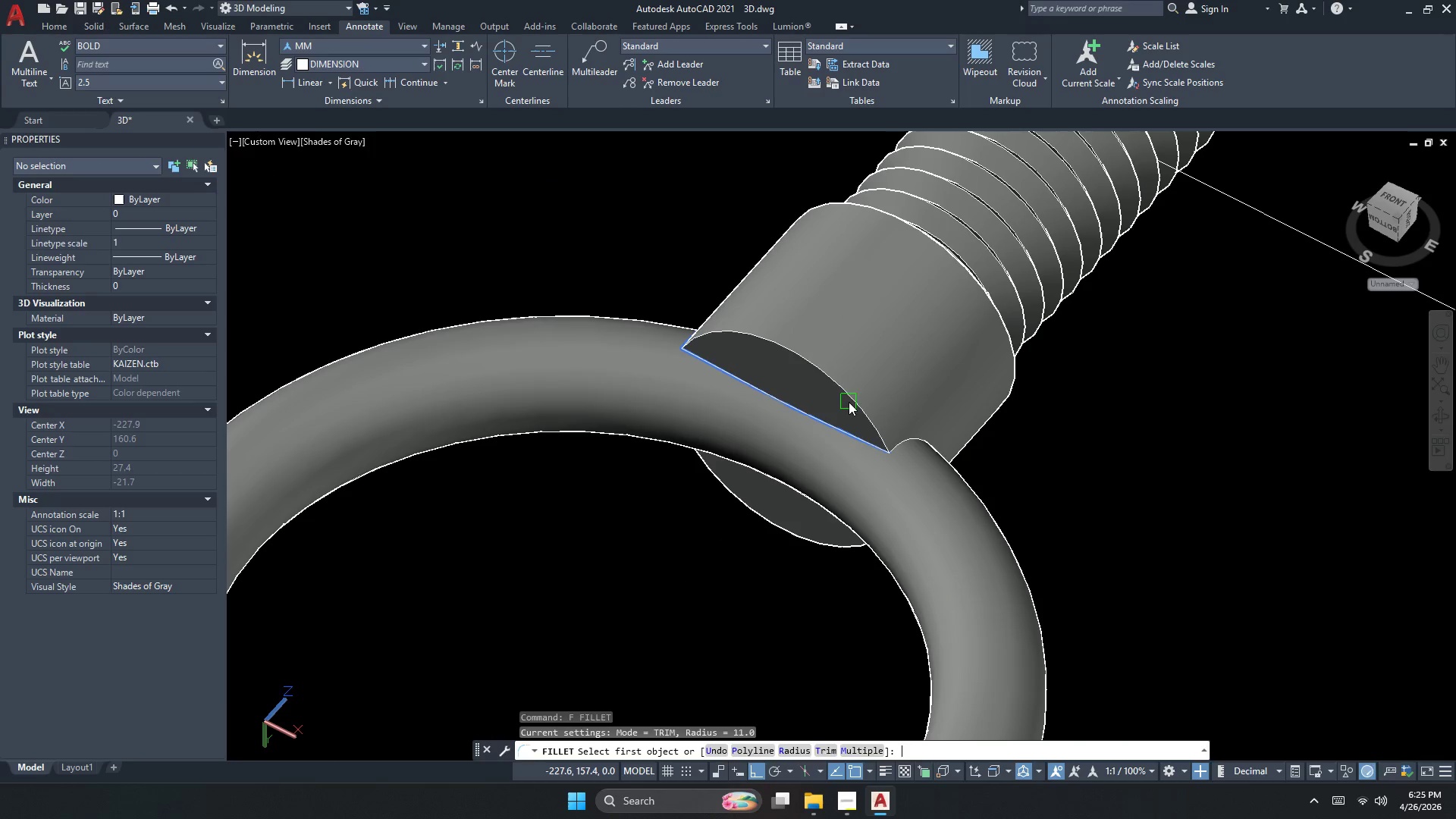 
key(Space)
 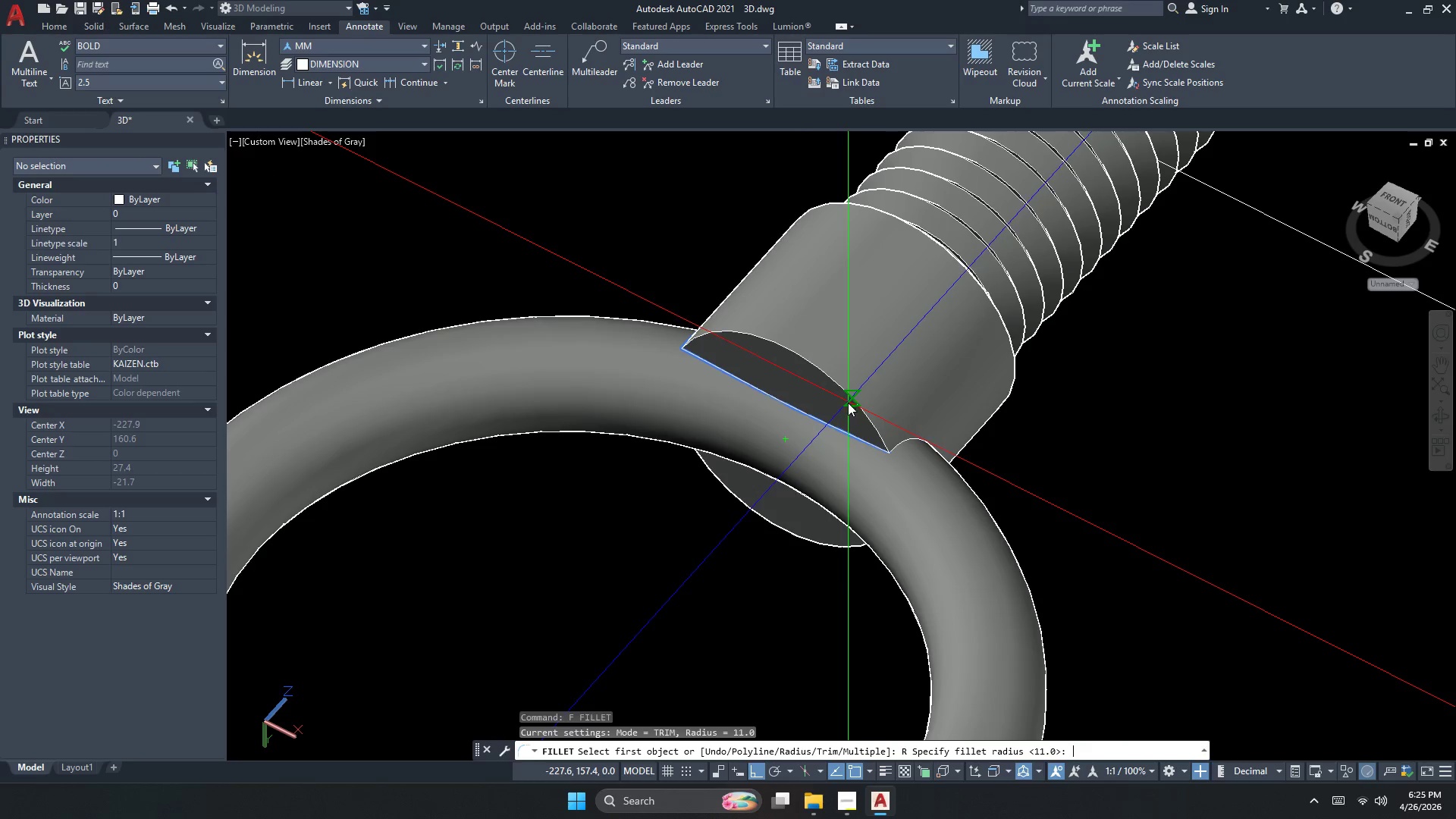 
key(NumpadDecimal)
 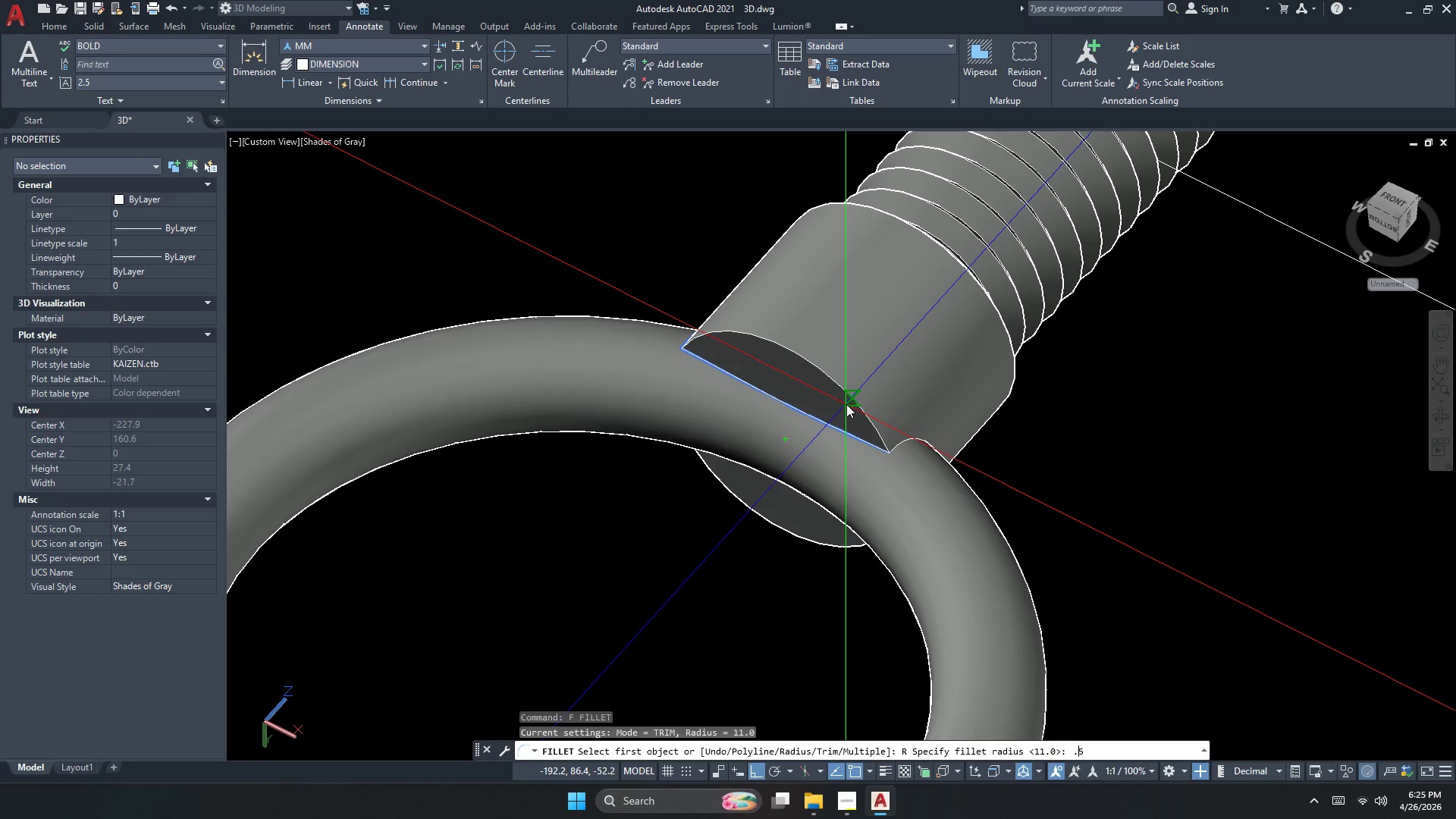 
key(Numpad5)
 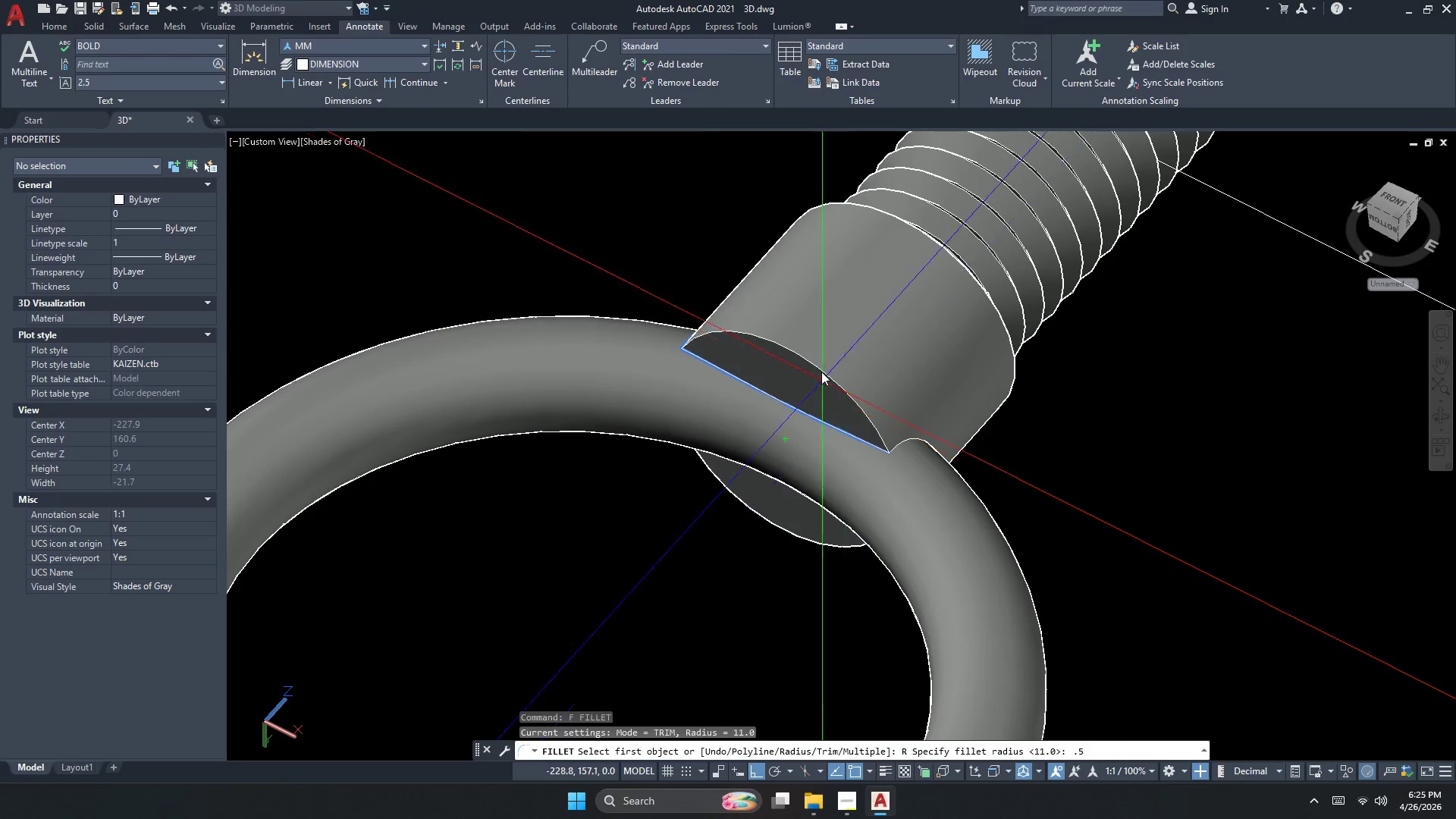 
key(NumpadEnter)
 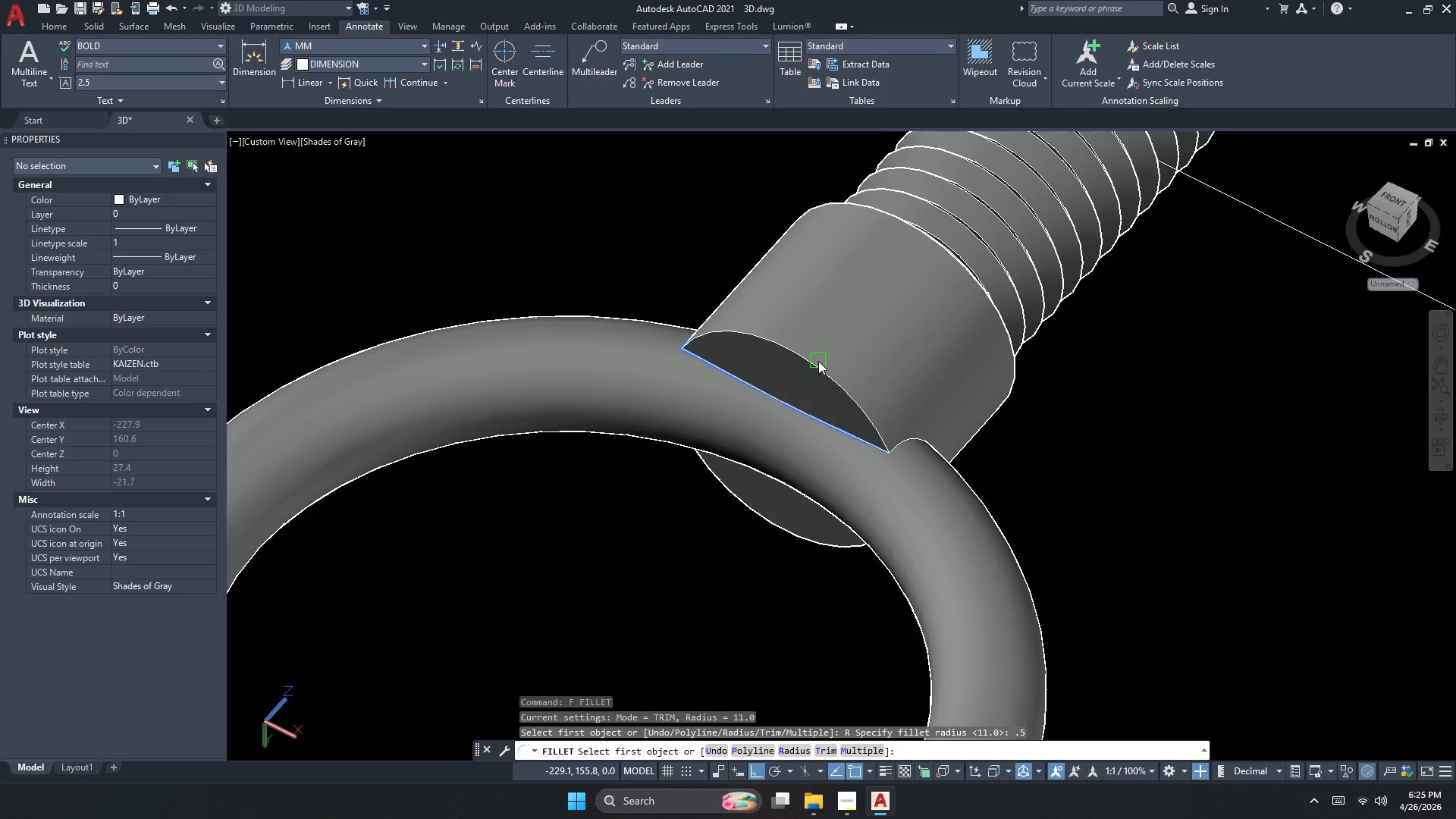 
left_click([818, 361])
 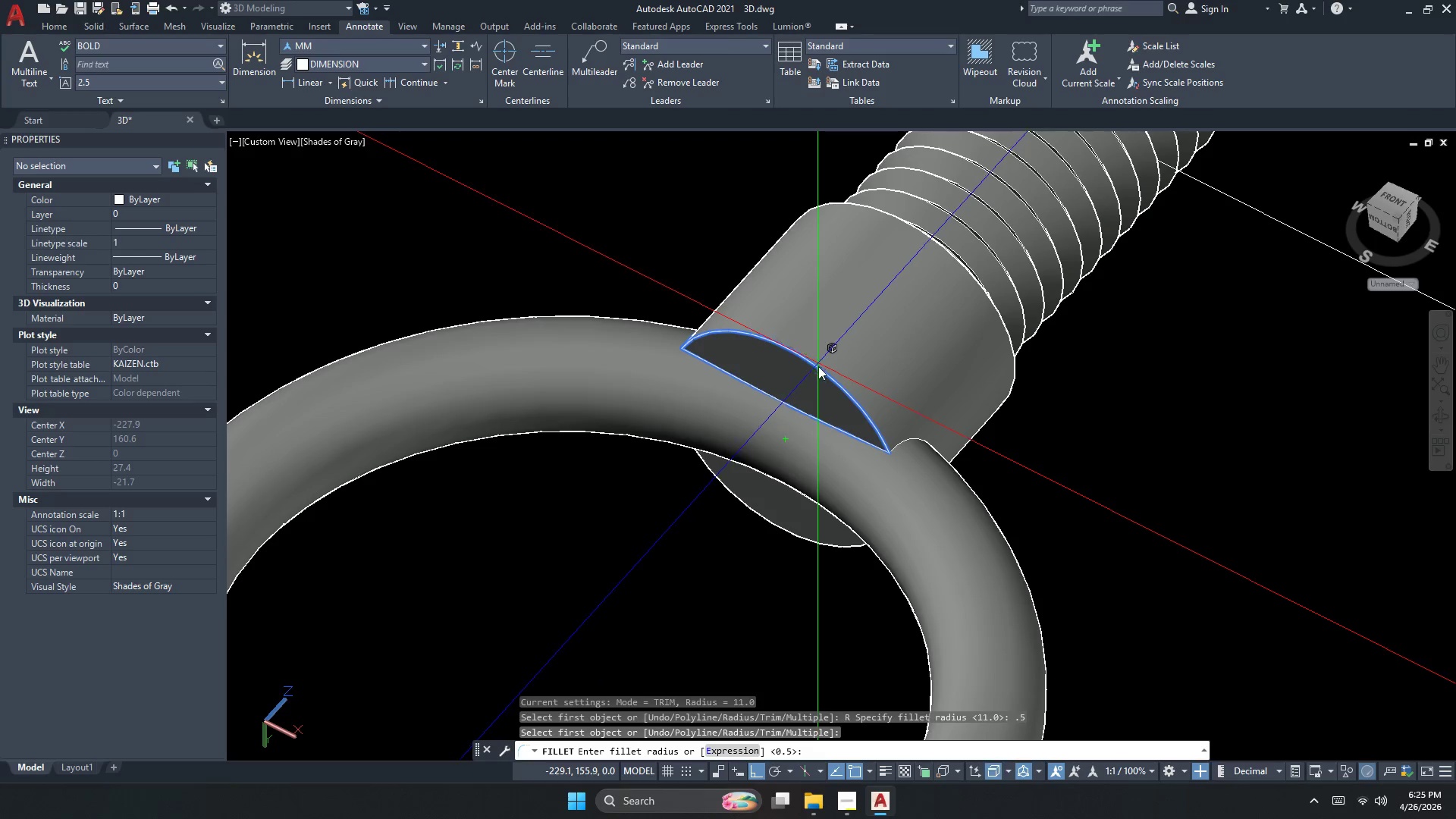 
key(Space)
 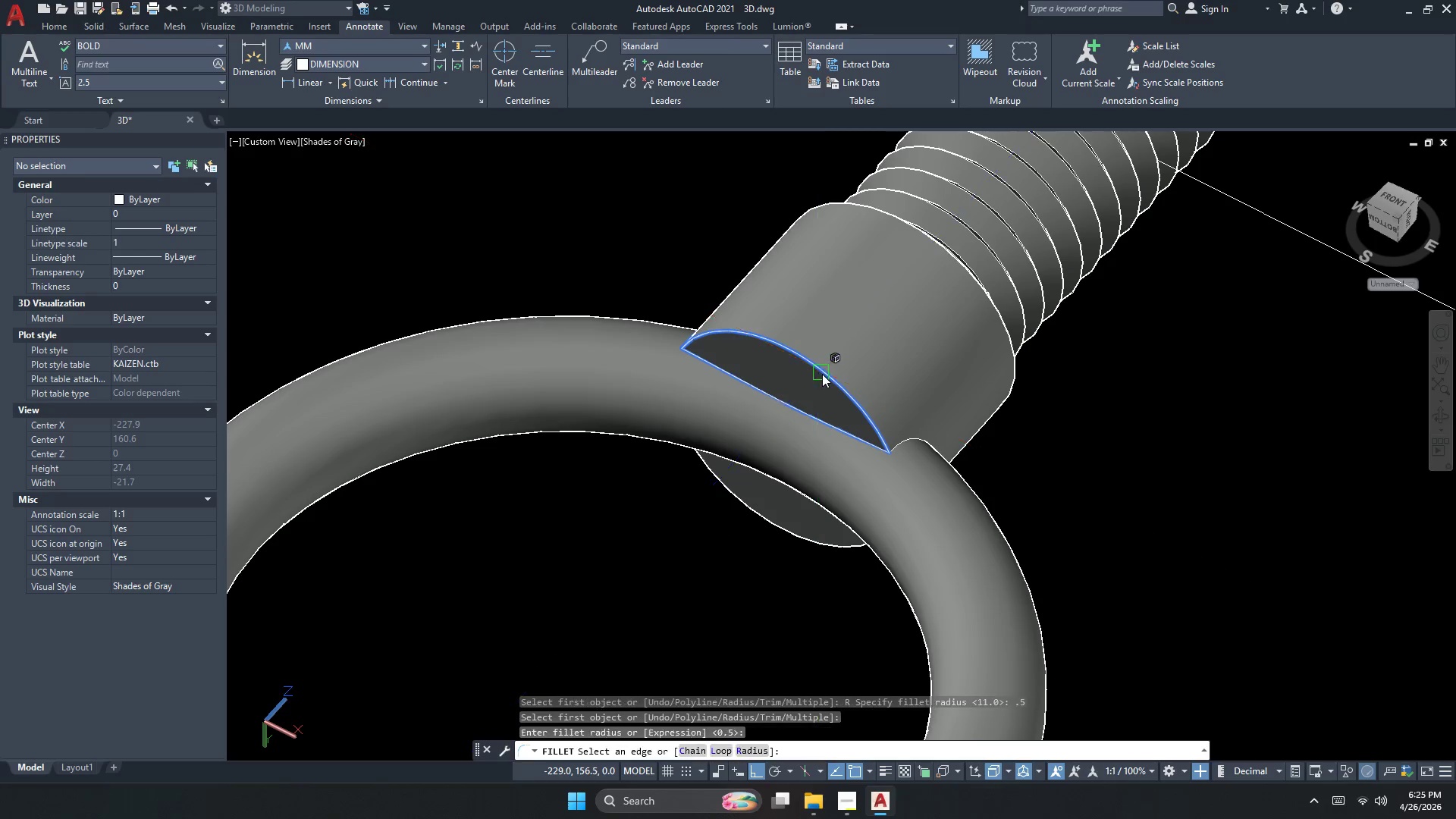 
key(Space)
 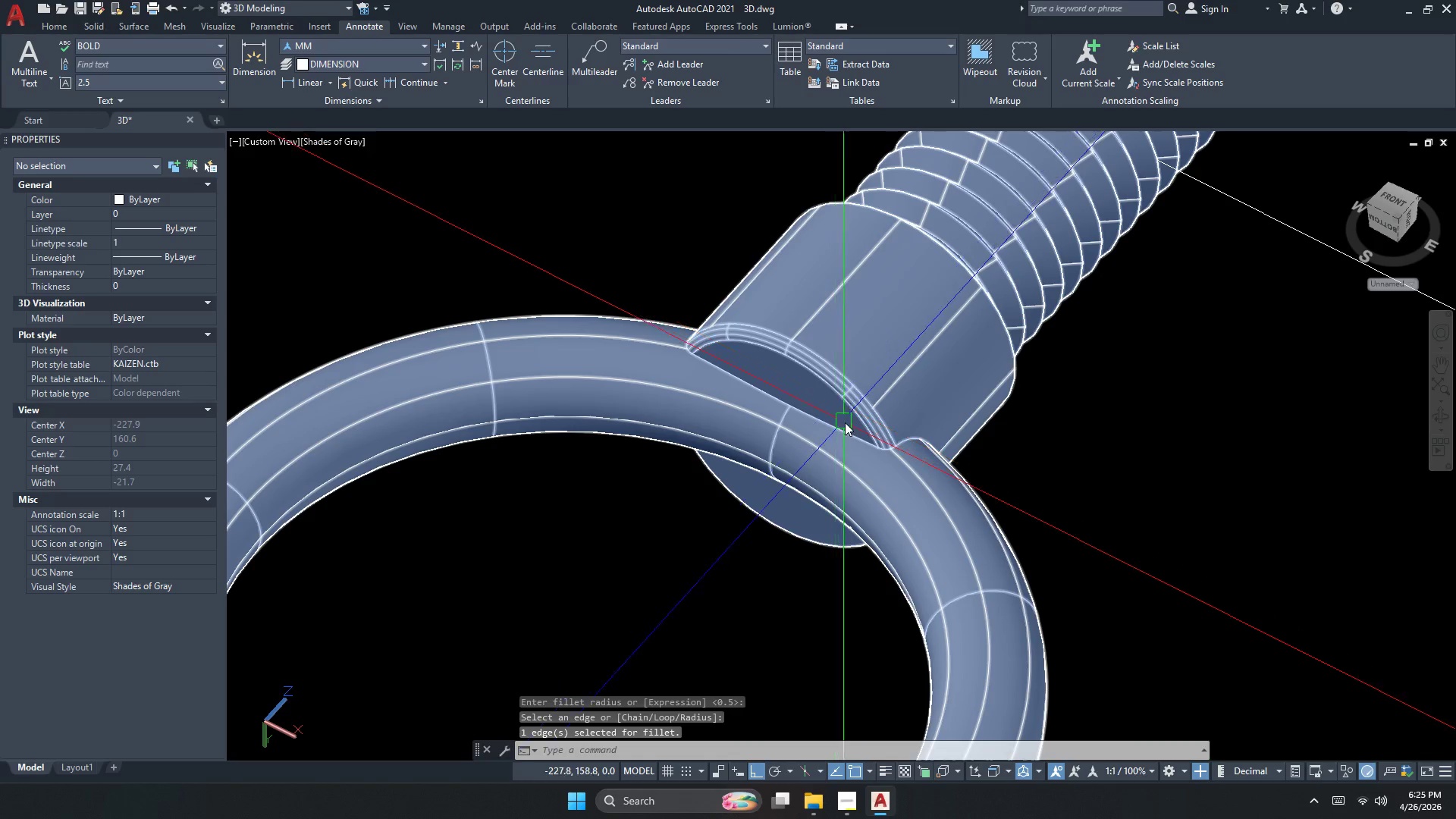 
key(Escape)
 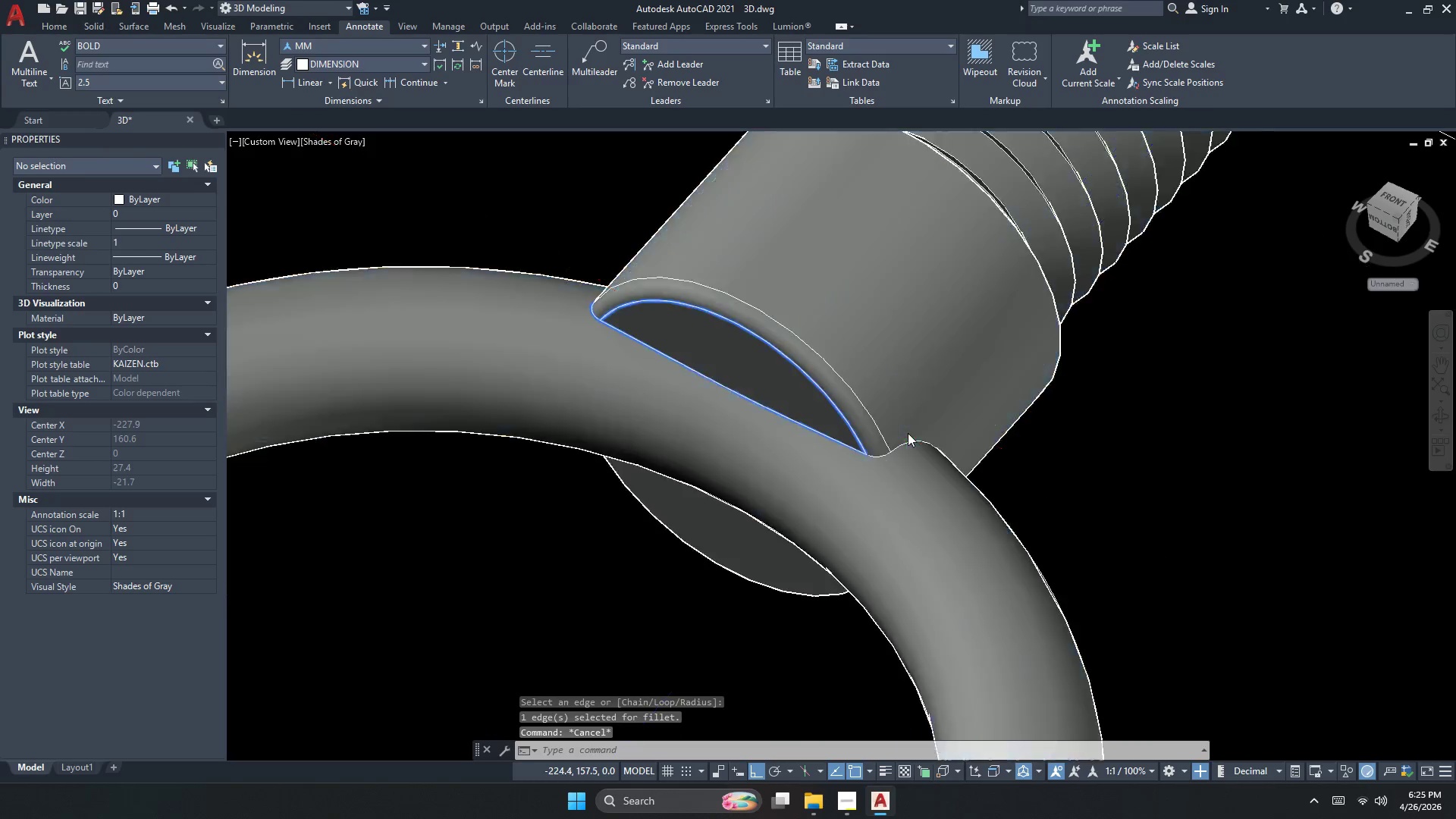 
key(Space)
 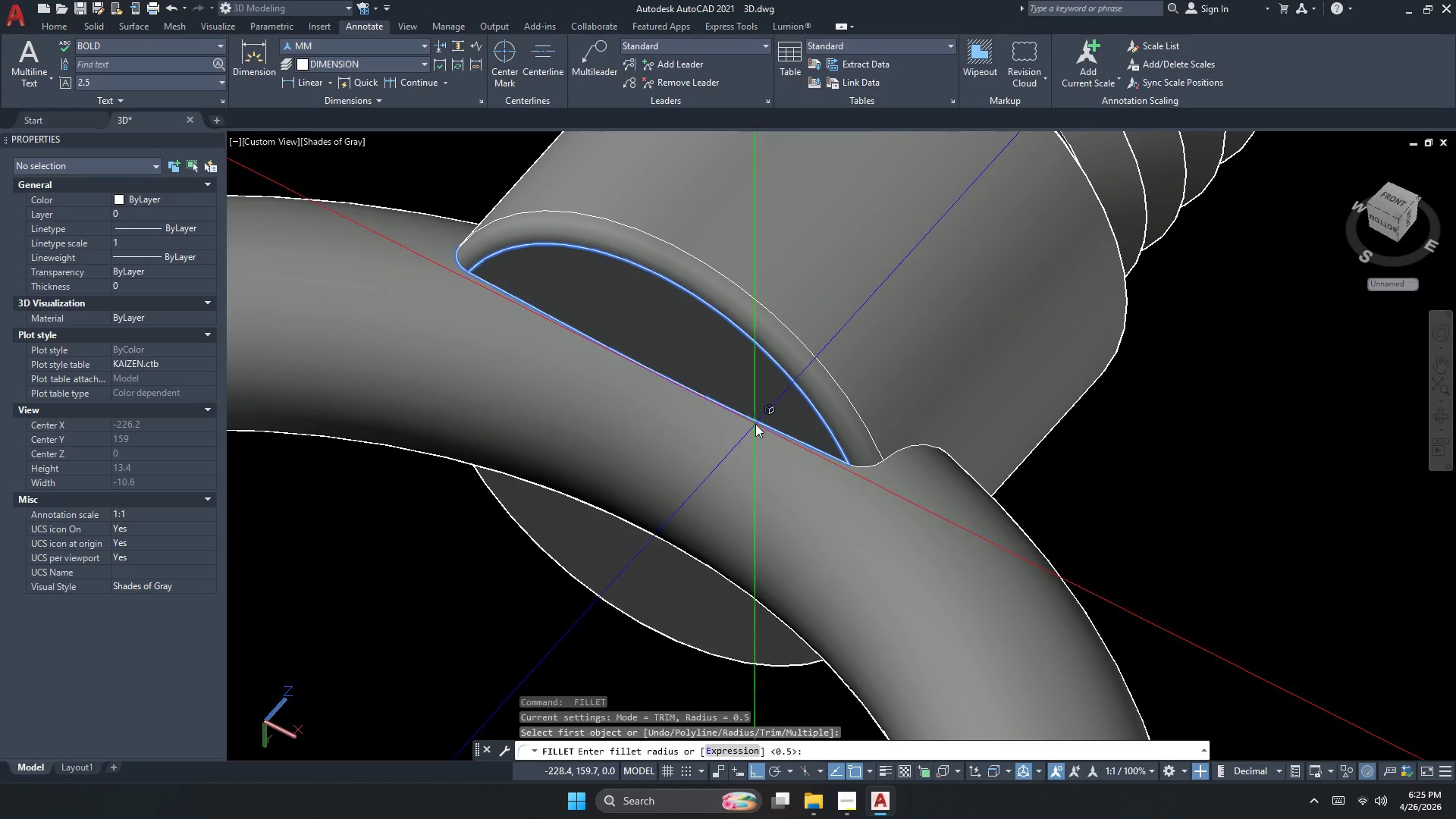 
scroll: coordinate [908, 433], scroll_direction: up, amount: 2.0
 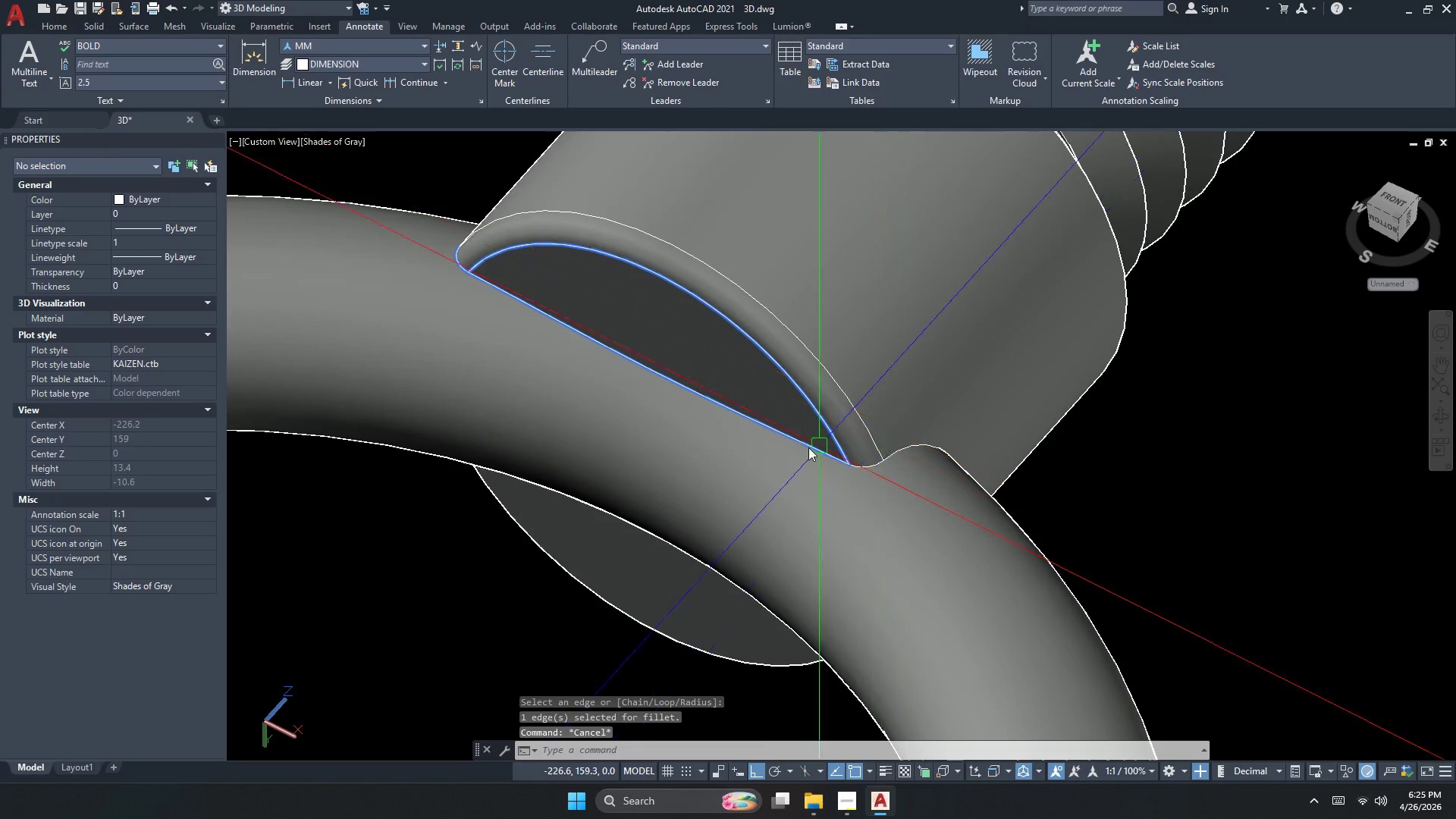 
key(Space)
 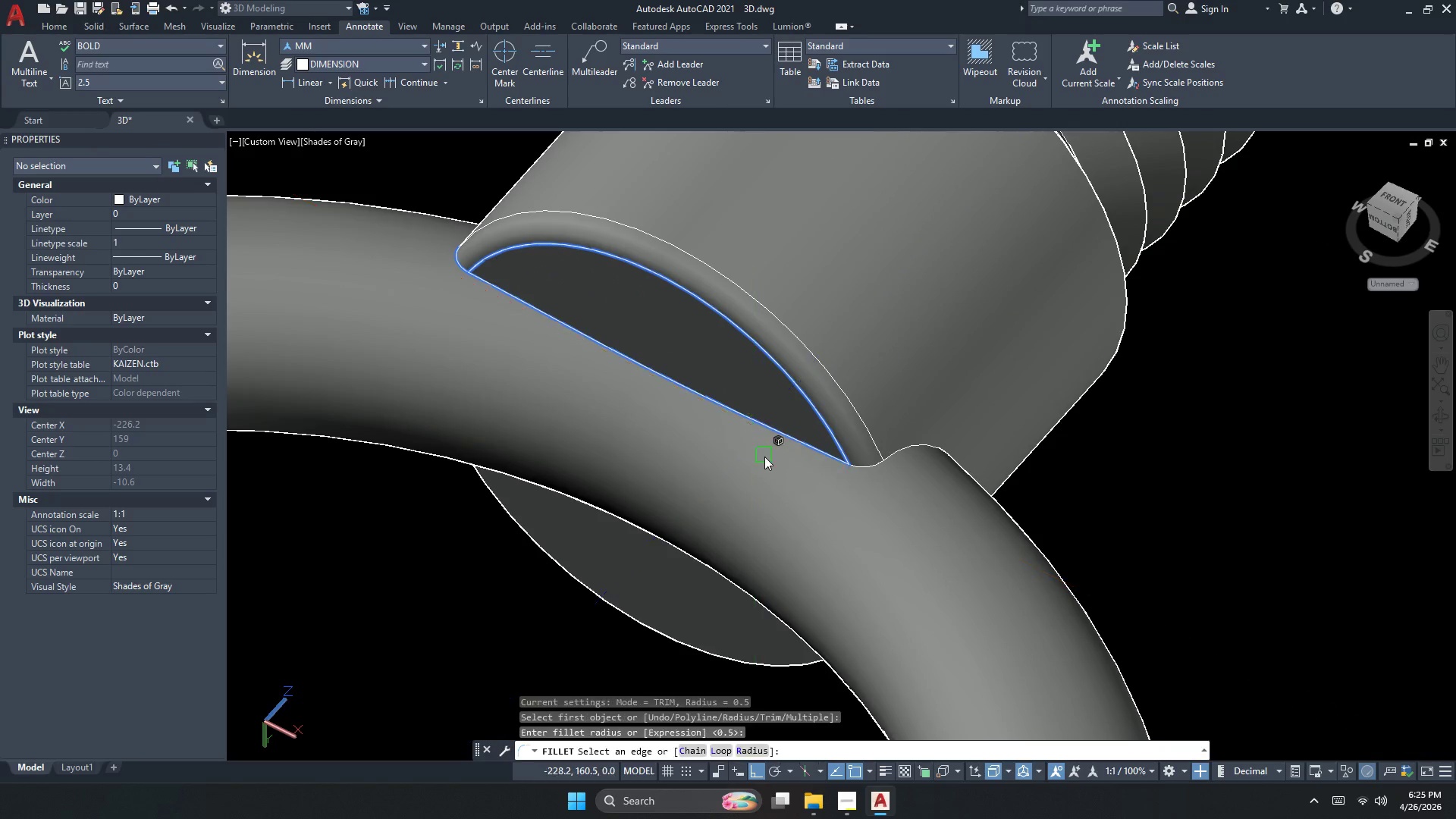 
key(Space)
 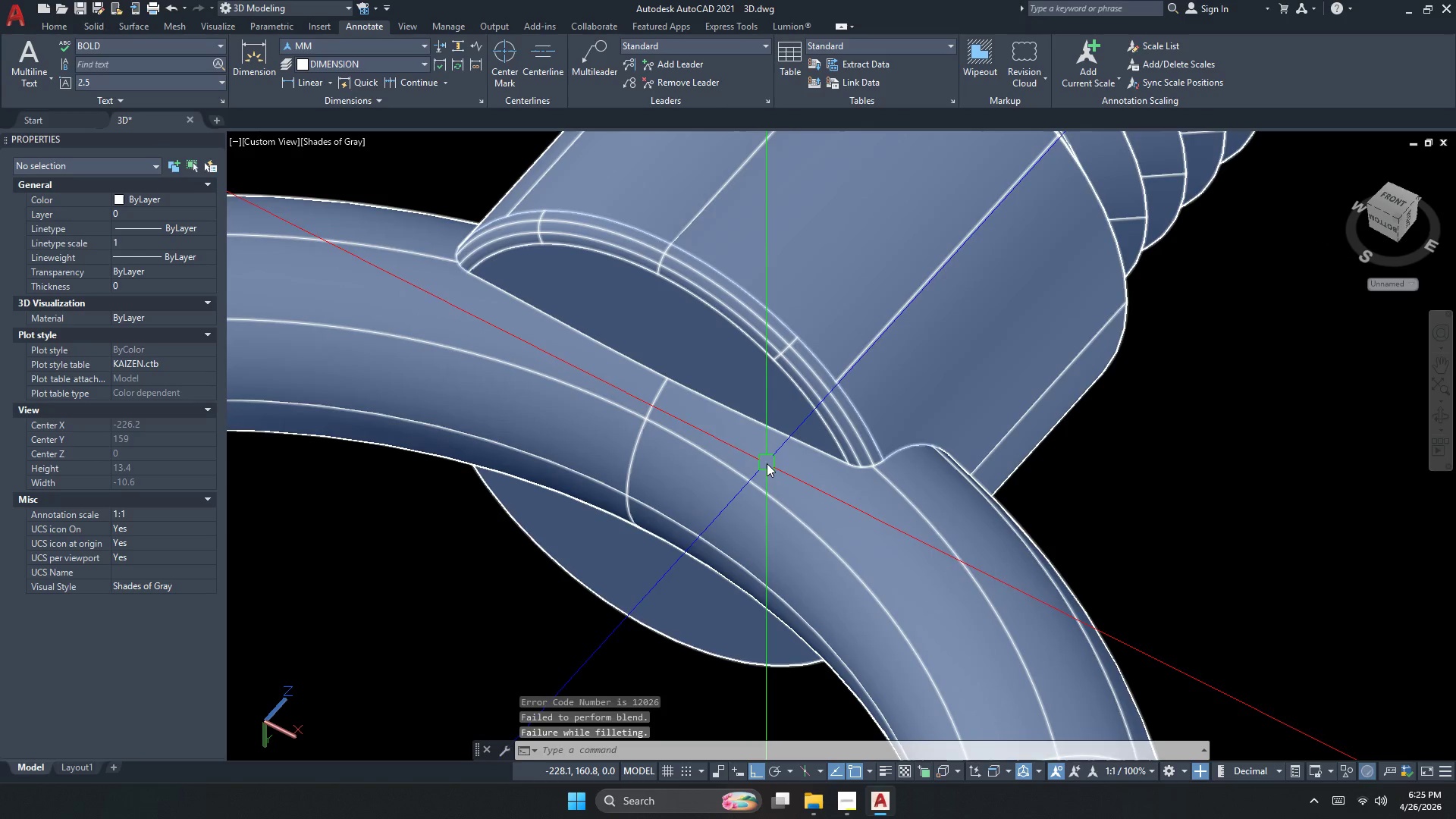 
key(Escape)
 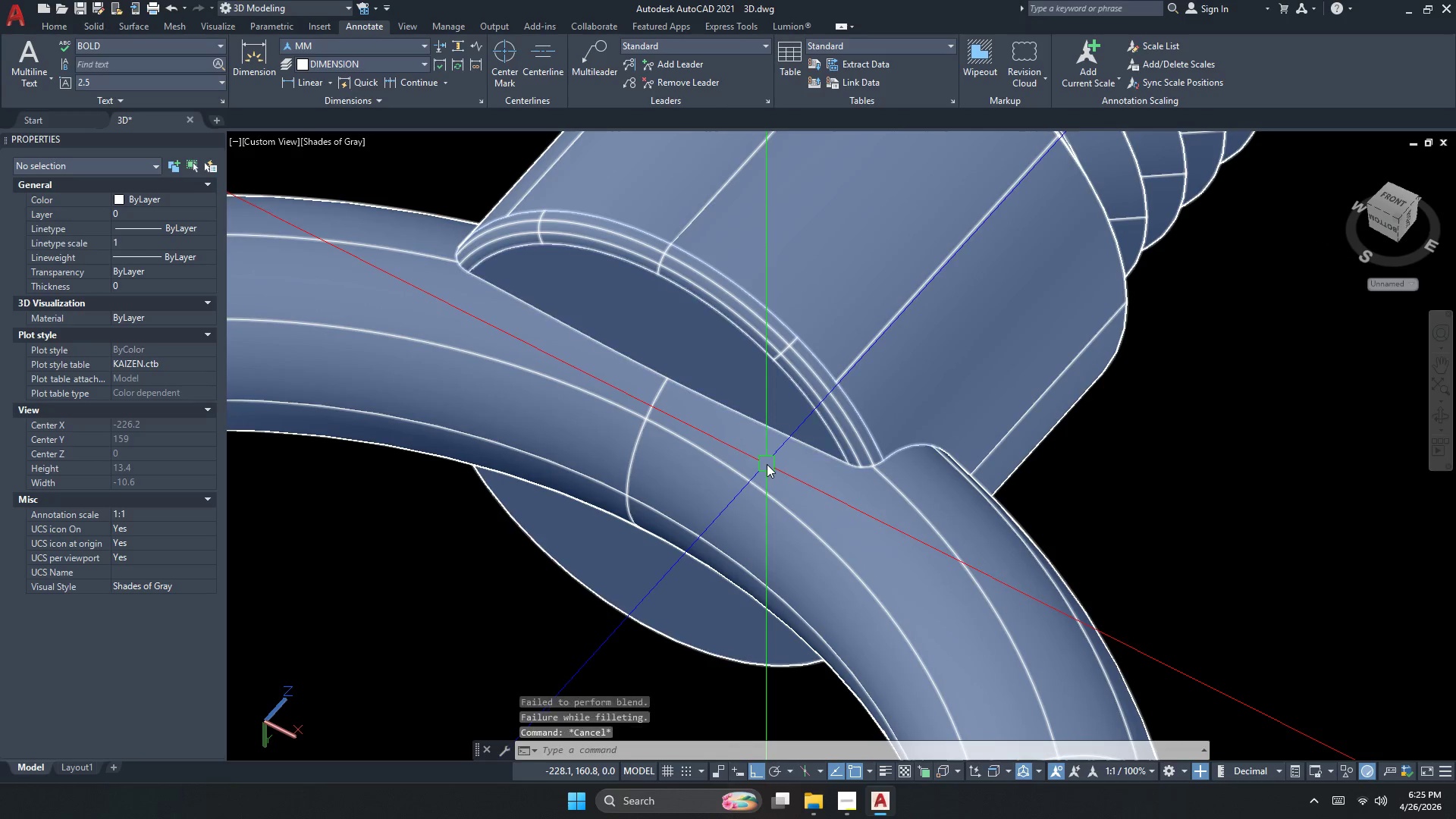 
key(Escape)
 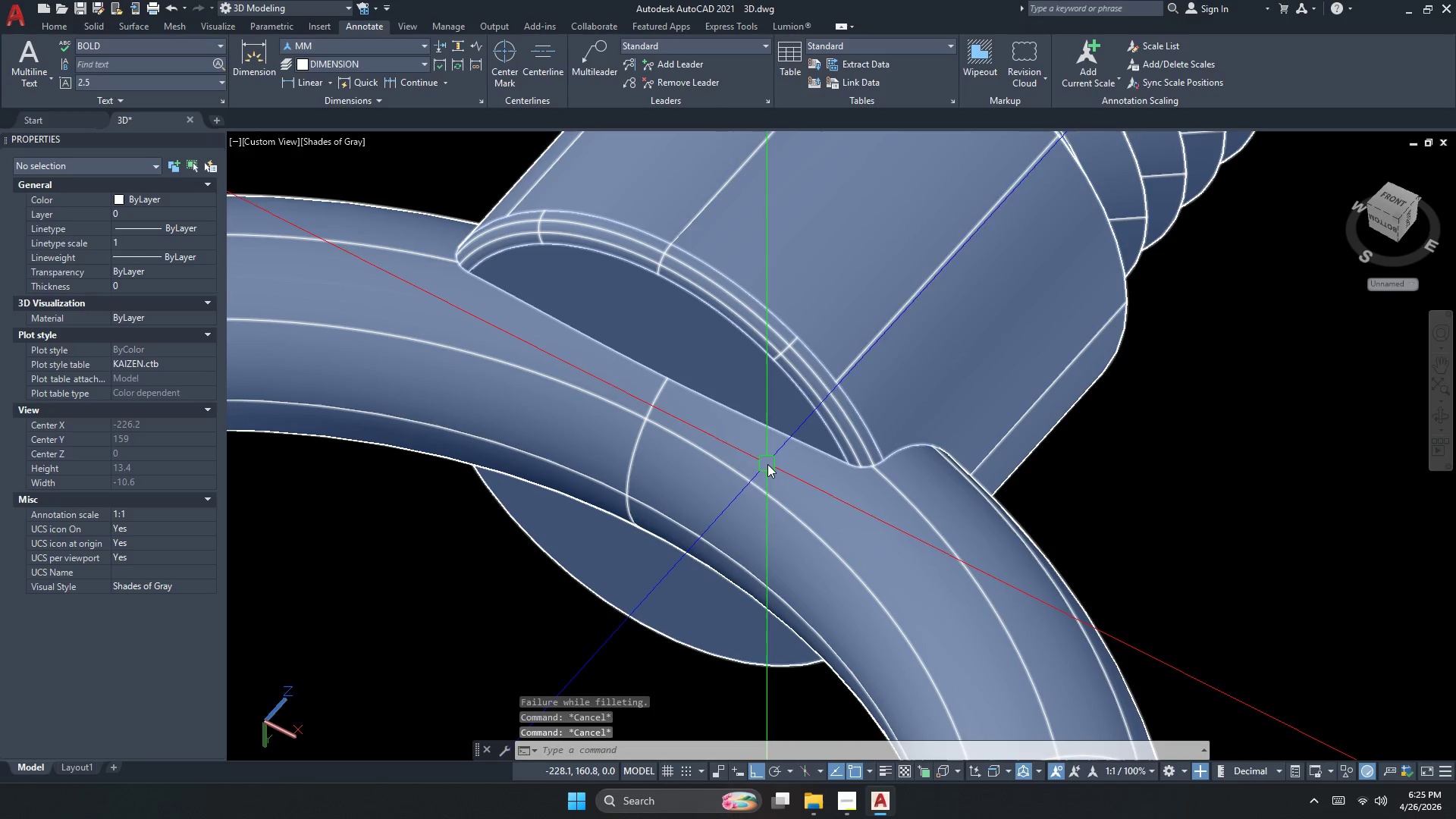 
key(F)
 